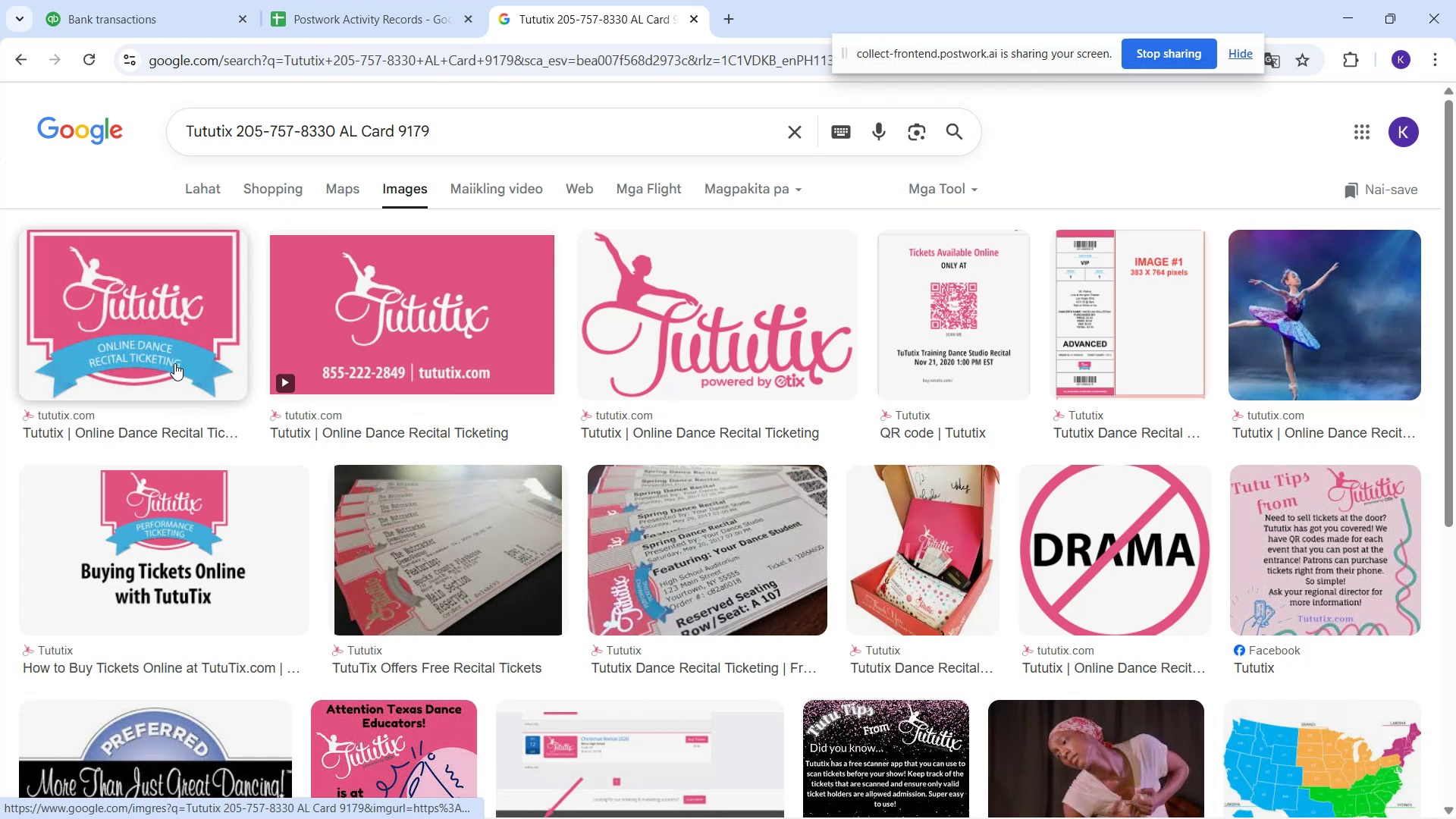 
left_click([211, 196])
 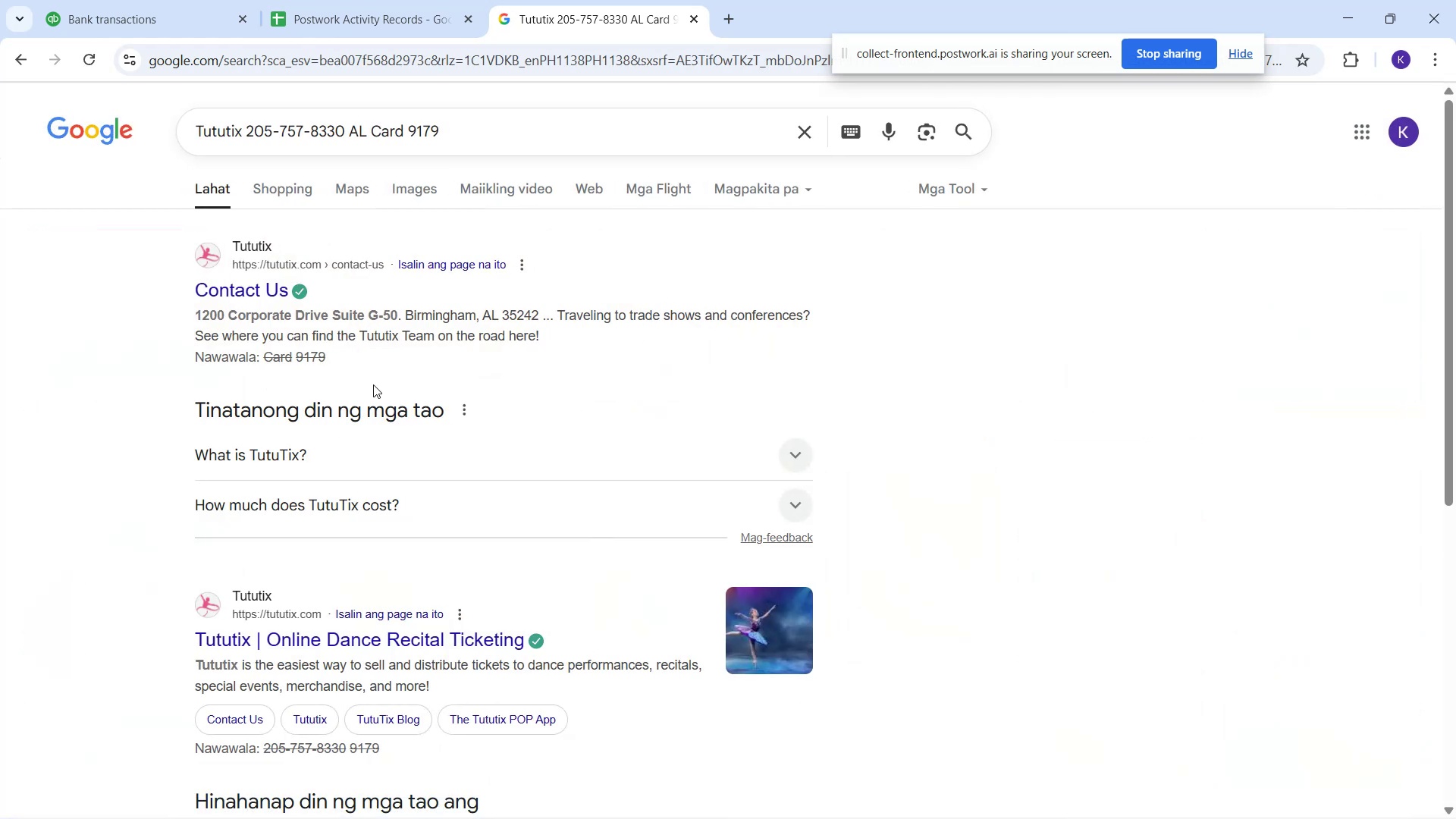 
wait(11.18)
 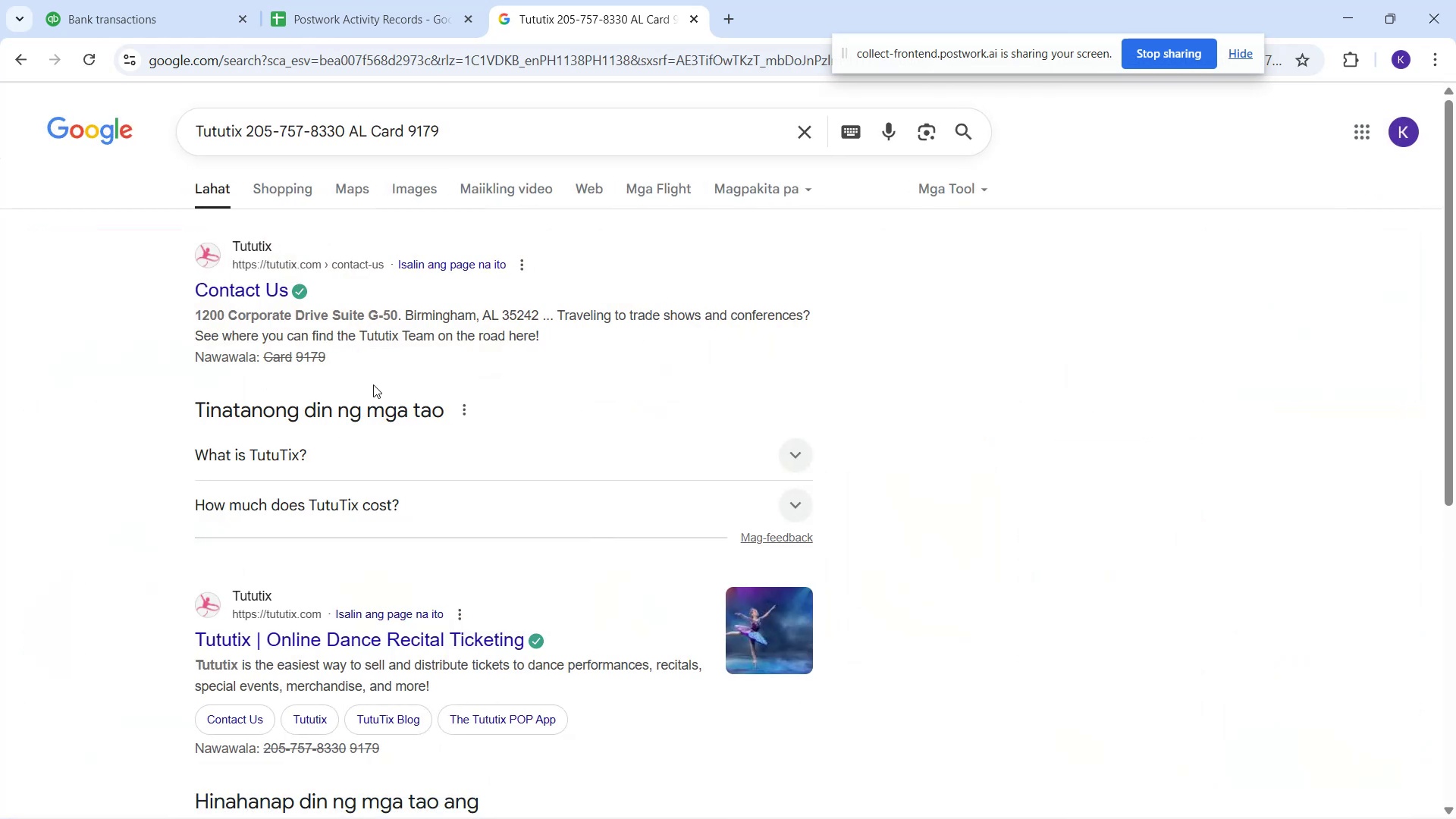 
left_click([784, 466])
 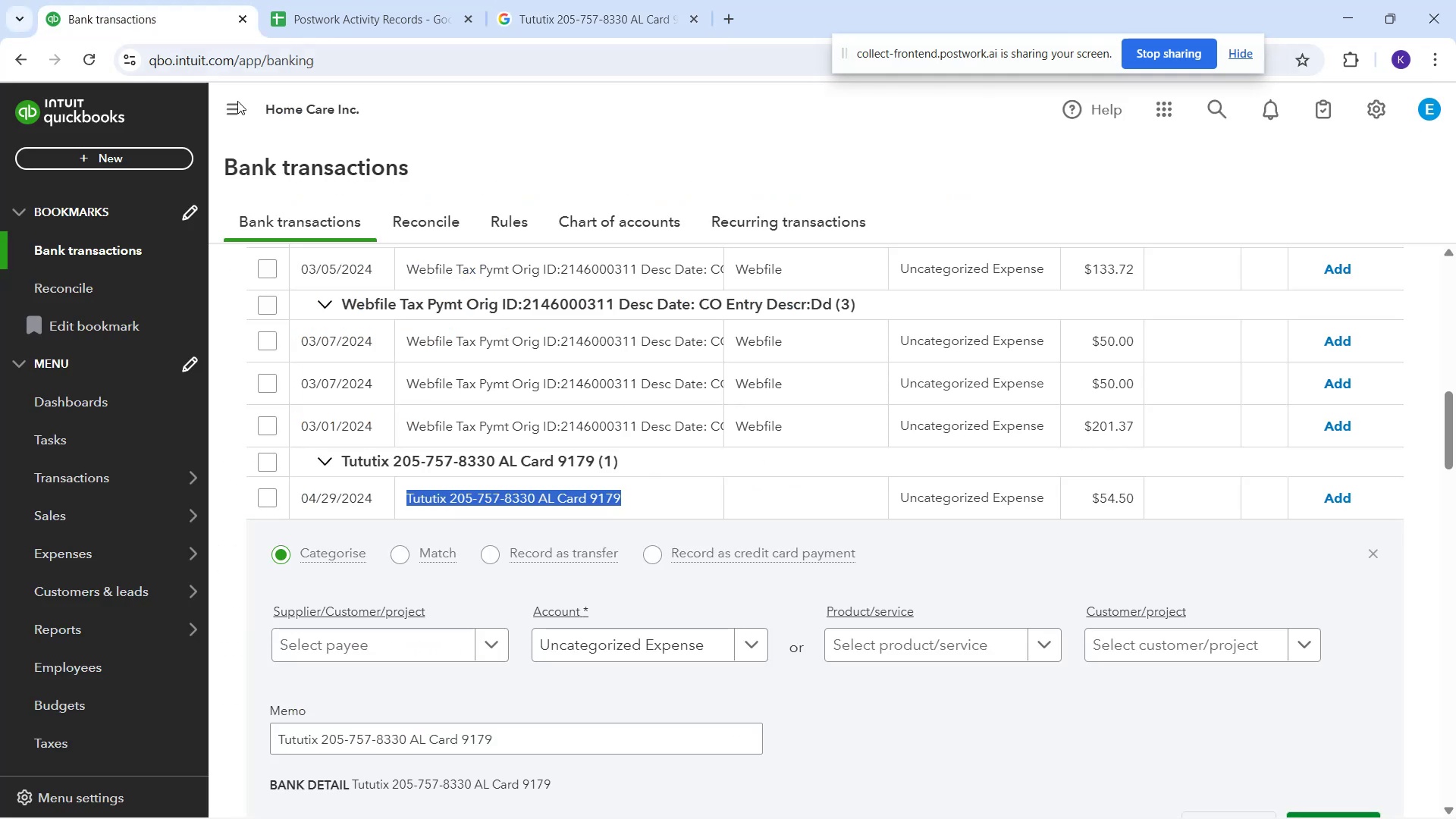 
wait(6.13)
 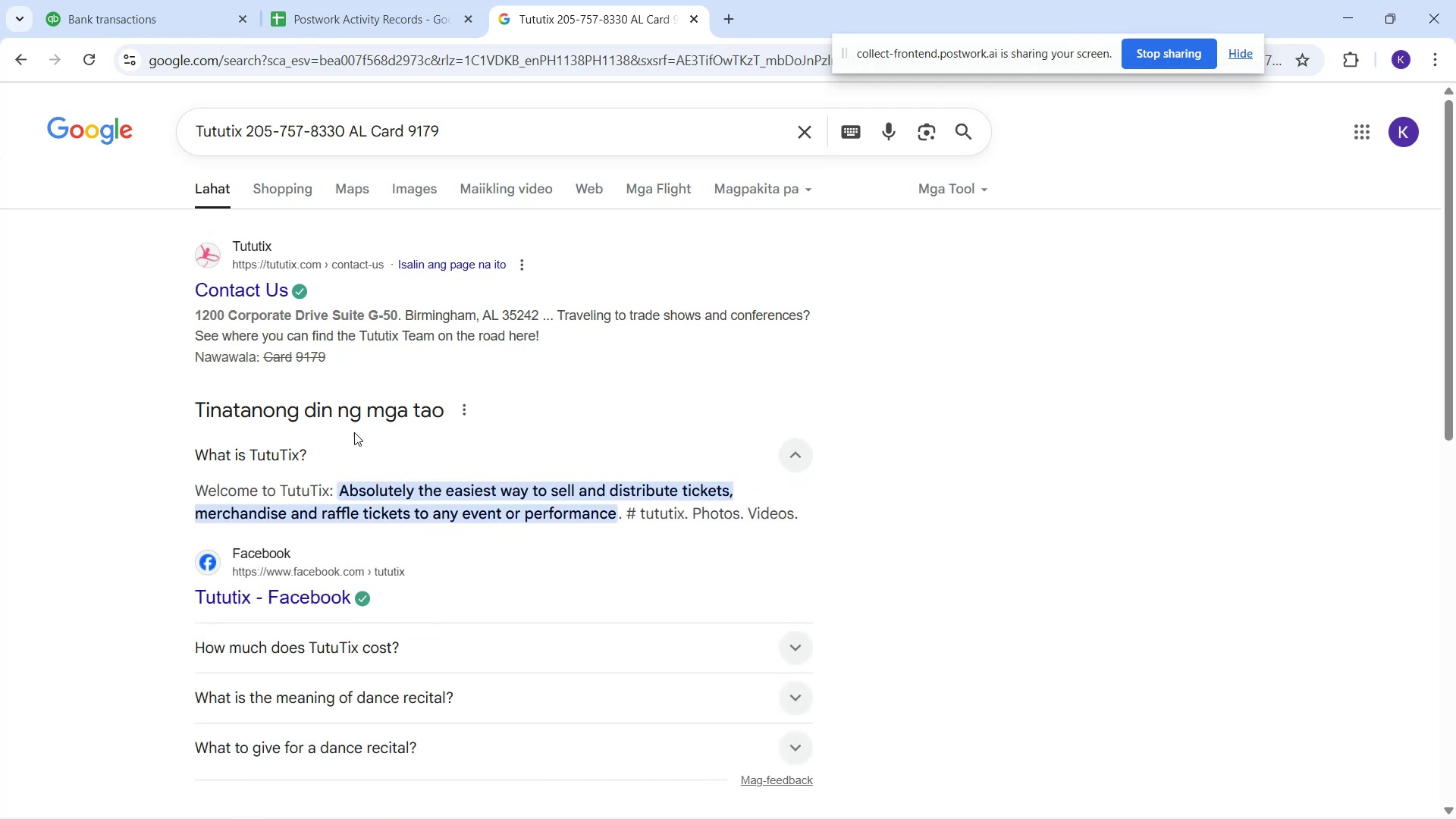 
left_click([732, 635])
 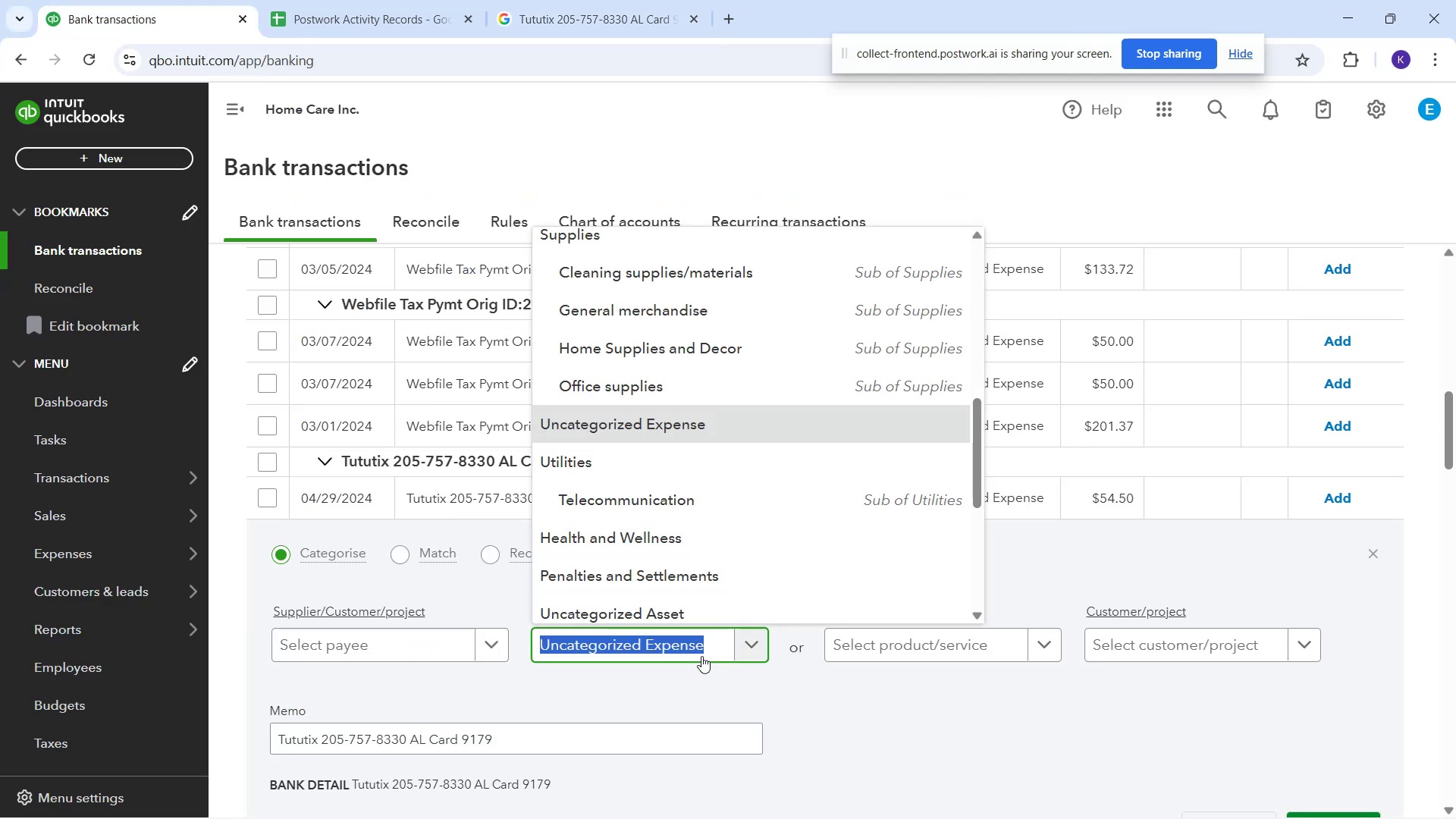 
type(enr)
key(Backspace)
type(ter)
 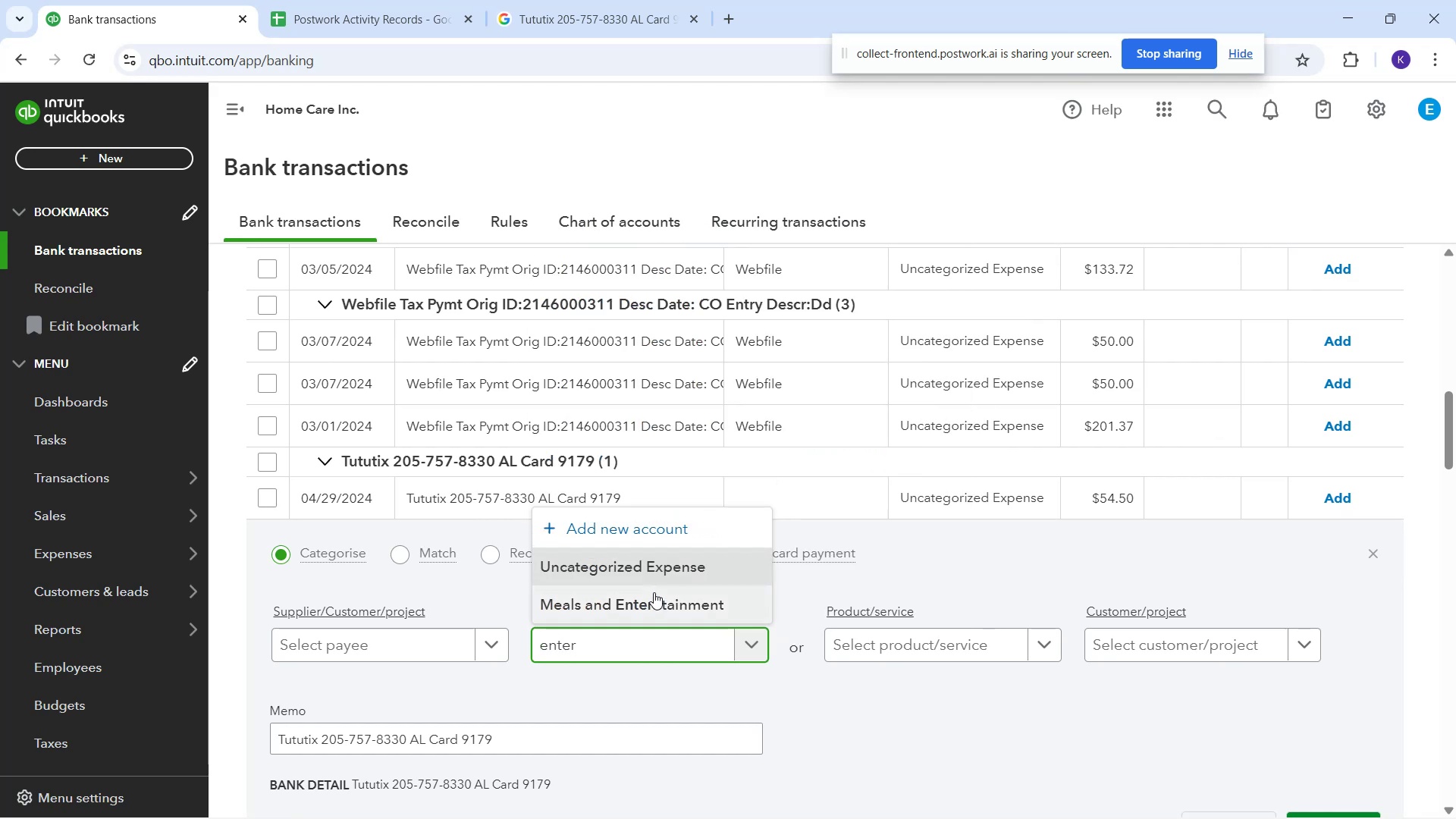 
left_click_drag(start_coordinate=[656, 595], to_coordinate=[648, 604])
 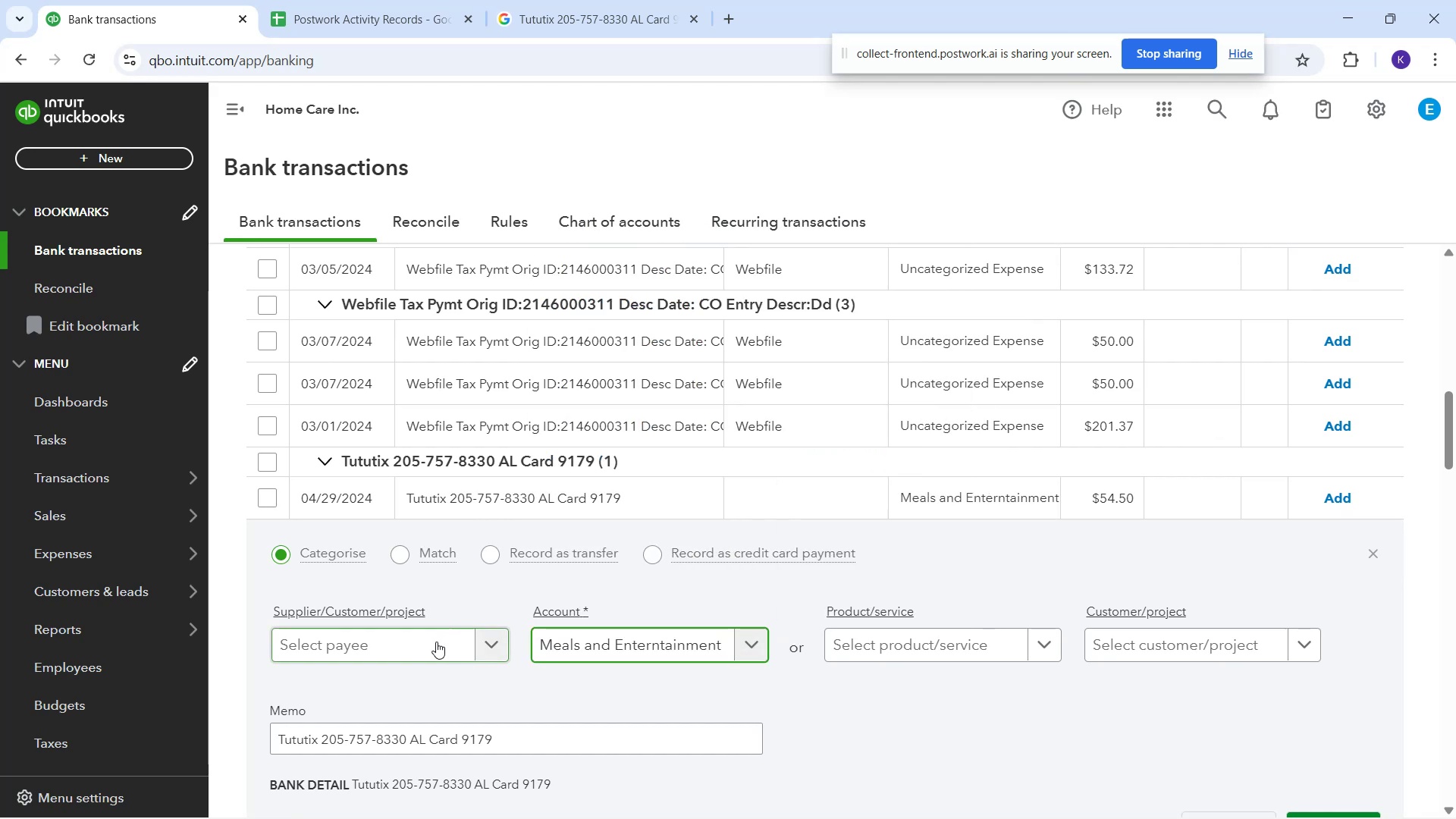 
left_click([435, 644])
 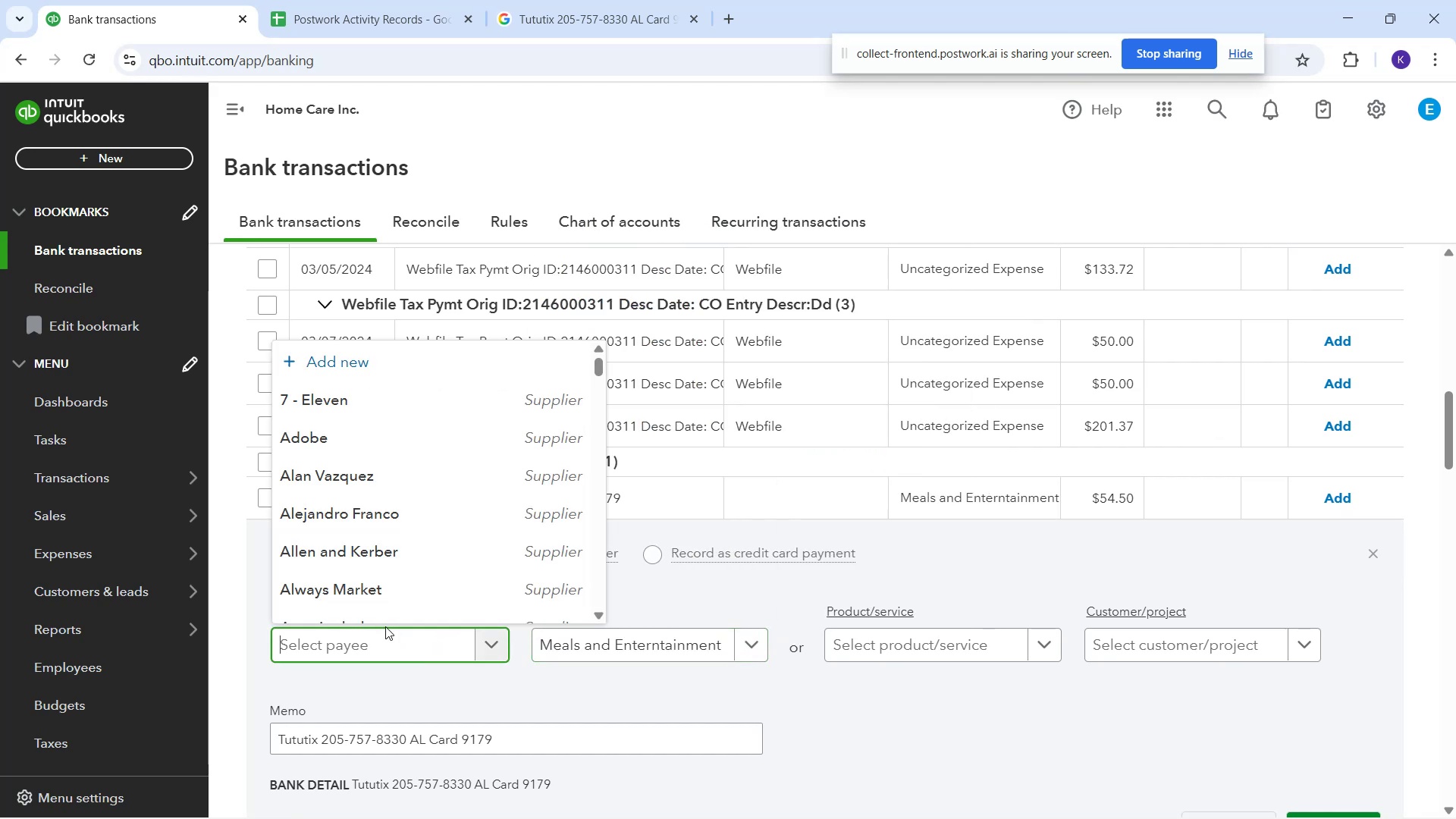 
hold_key(key=ShiftRight, duration=0.39)
 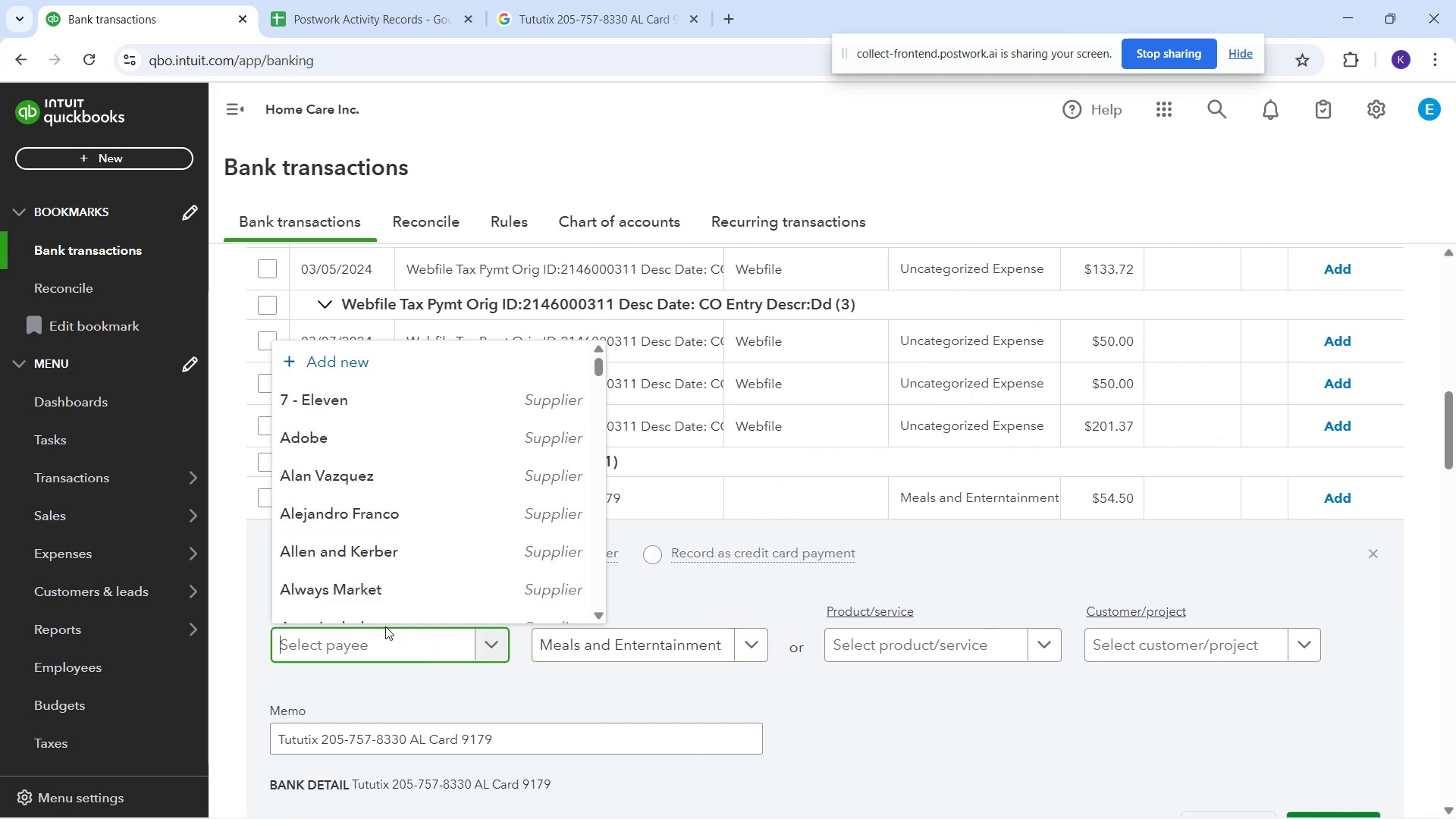 
type(t)
key(Backspace)
type(Tututix)
 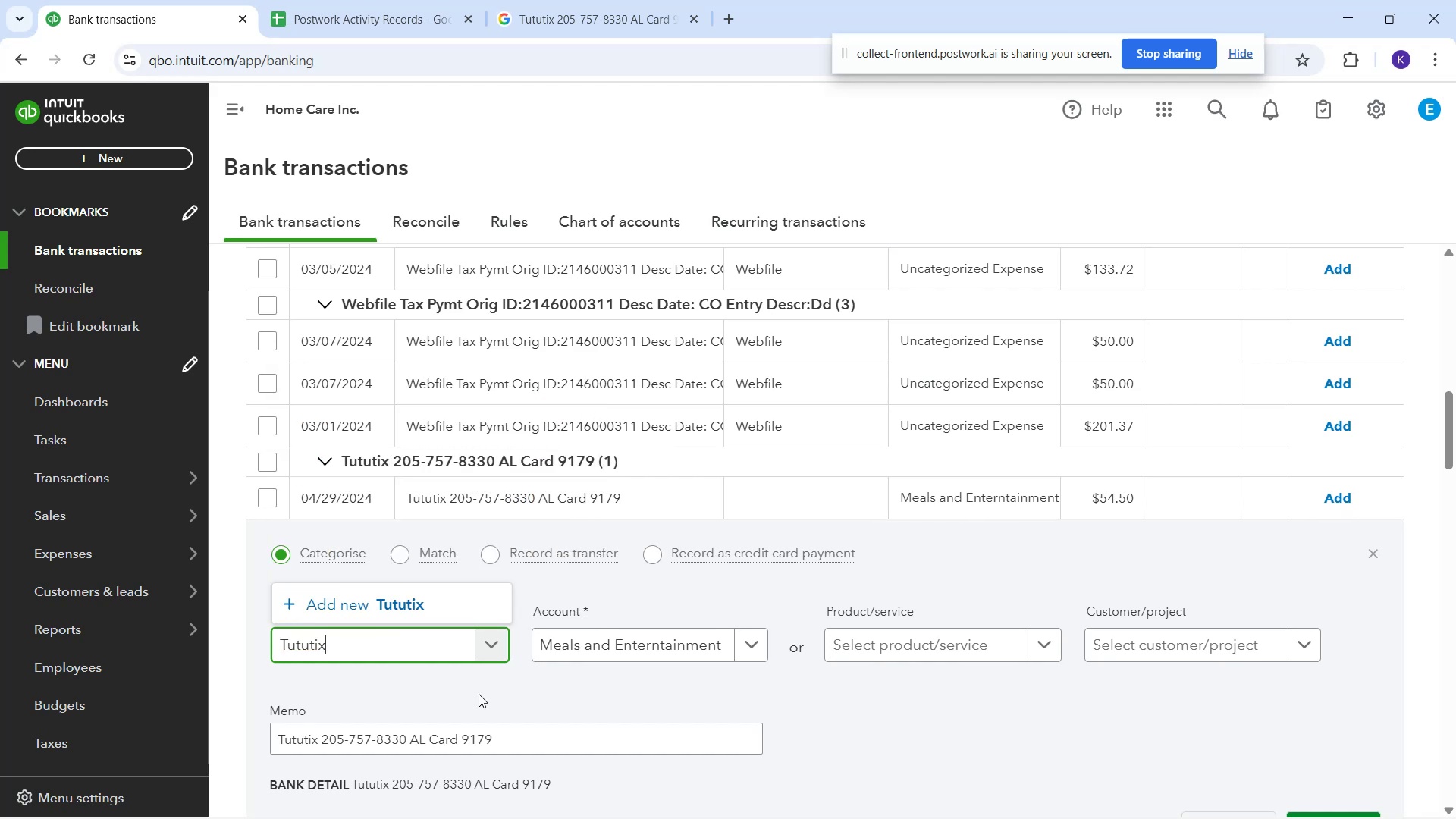 
left_click([450, 616])
 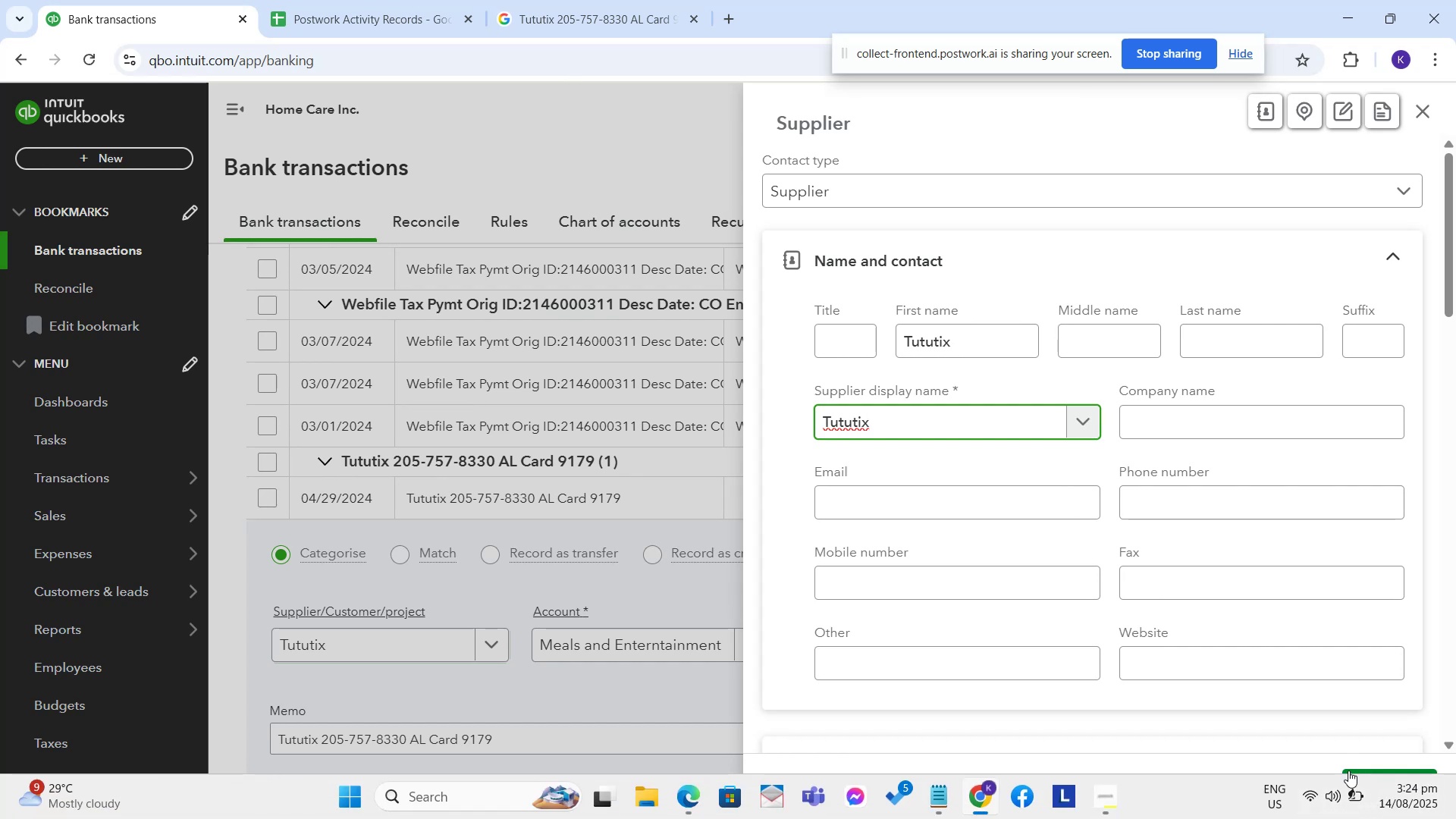 
wait(5.25)
 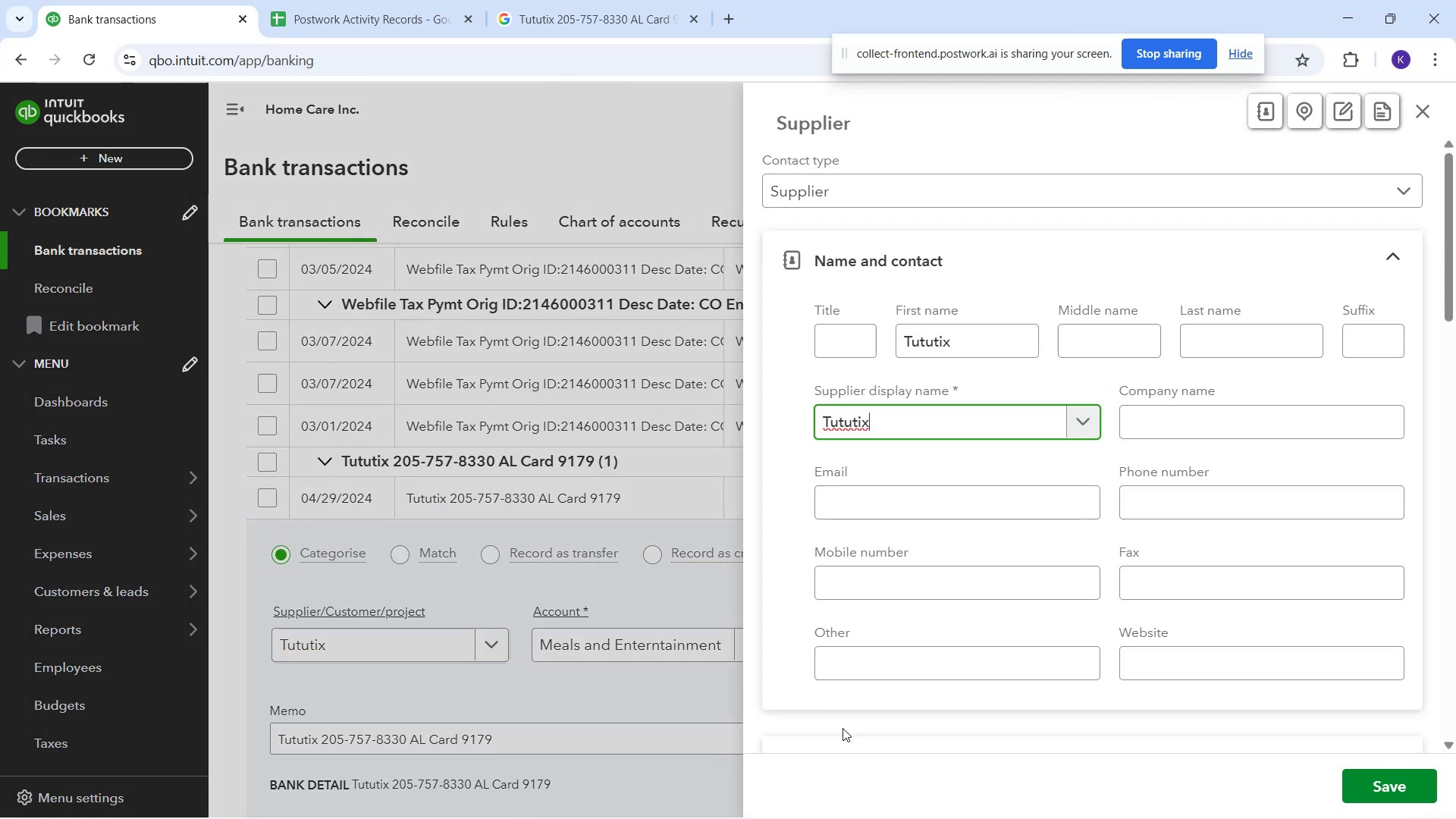 
left_click([1350, 788])
 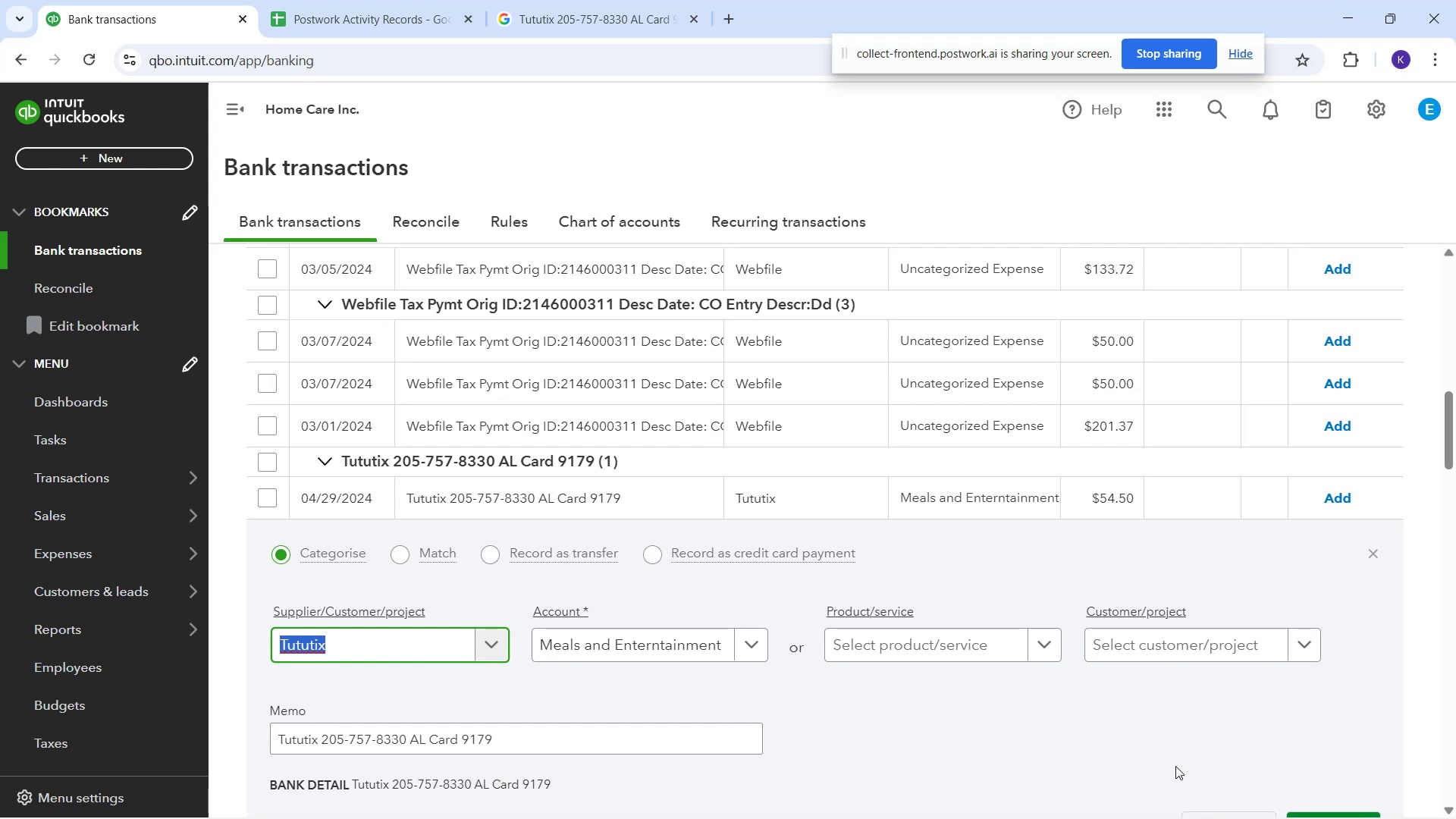 
wait(12.53)
 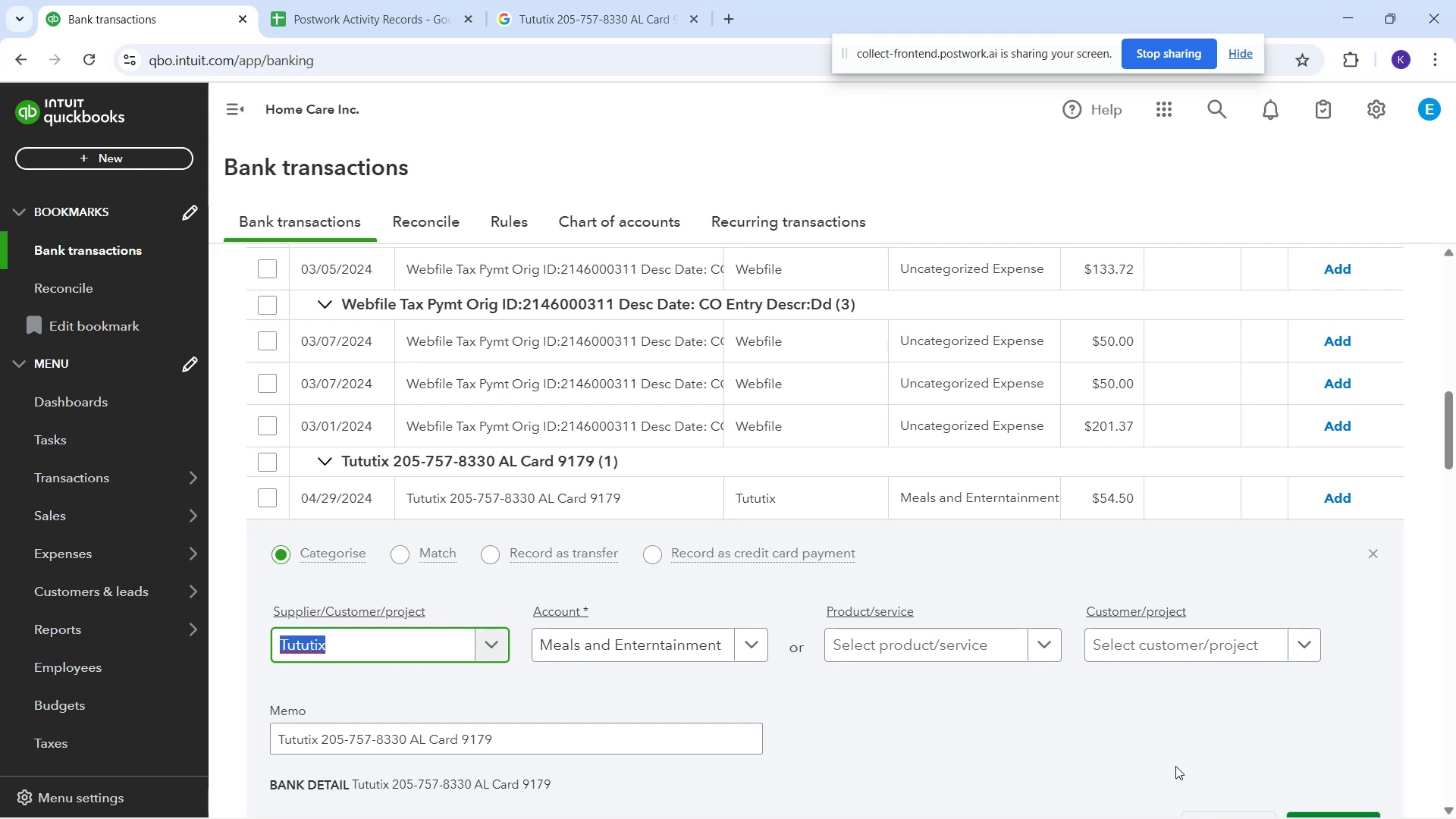 
scroll: coordinate [1029, 758], scroll_direction: down, amount: 1.0
 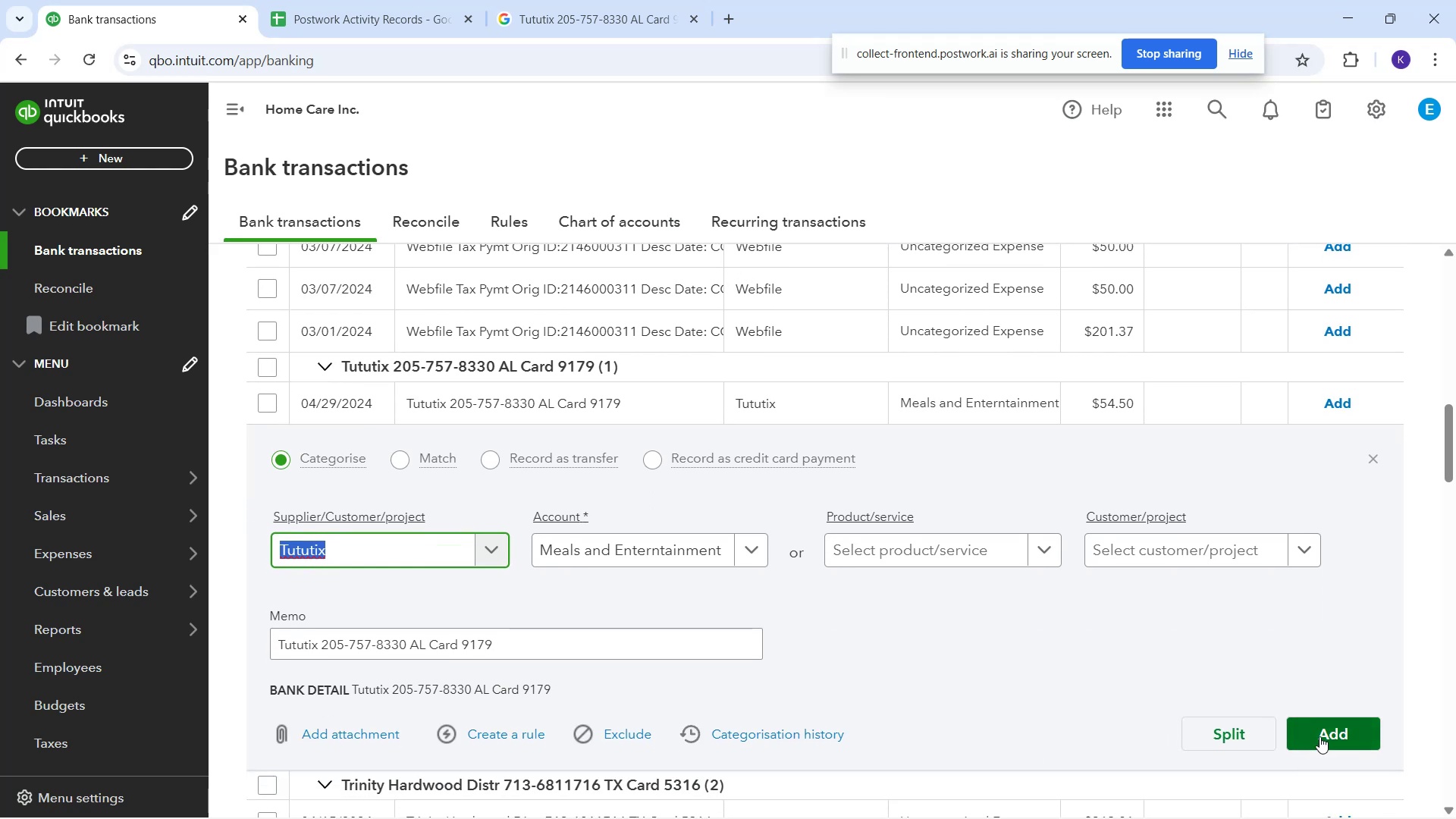 
left_click([1321, 727])
 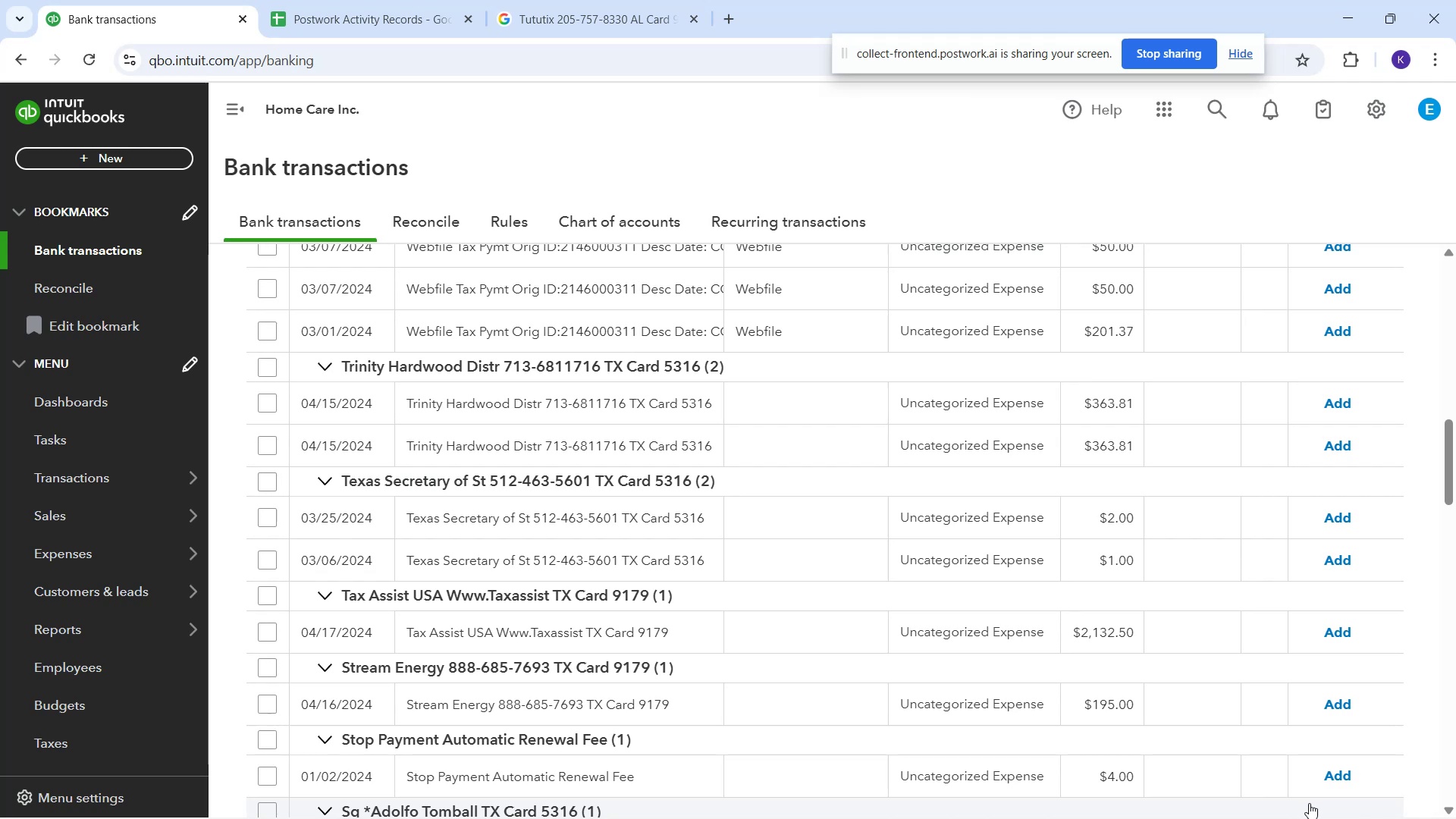 
wait(22.41)
 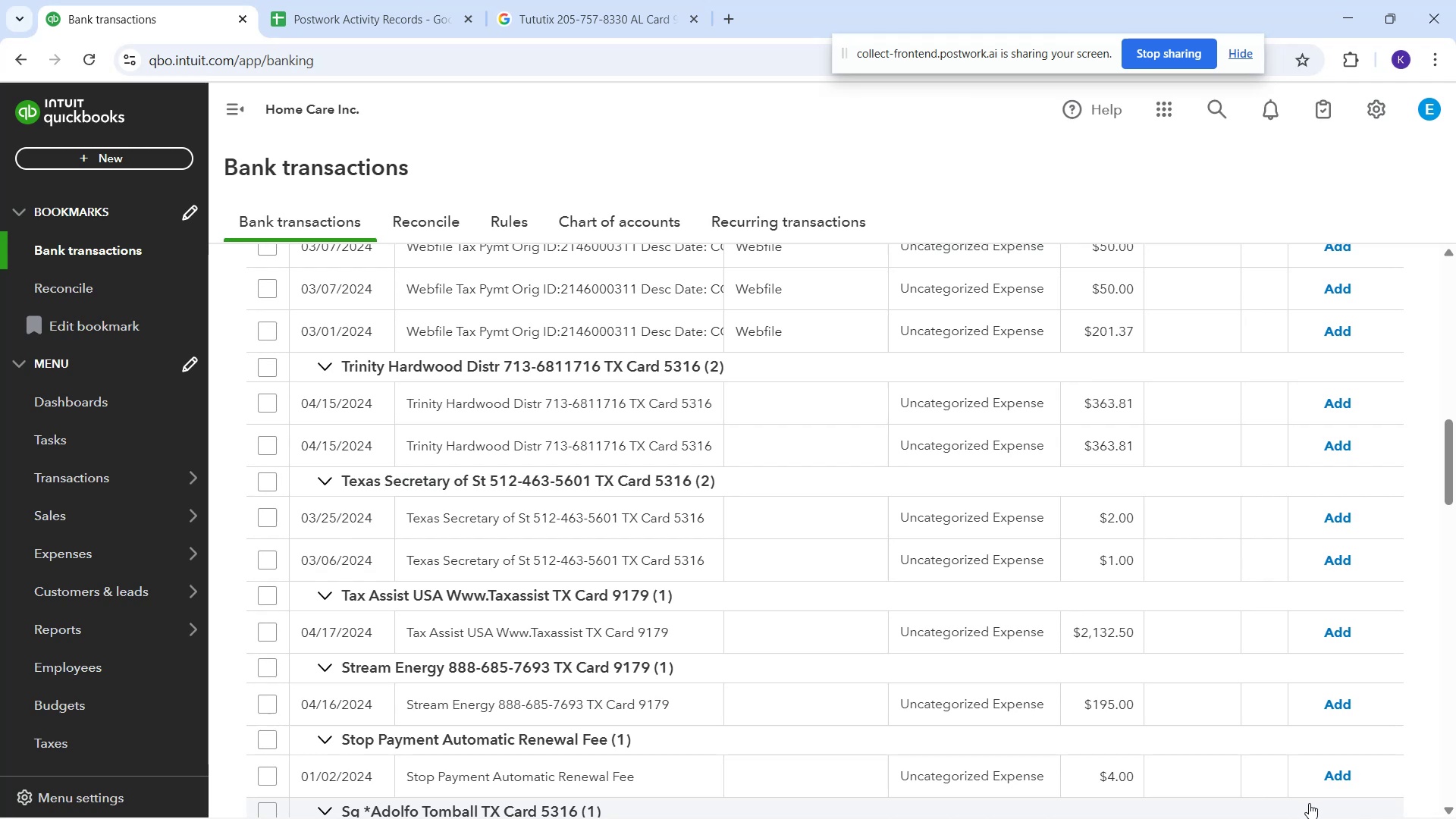 
left_click_drag(start_coordinate=[404, 403], to_coordinate=[733, 408])
 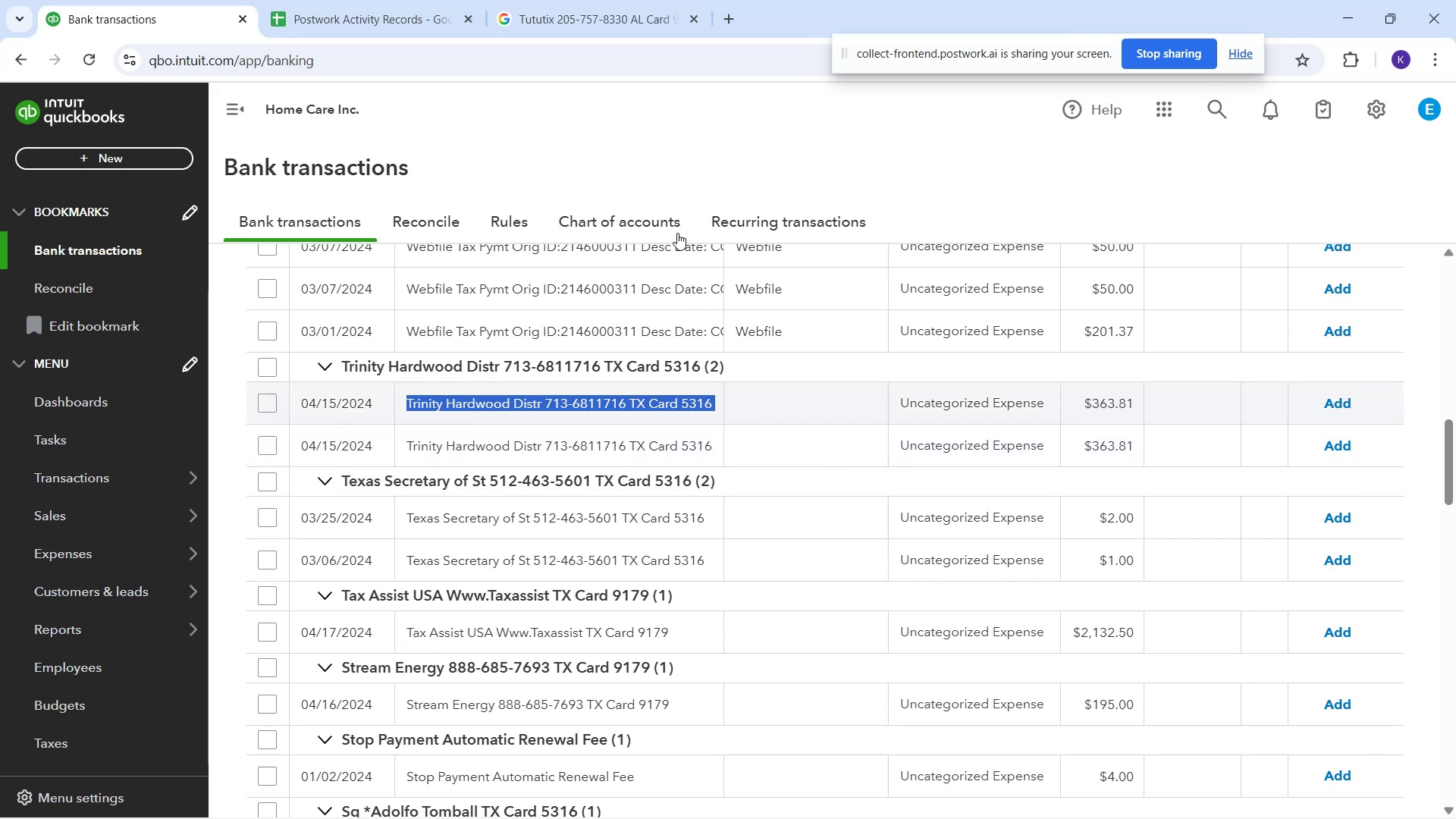 
key(Control+C)
 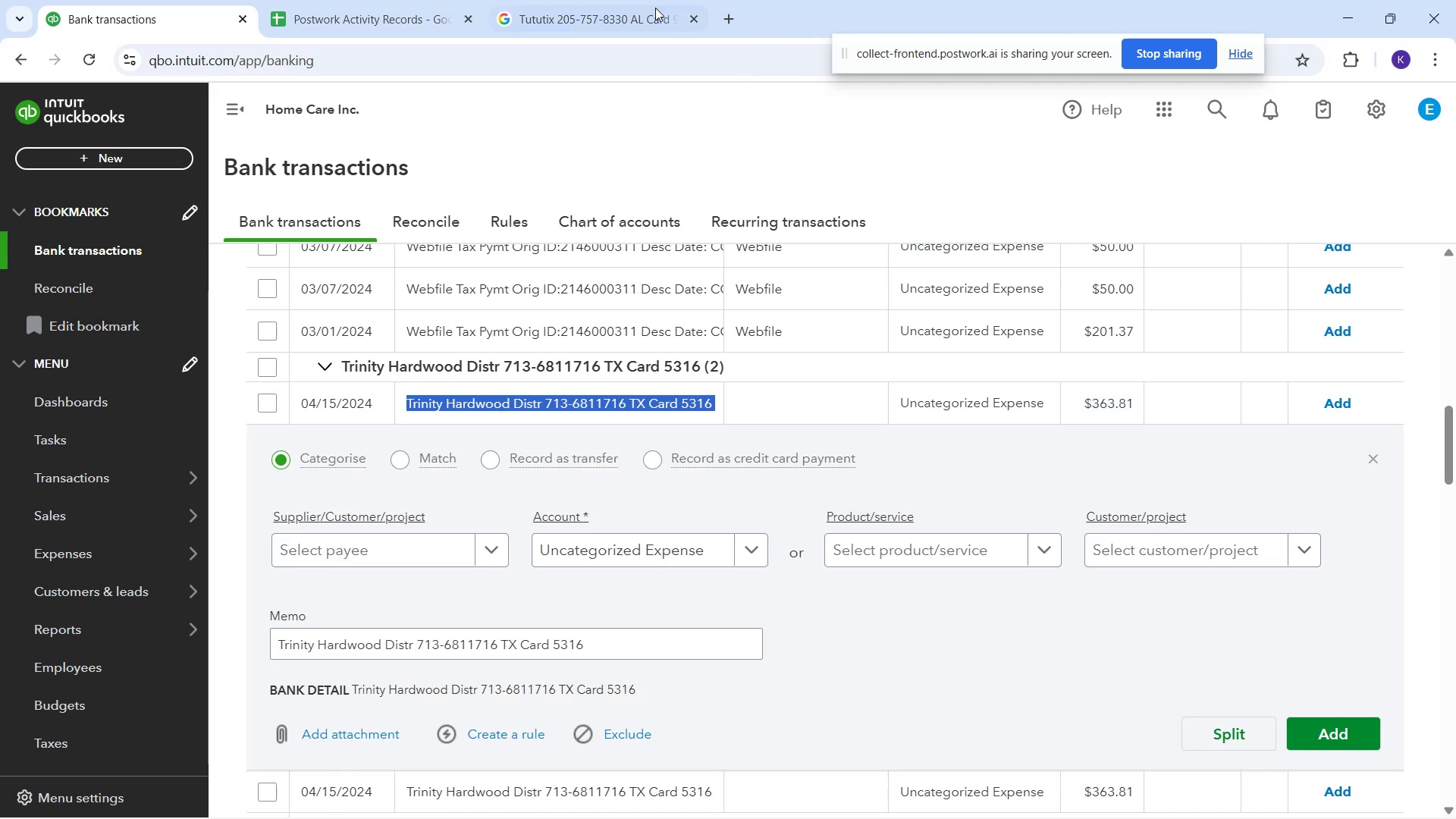 
left_click_drag(start_coordinate=[617, 19], to_coordinate=[614, 26])
 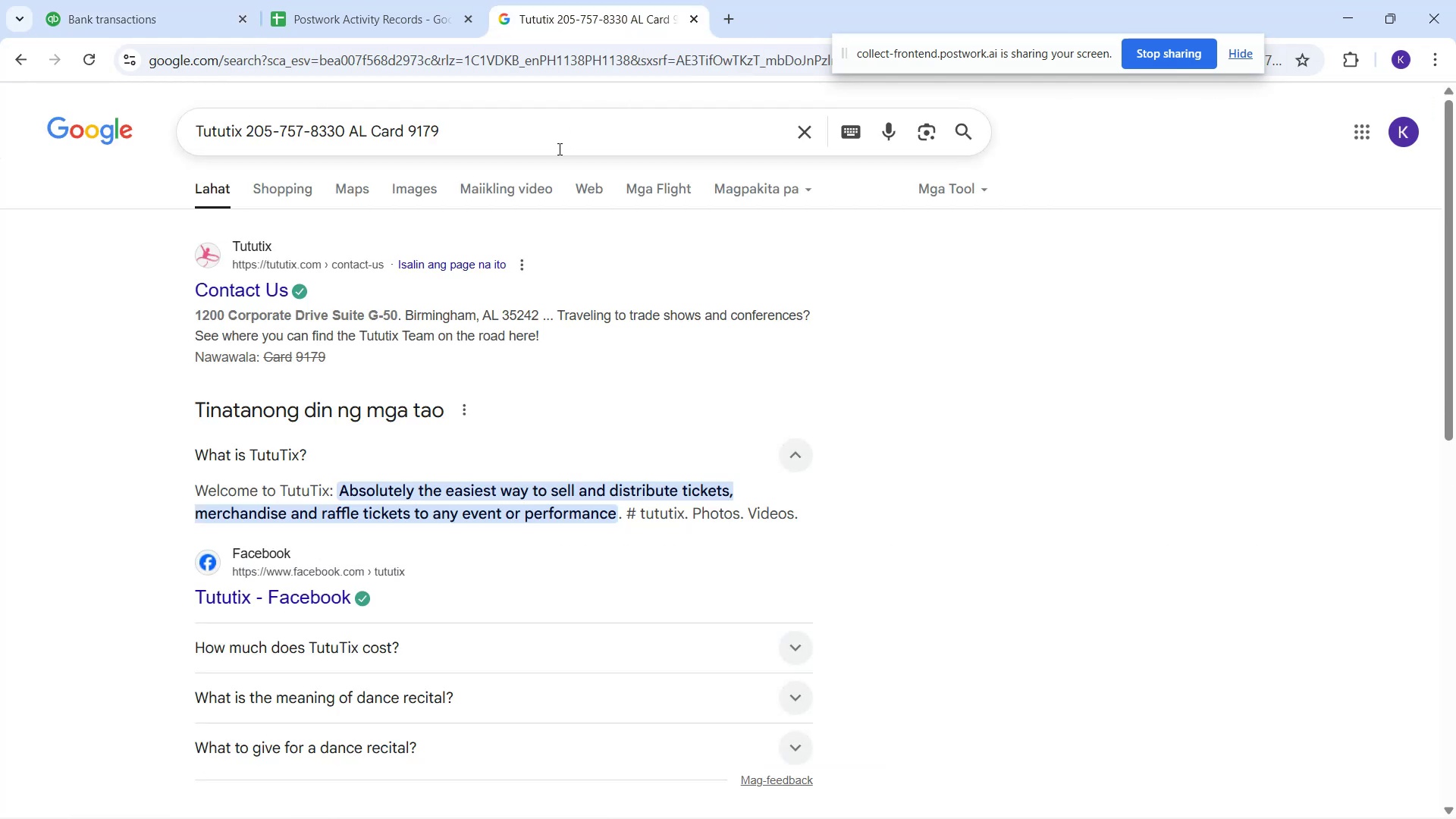 
left_click_drag(start_coordinate=[526, 111], to_coordinate=[92, 46])
 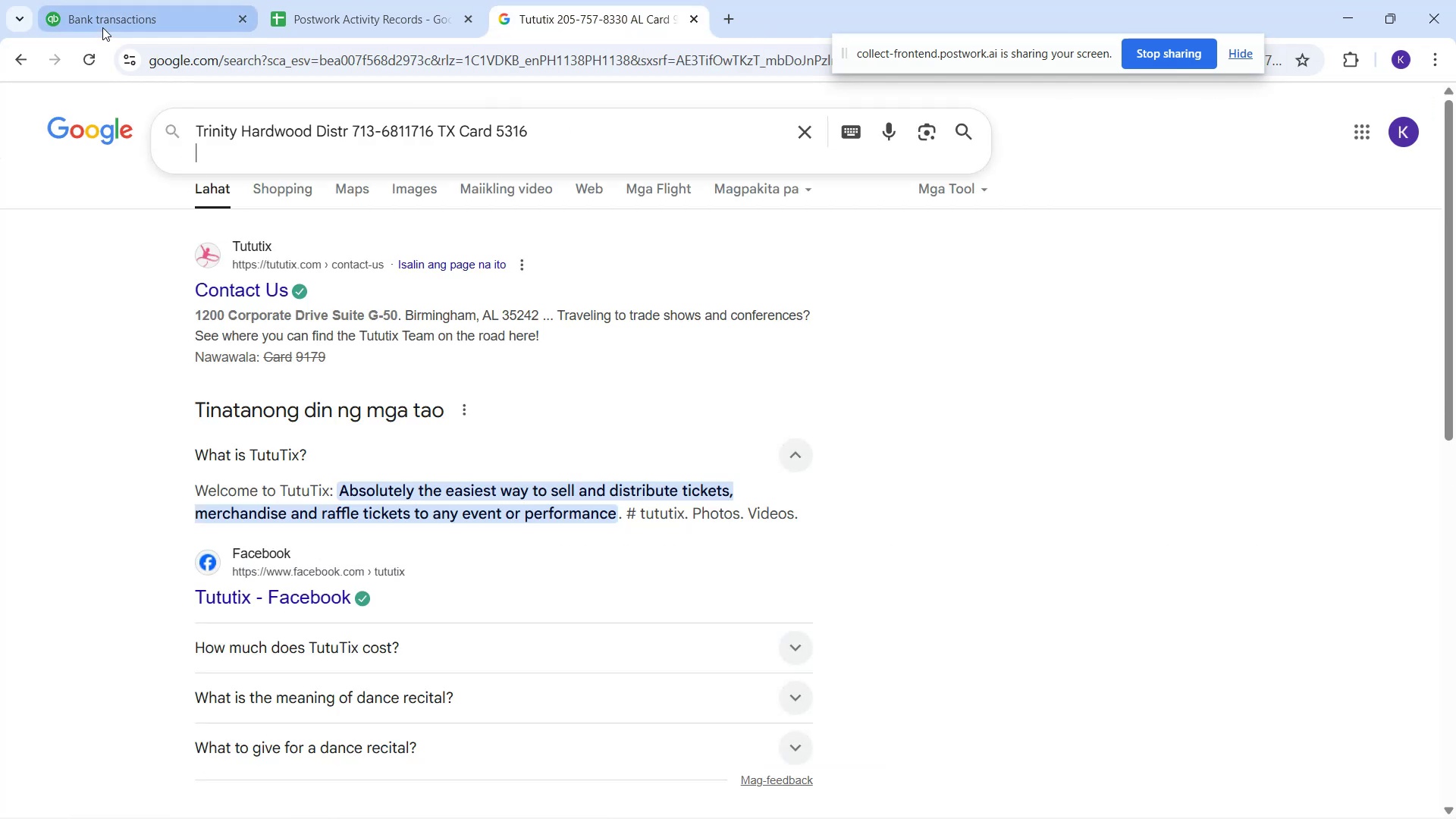 
key(Control+V)
 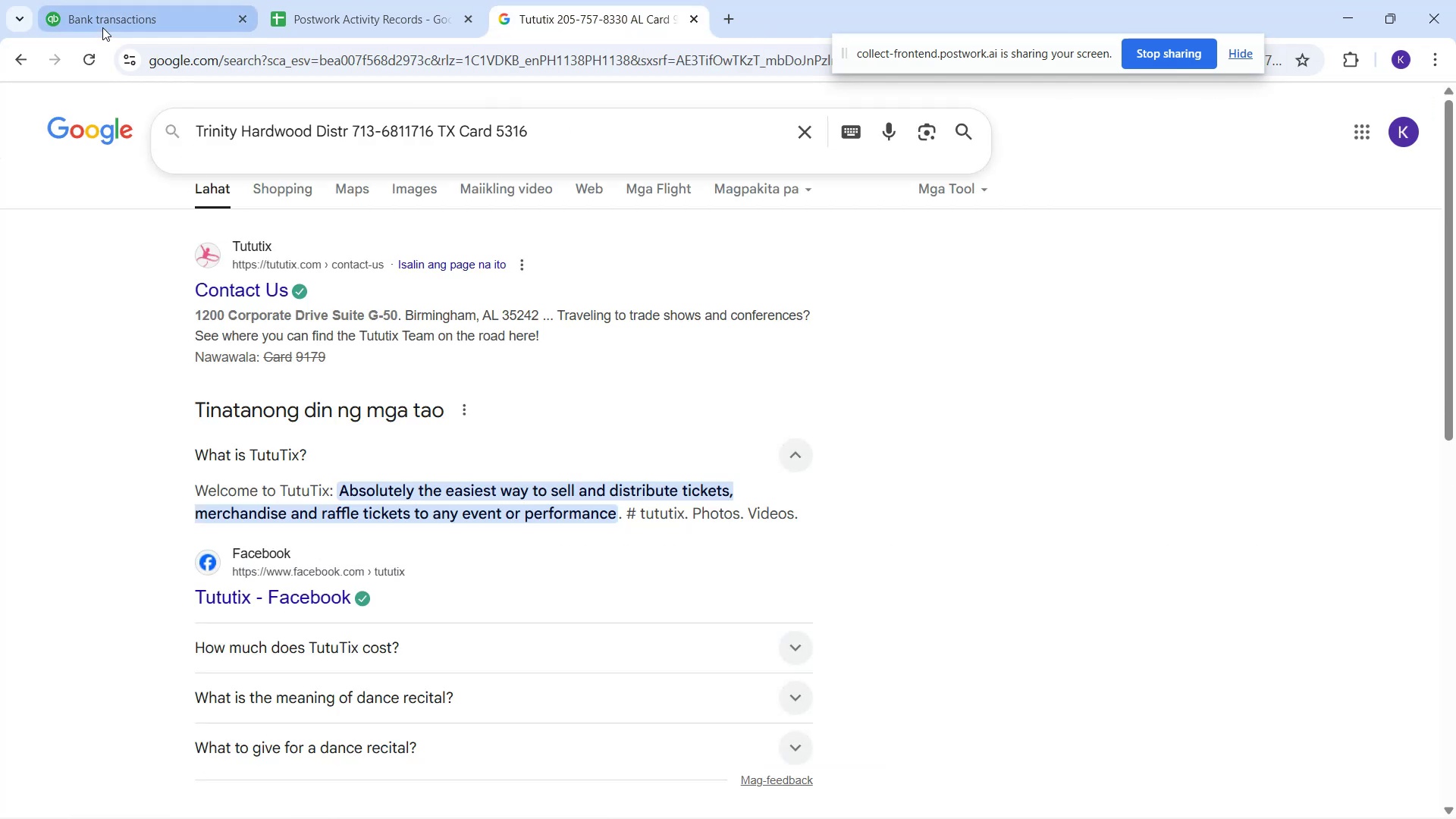 
key(NumpadEnter)
 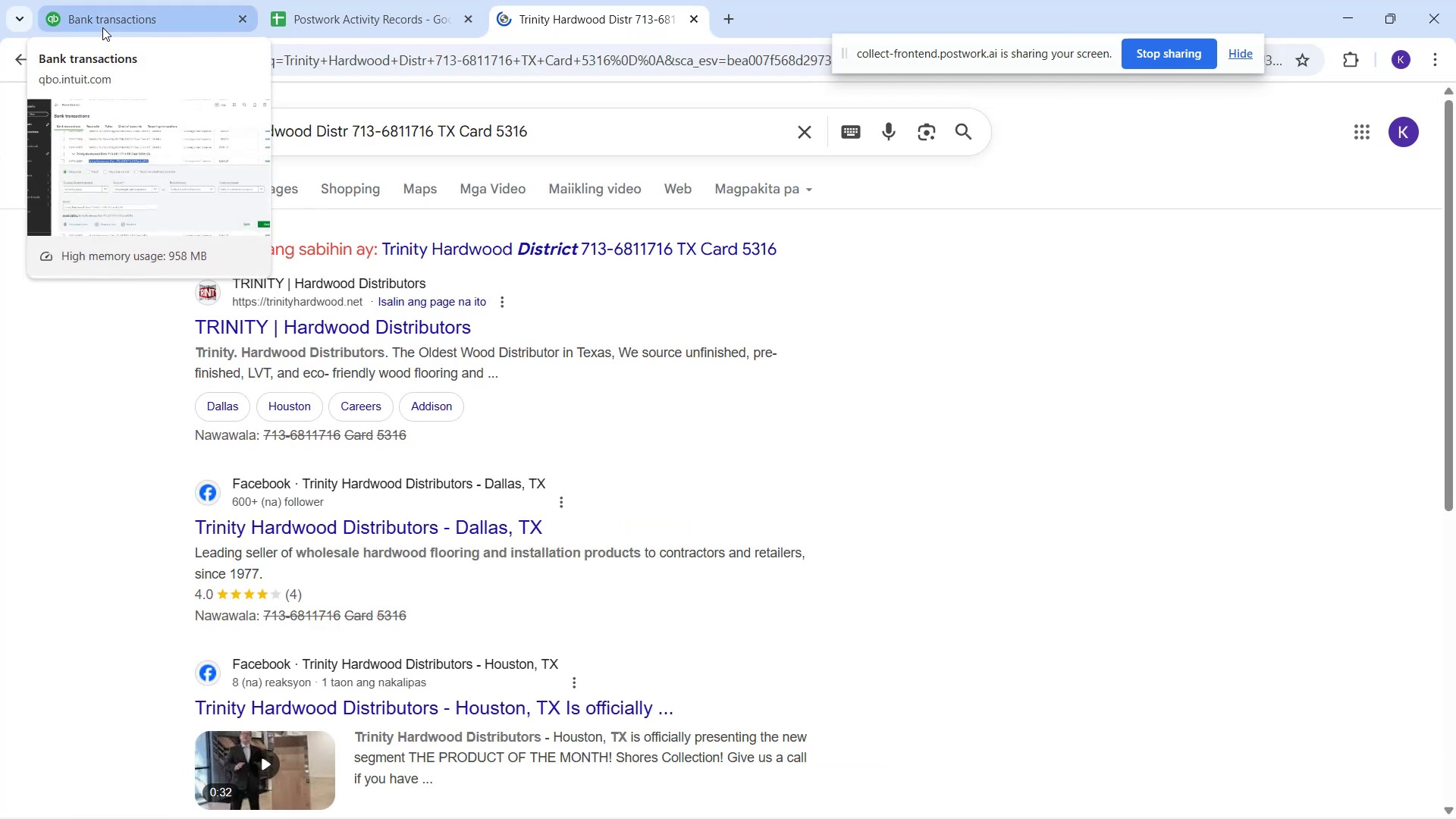 
key(NumpadEnter)
 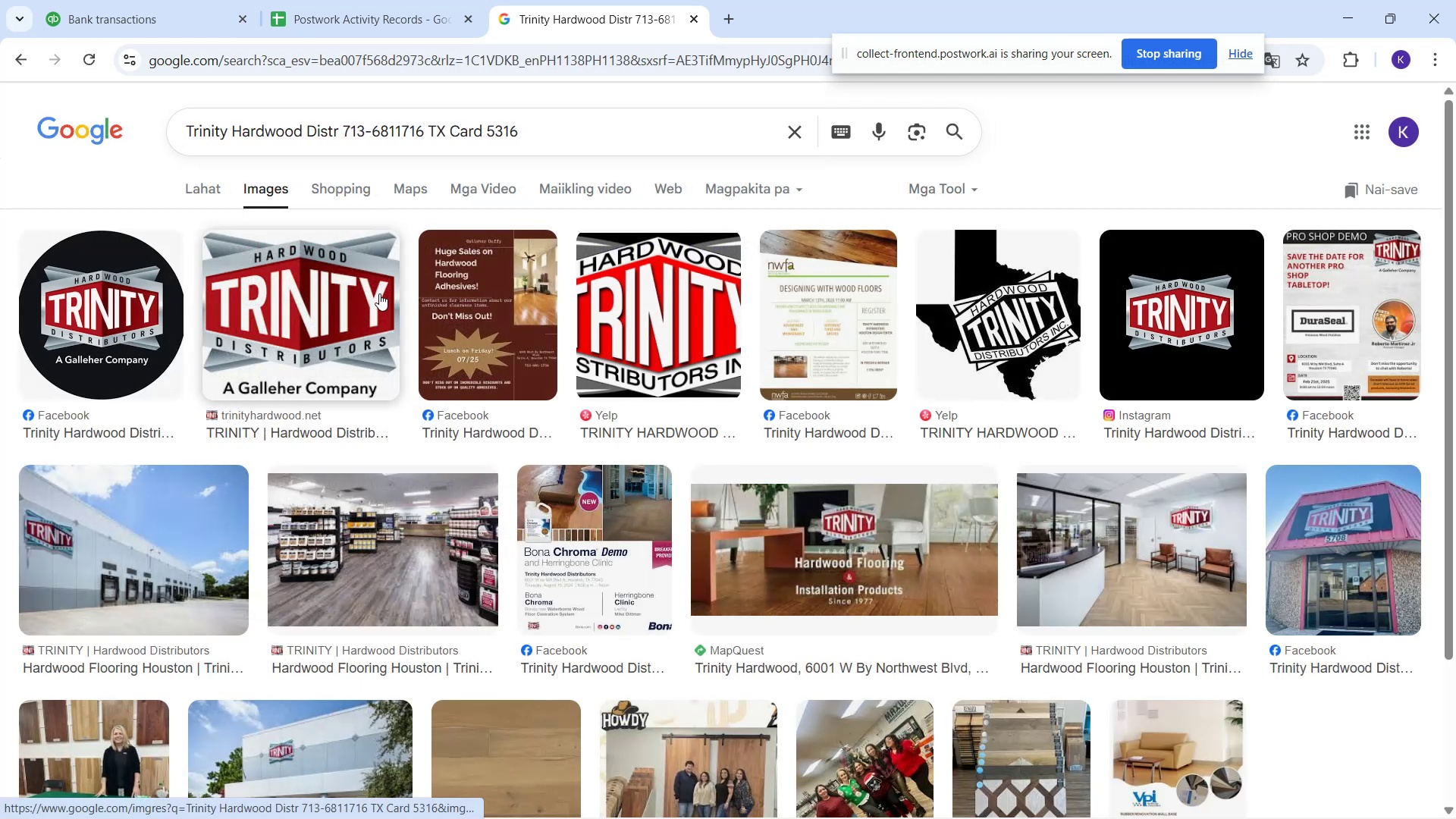 
wait(13.65)
 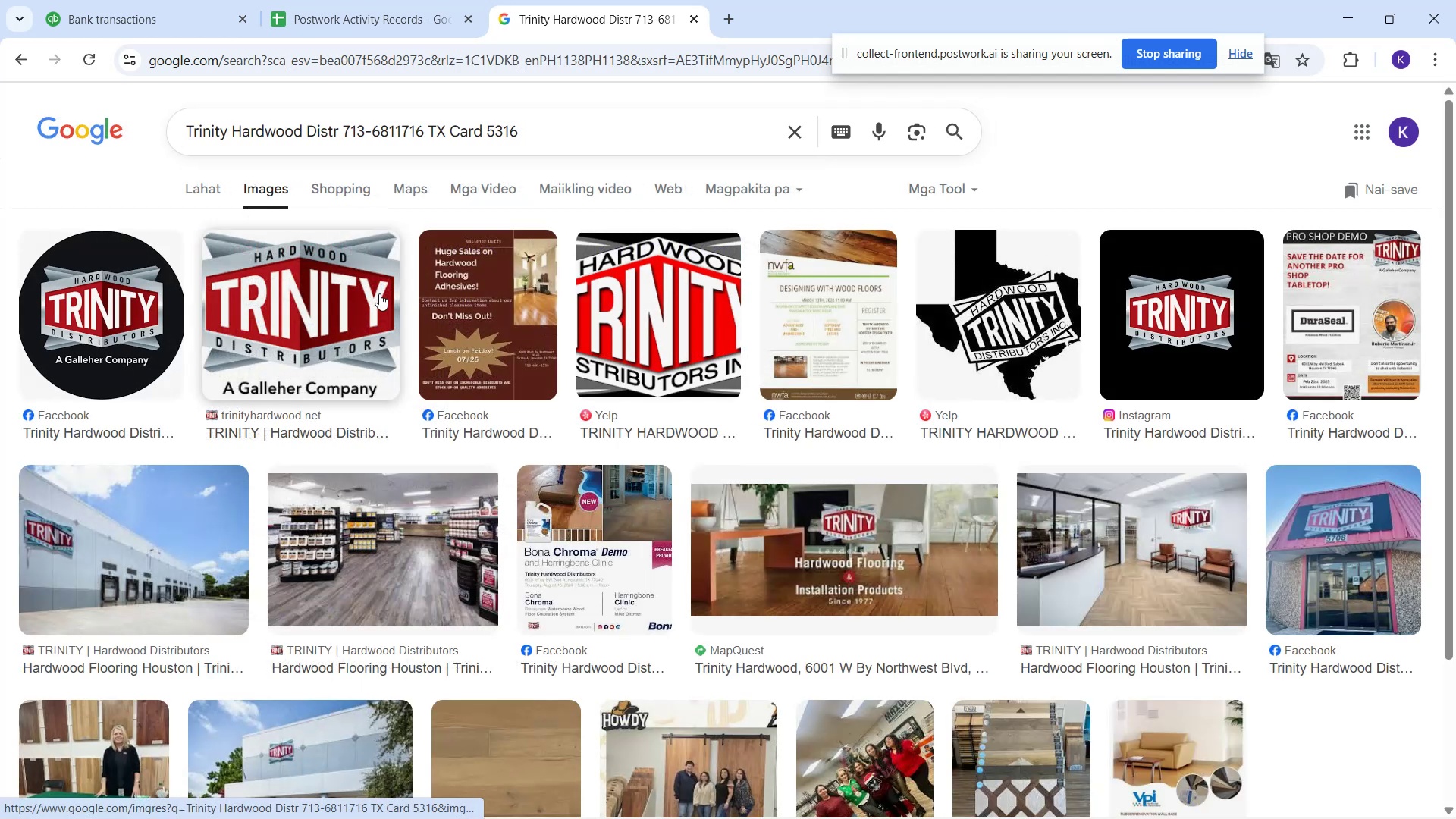 
left_click([182, 19])
 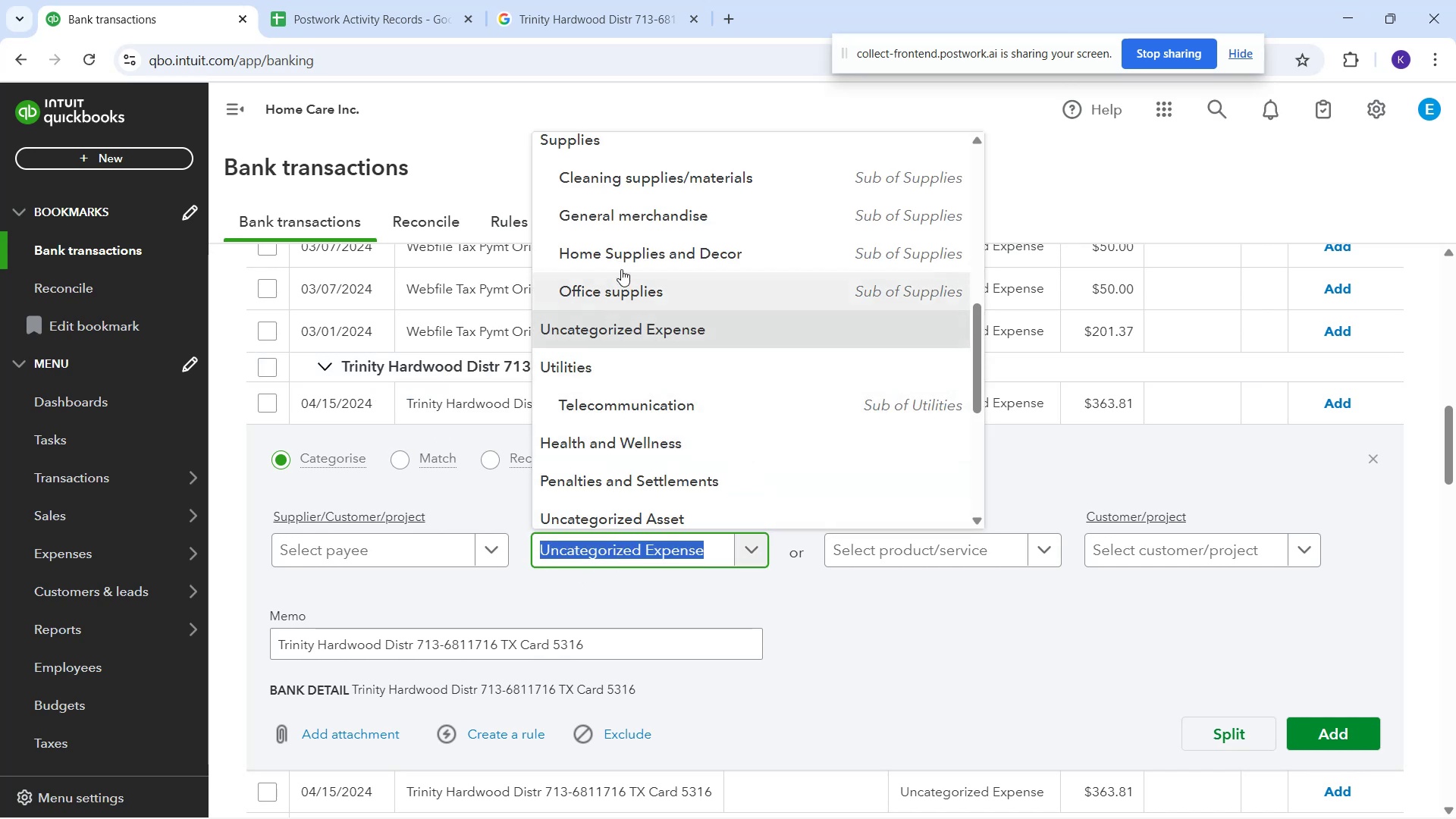 
wait(5.21)
 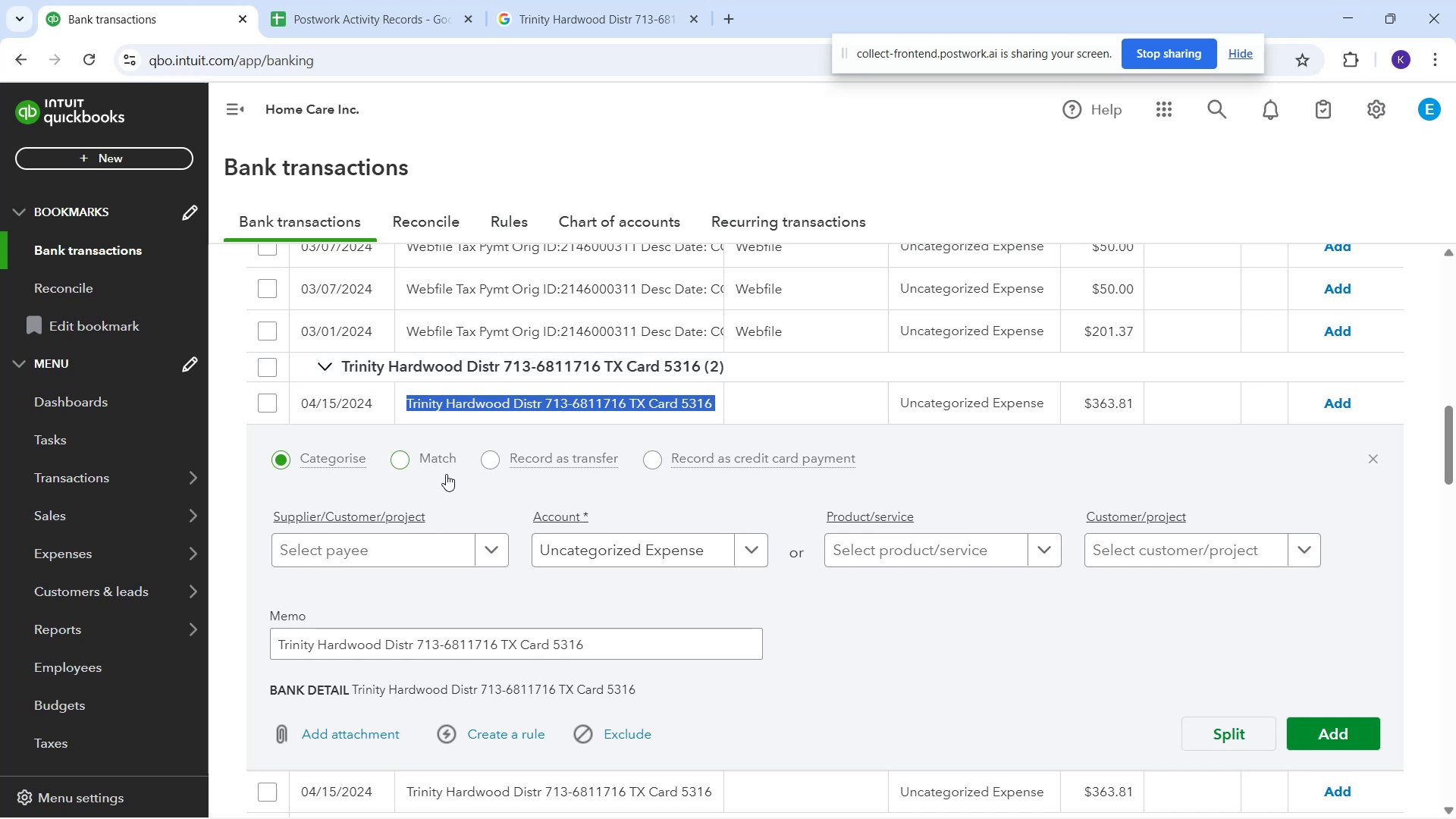 
left_click([676, 137])
 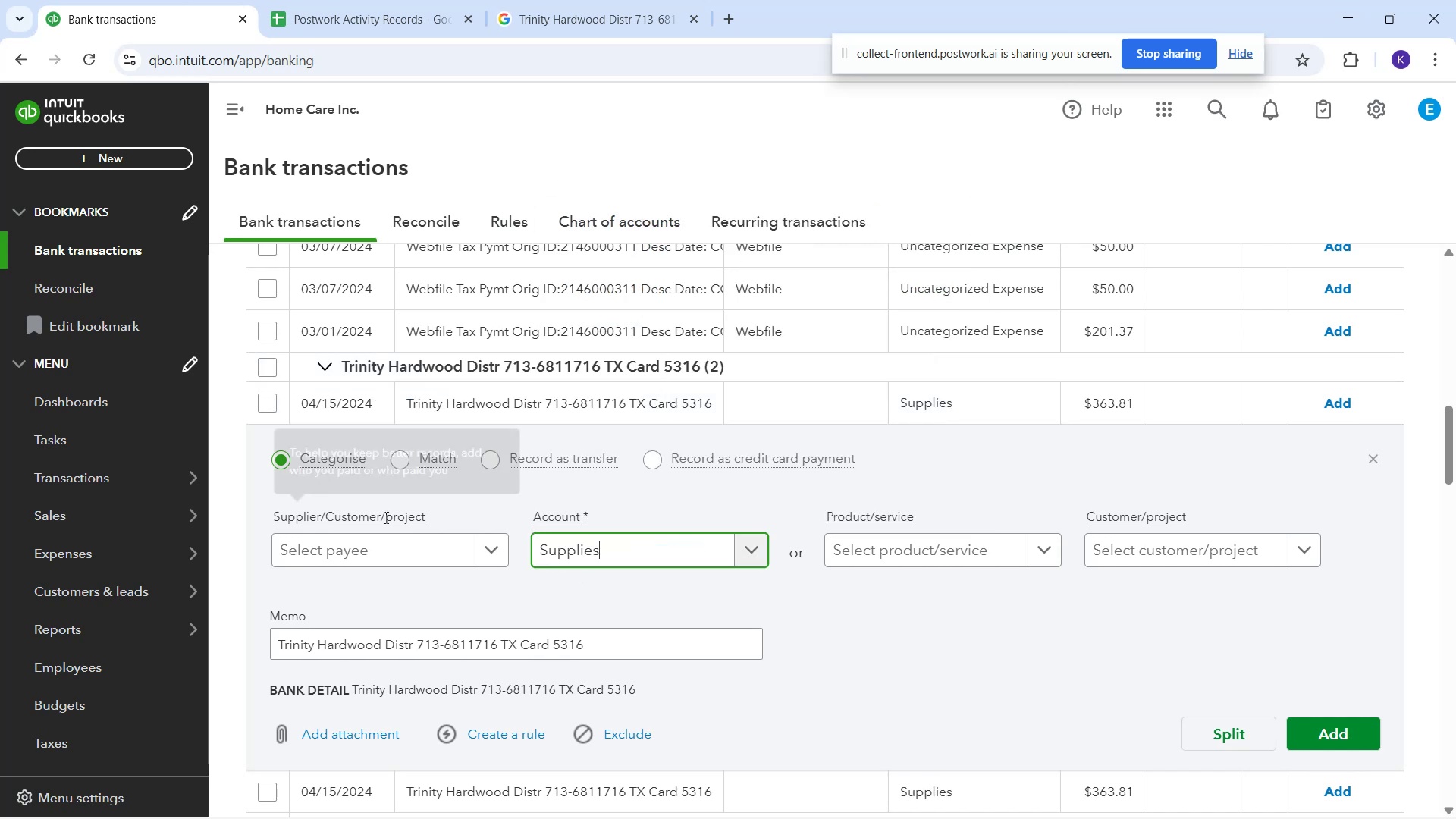 
left_click([378, 529])
 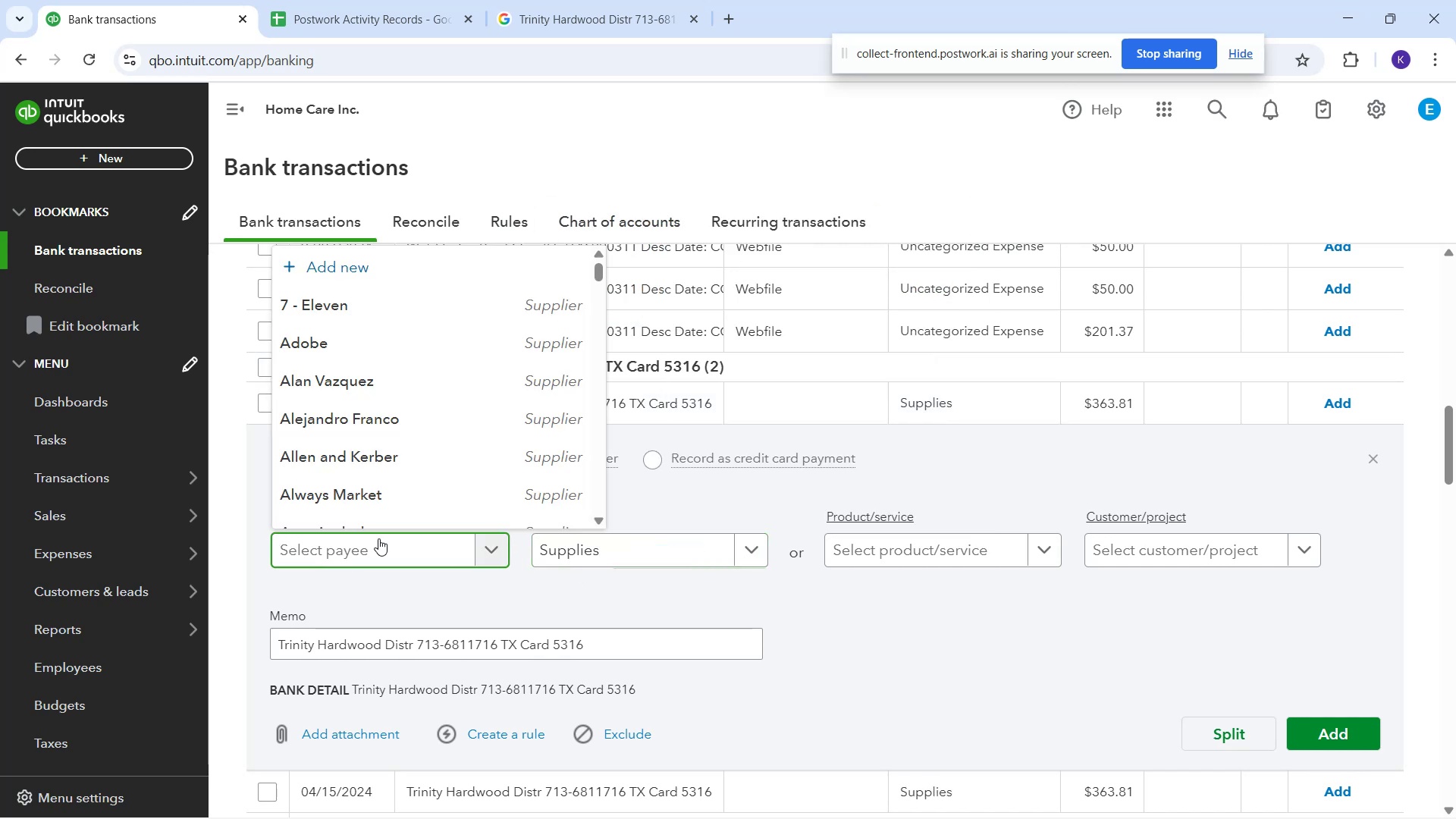 
type(Trinity Hardwood)
 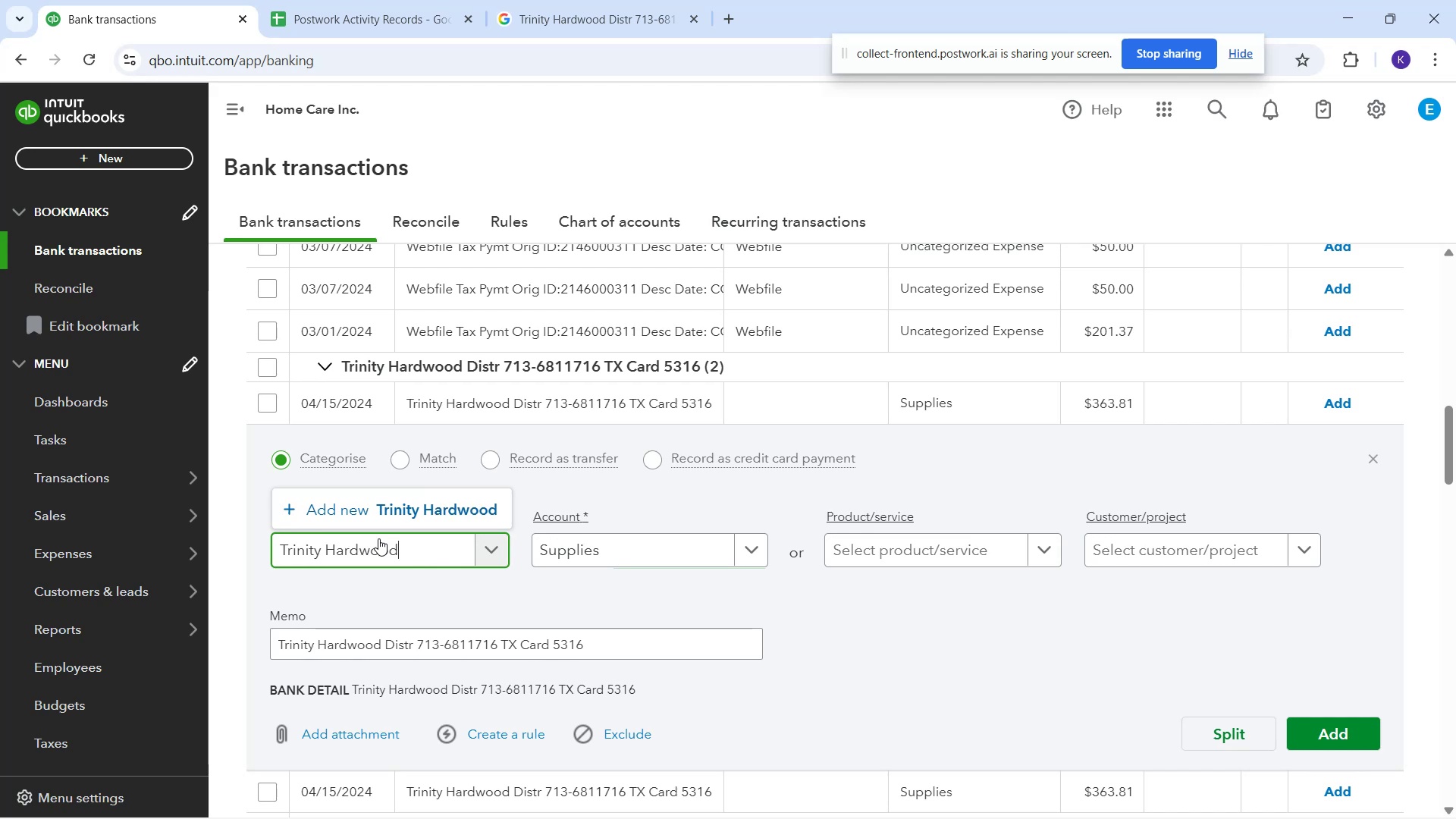 
left_click([408, 525])
 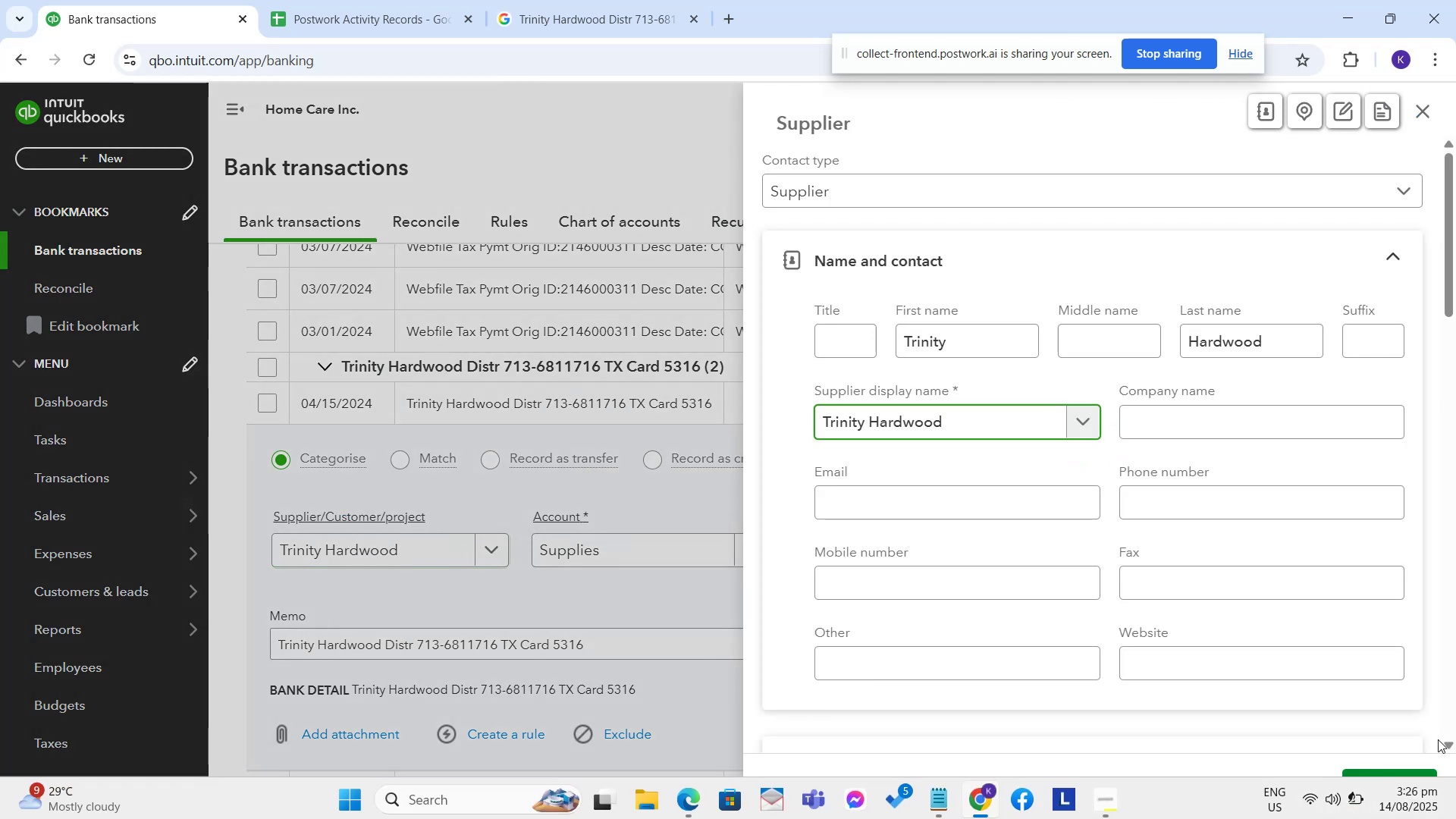 
left_click([1404, 784])
 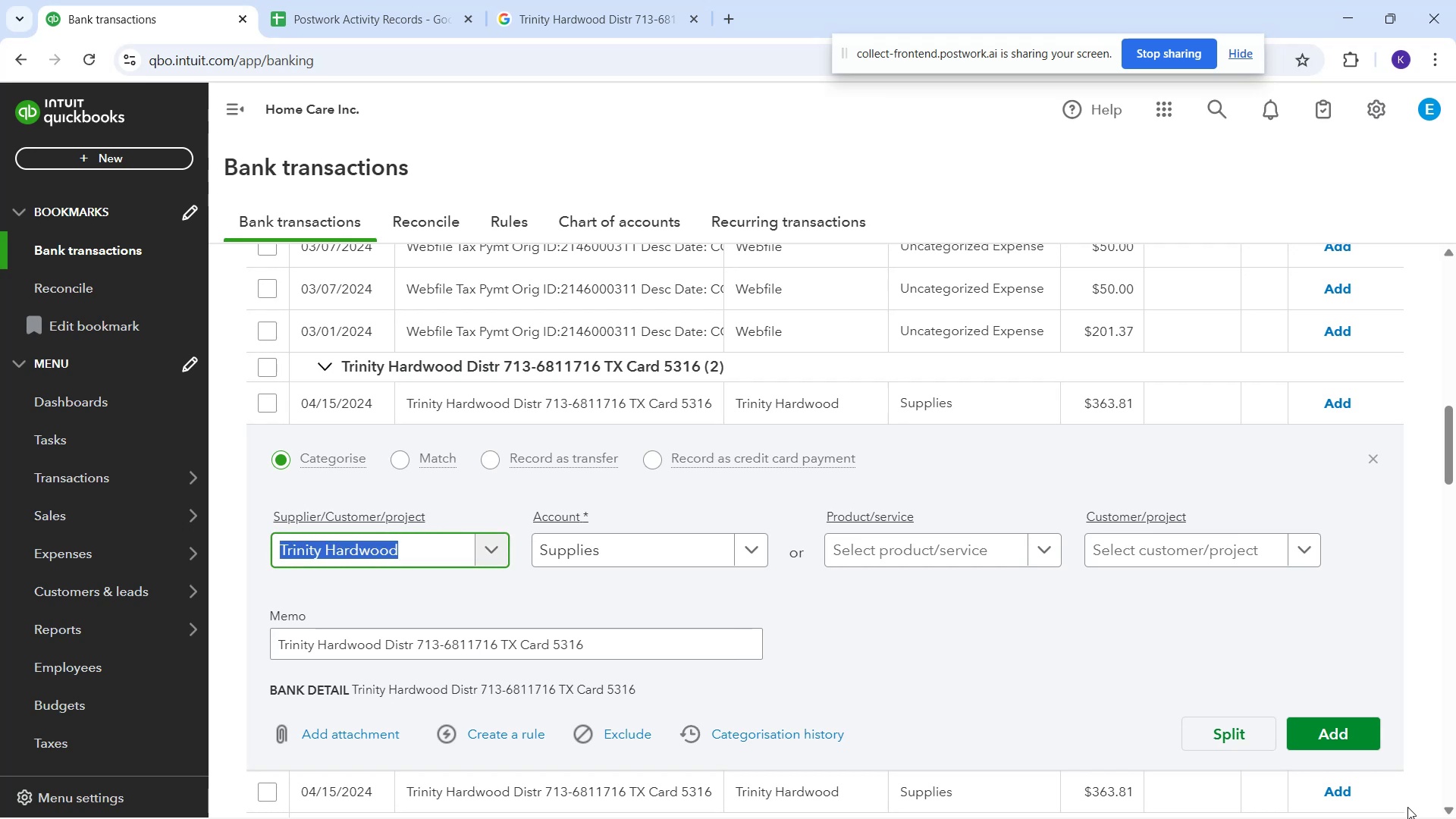 
wait(8.49)
 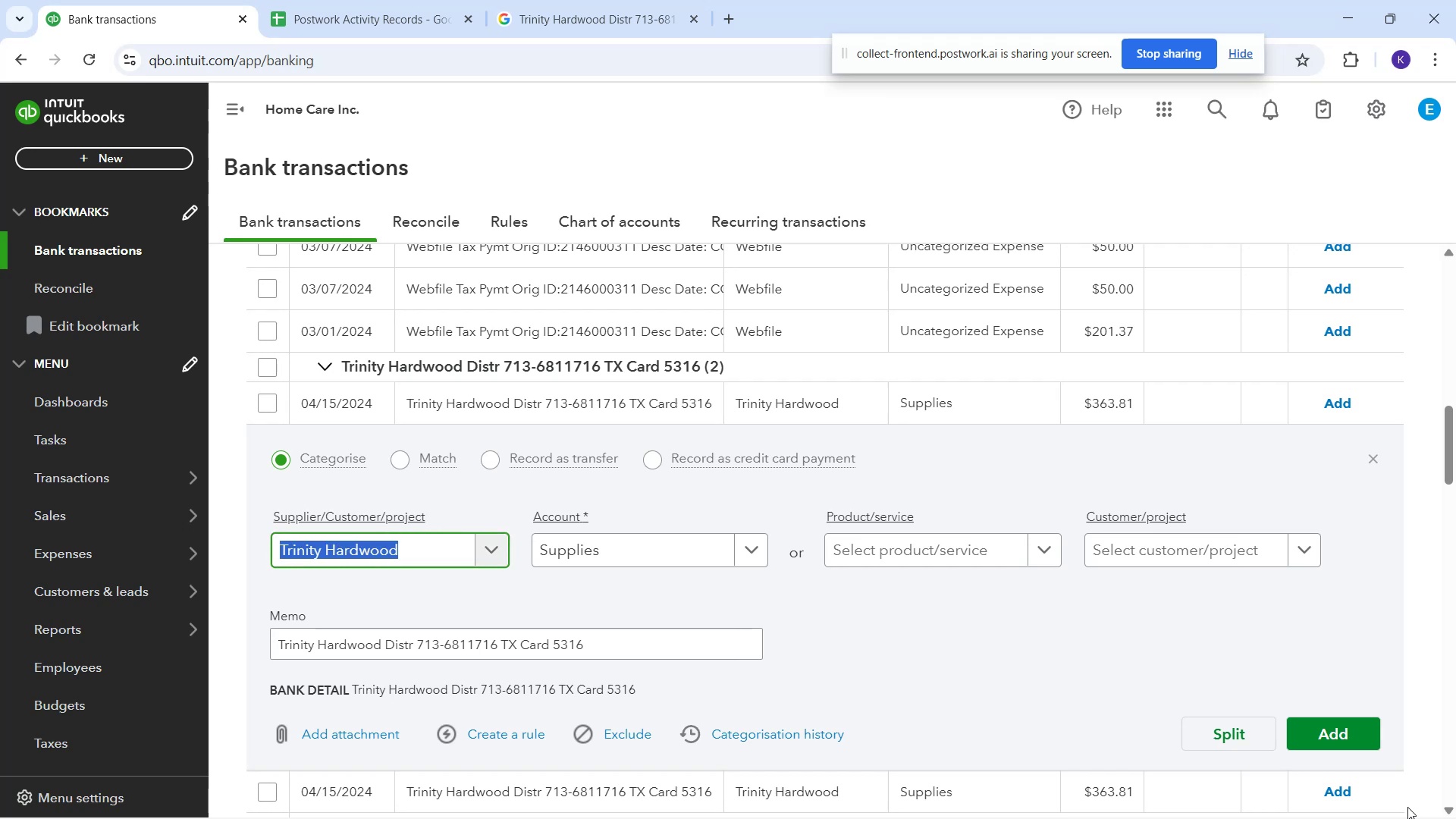 
left_click([1298, 740])
 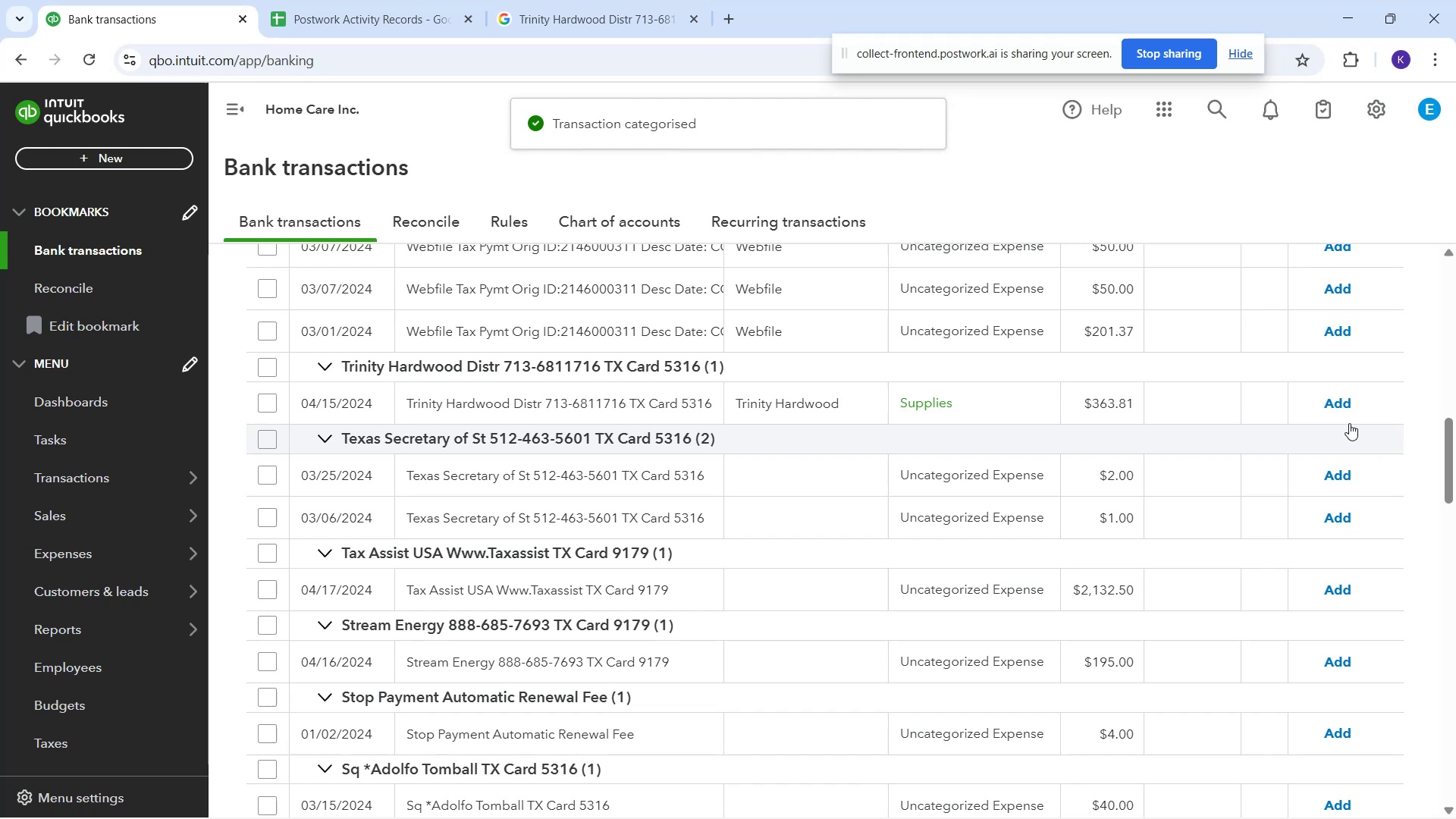 
left_click([1335, 406])
 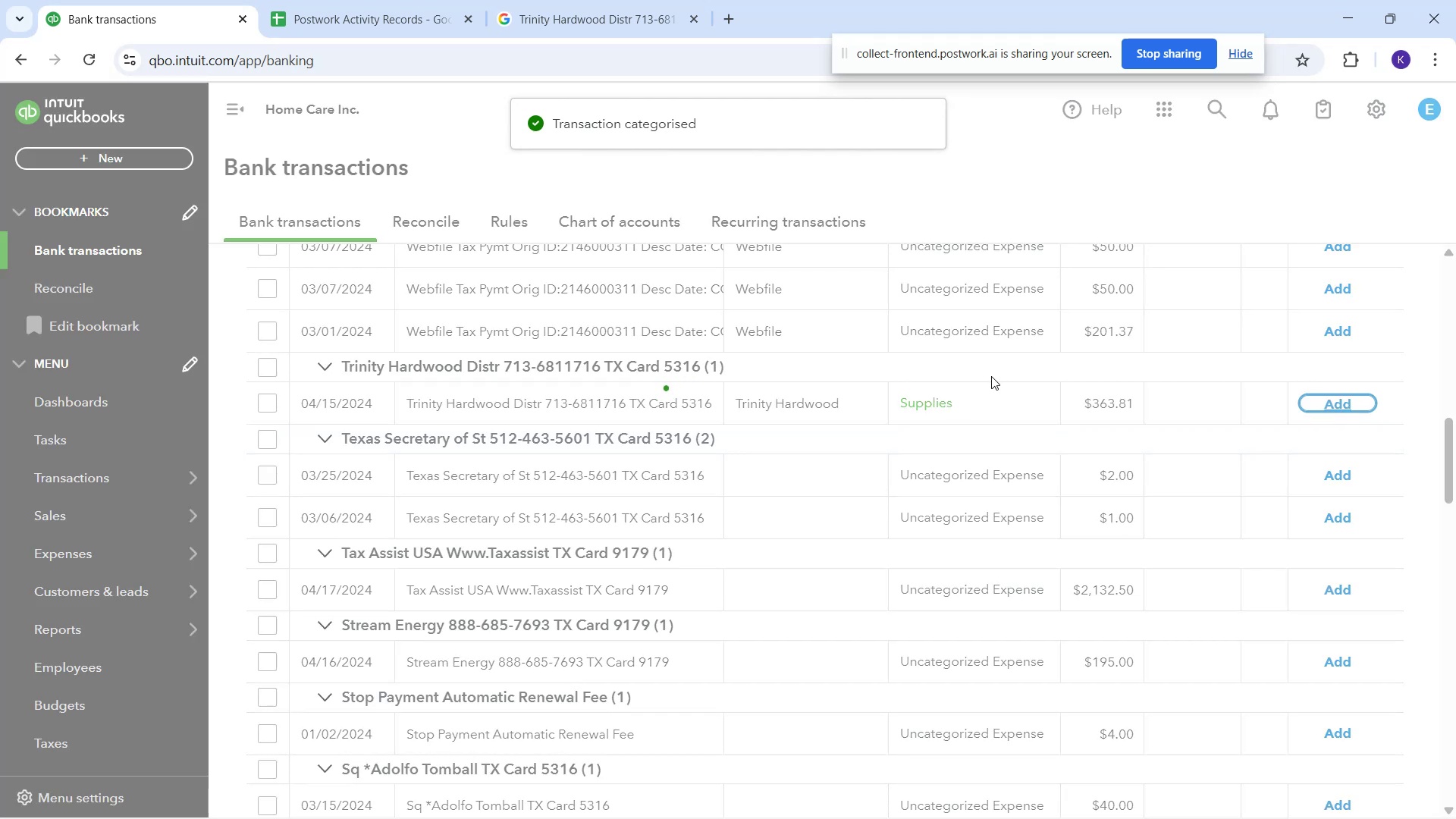 
scroll: coordinate [1097, 730], scroll_direction: down, amount: 27.0
 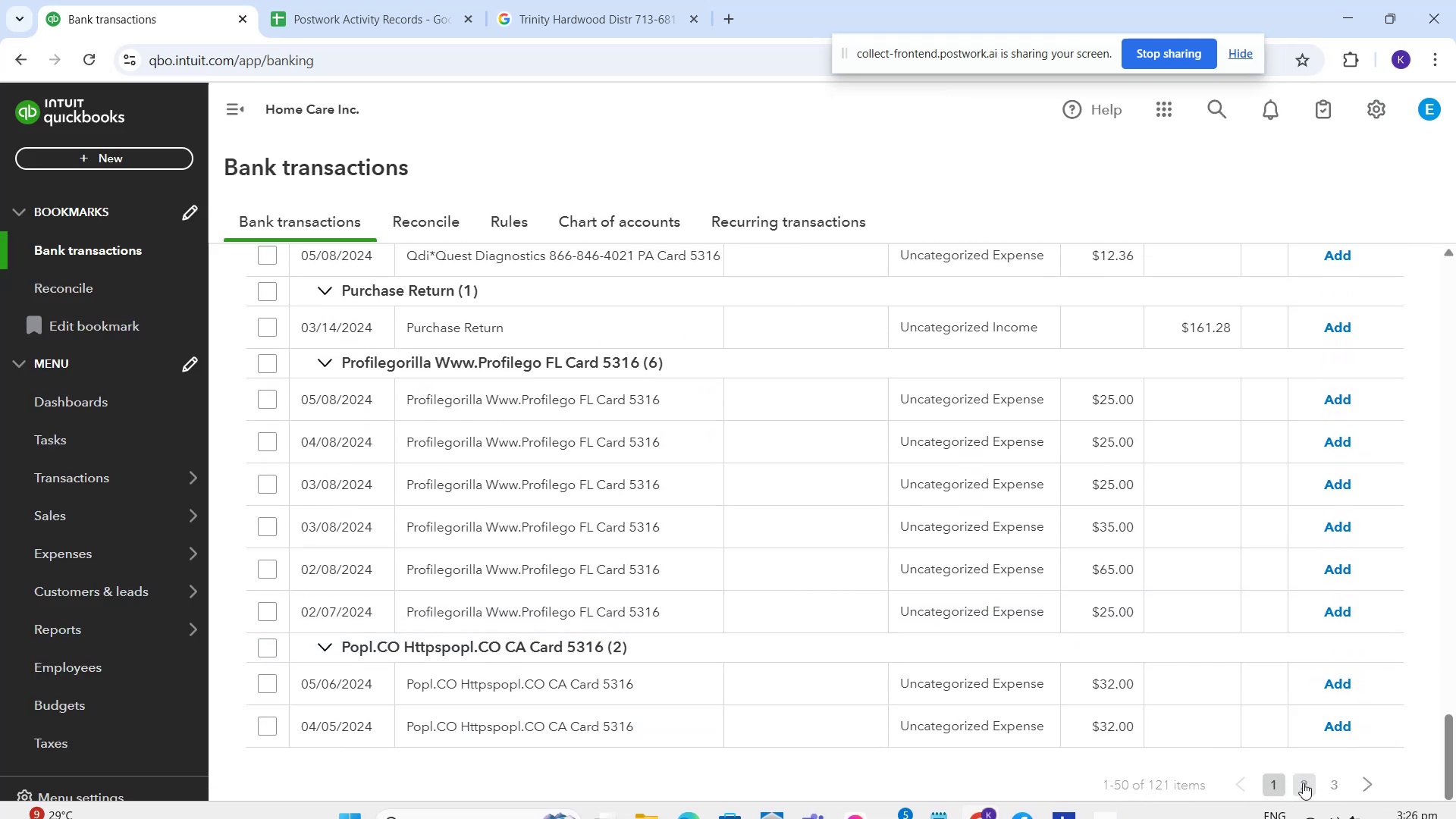 
left_click_drag(start_coordinate=[1302, 783], to_coordinate=[1298, 785])
 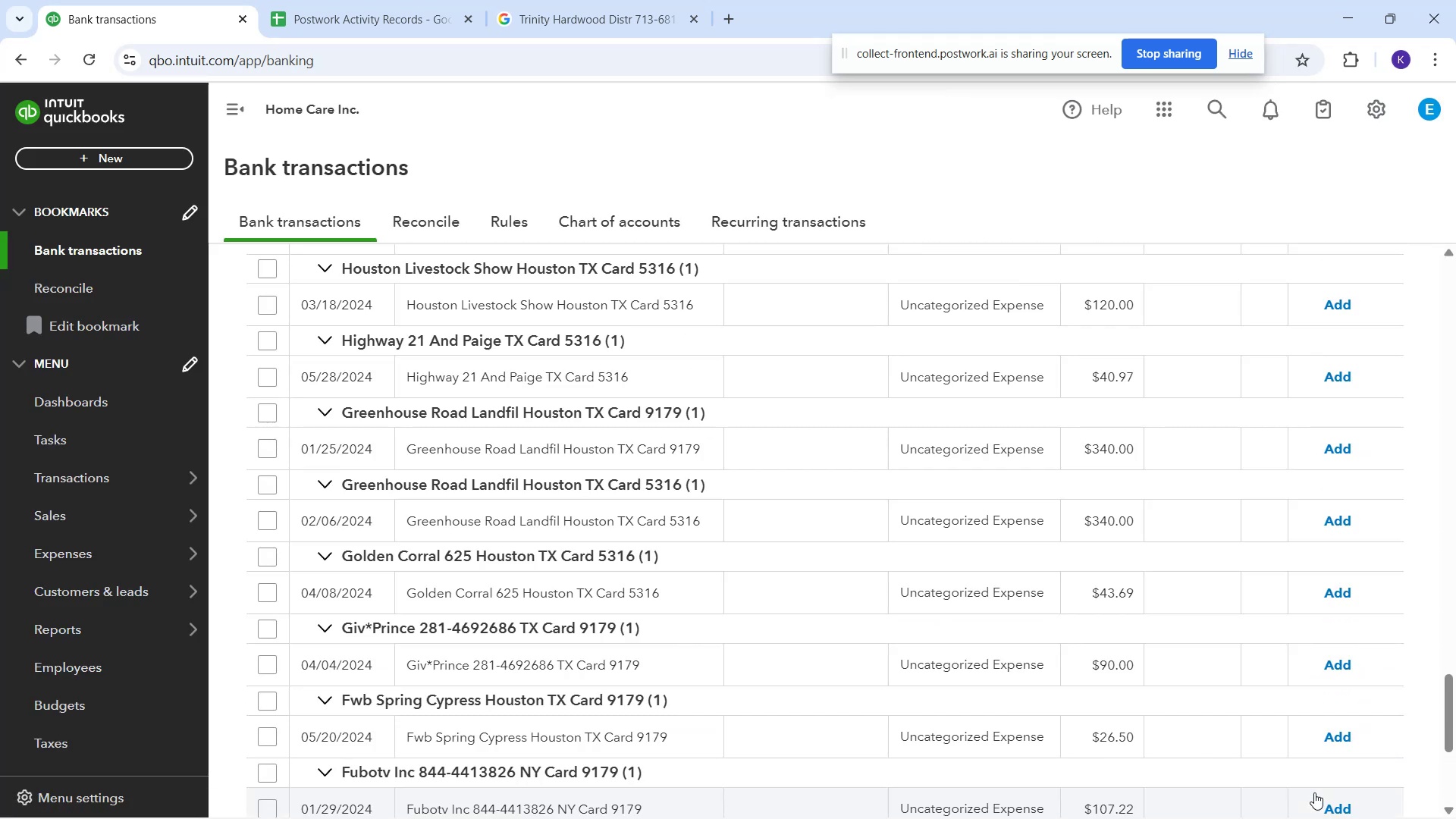 
scroll: coordinate [1351, 413], scroll_direction: up, amount: 30.0
 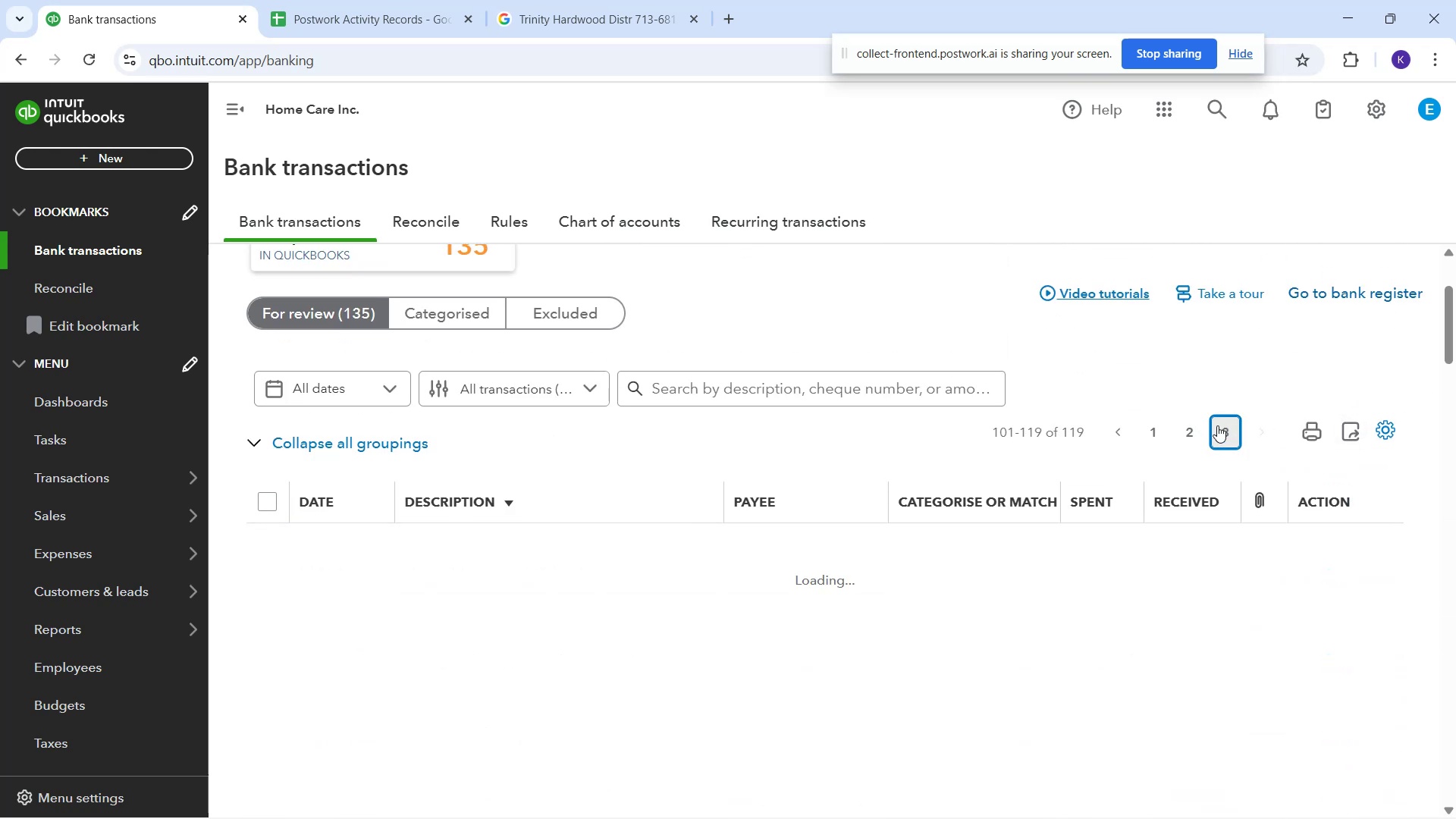 
wait(5.01)
 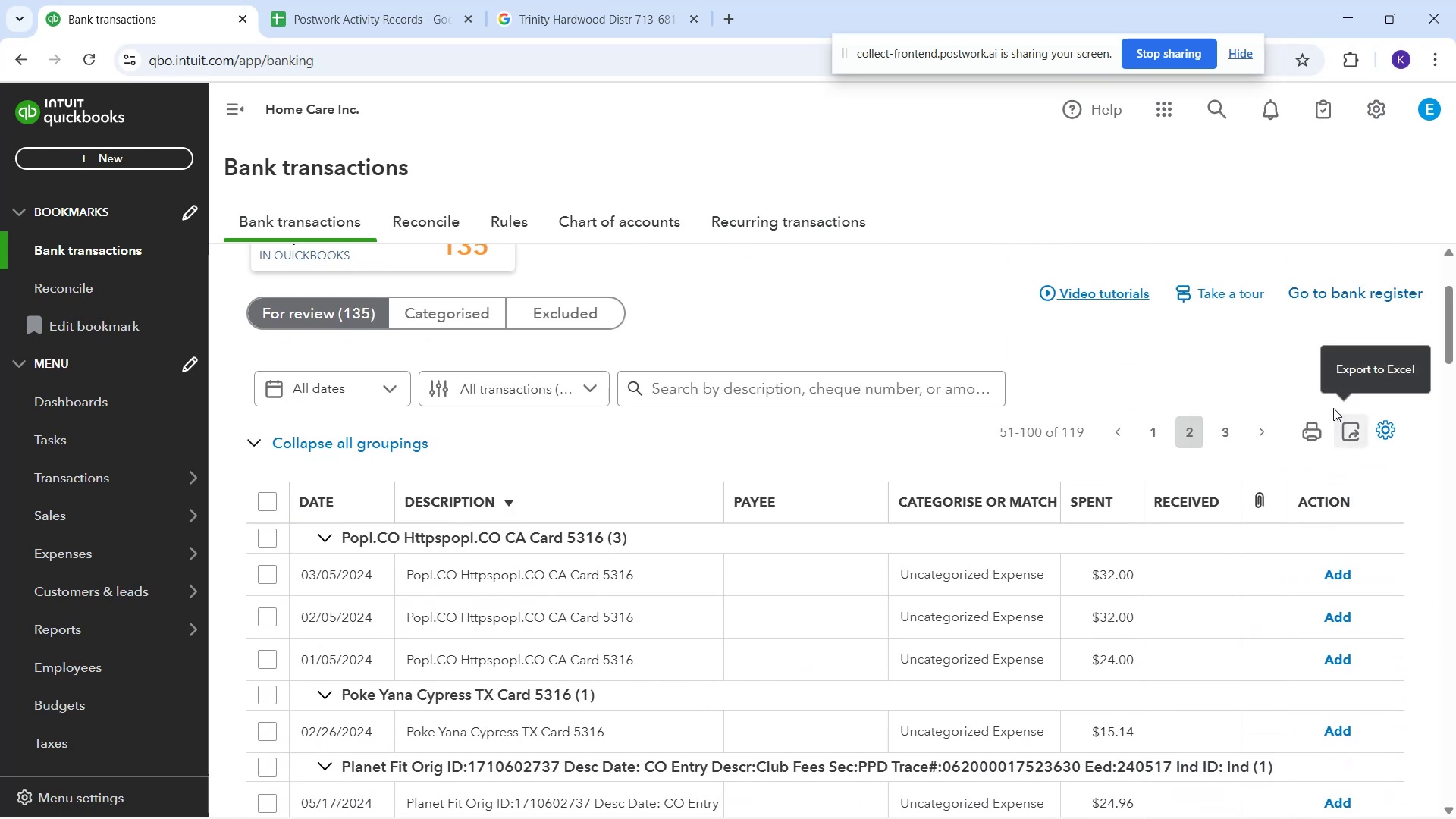 
scroll: coordinate [413, 513], scroll_direction: down, amount: 11.0
 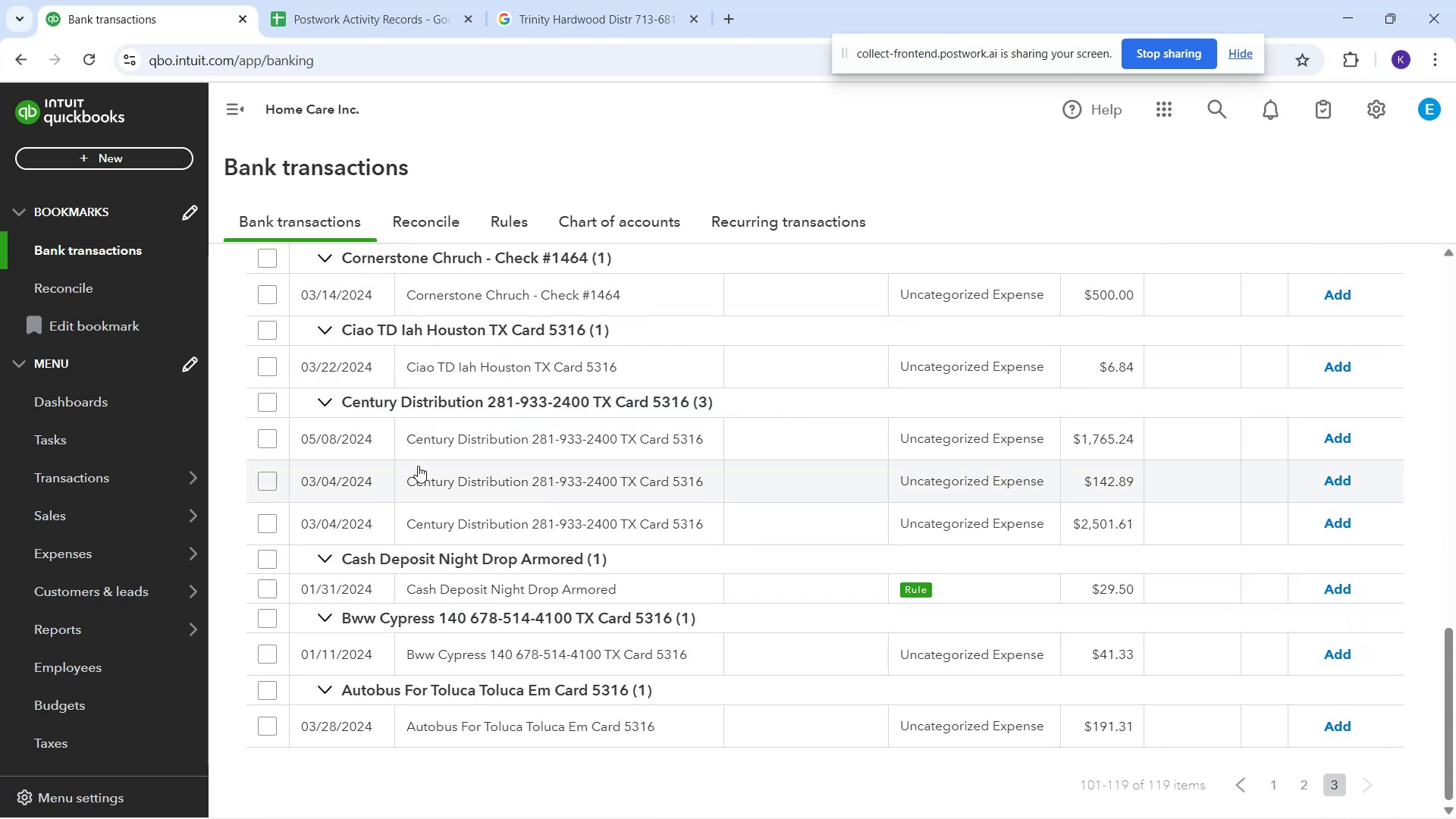 
left_click_drag(start_coordinate=[401, 447], to_coordinate=[707, 425])
 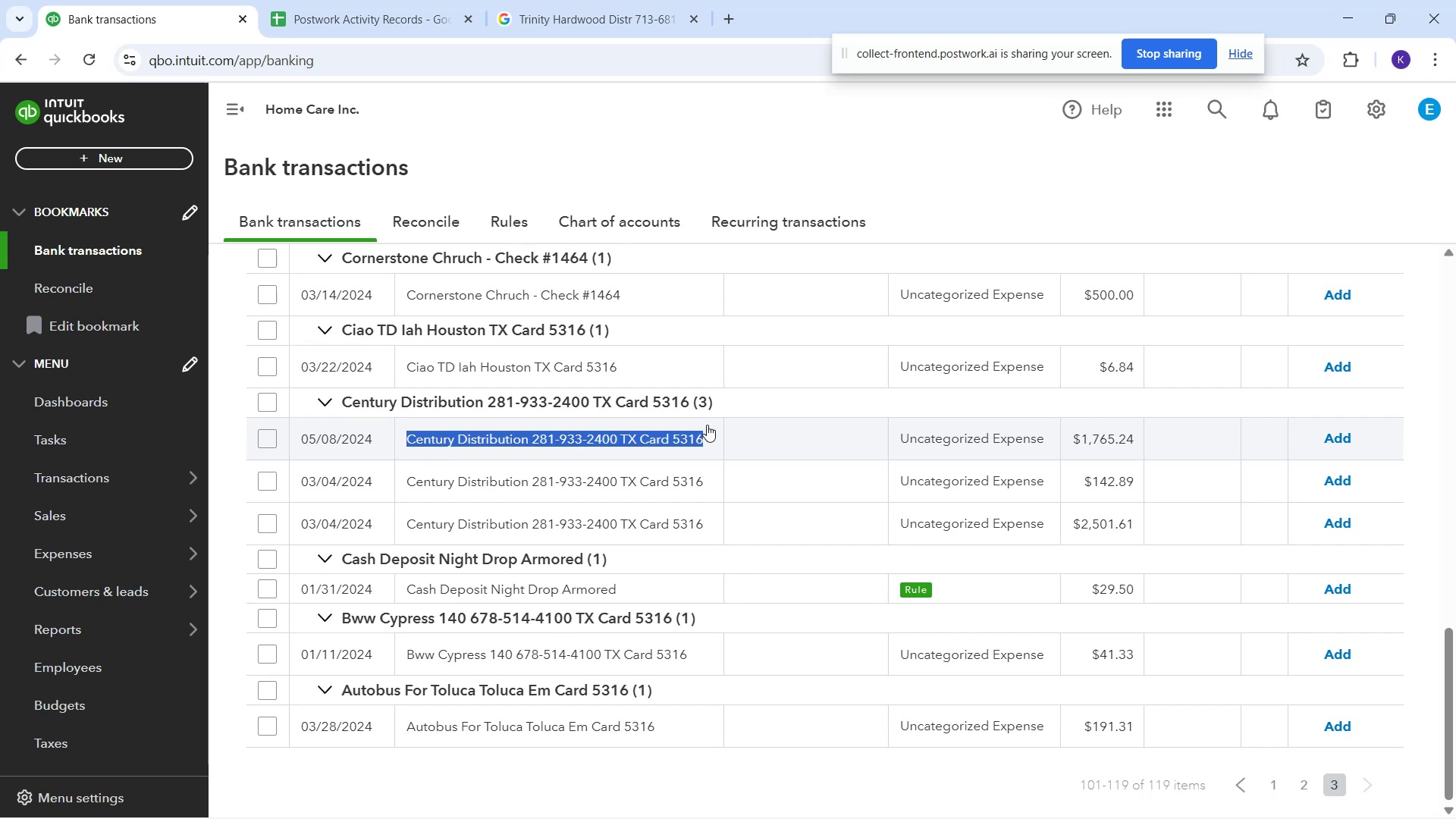 
key(Control+C)
 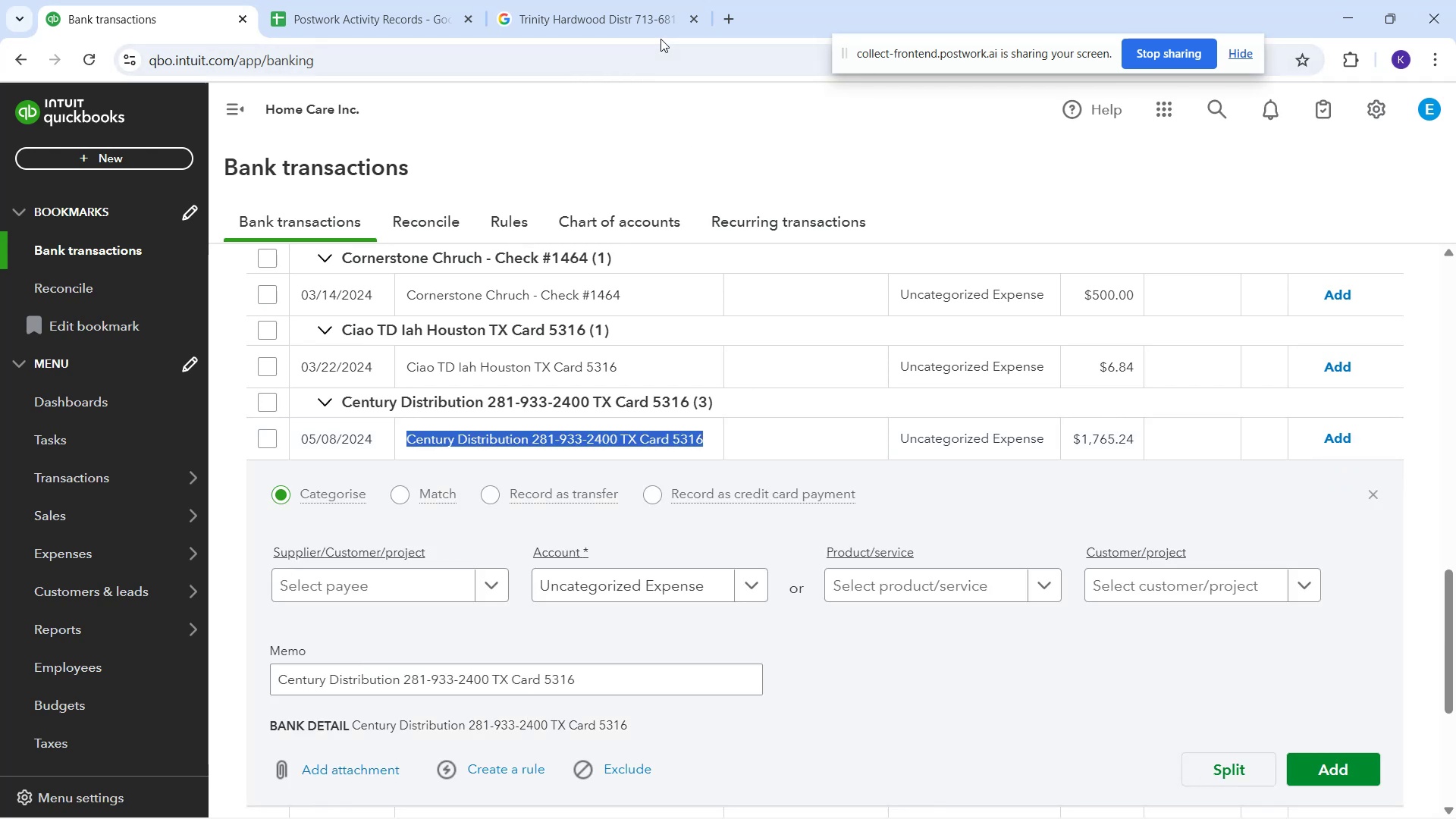 
left_click_drag(start_coordinate=[658, 37], to_coordinate=[639, 58])
 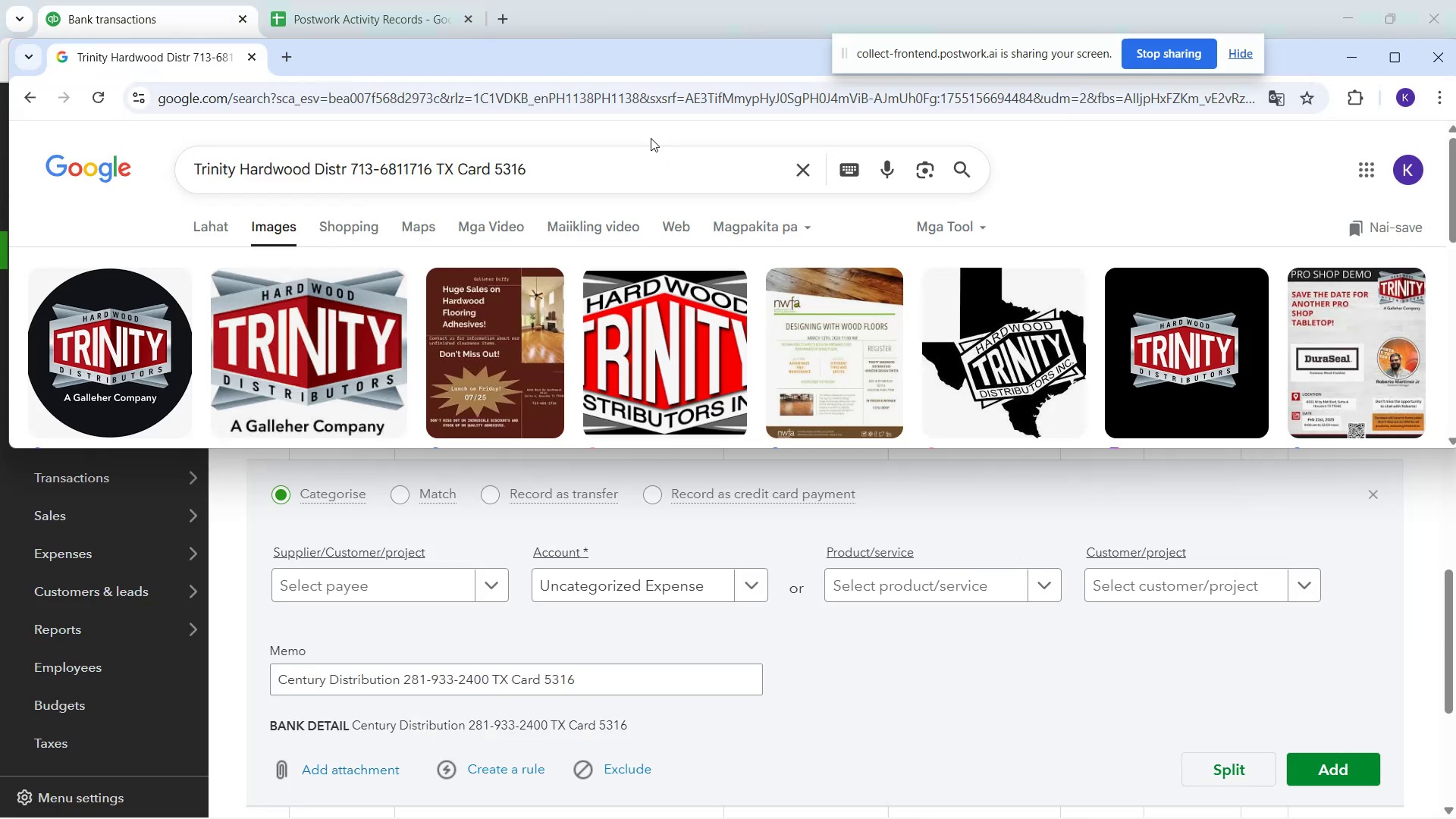 
left_click_drag(start_coordinate=[604, 173], to_coordinate=[155, 180])
 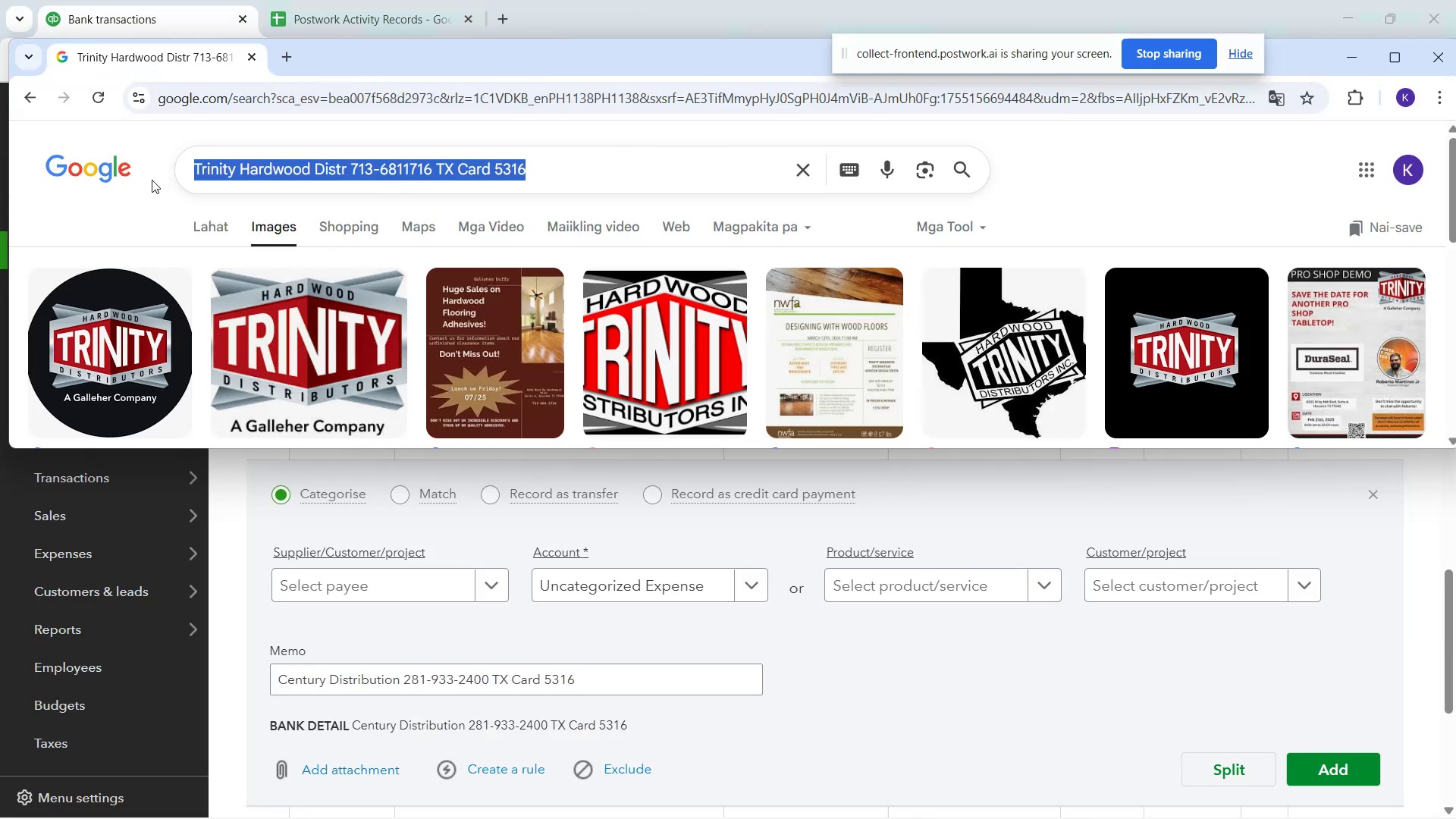 
key(Control+V)
 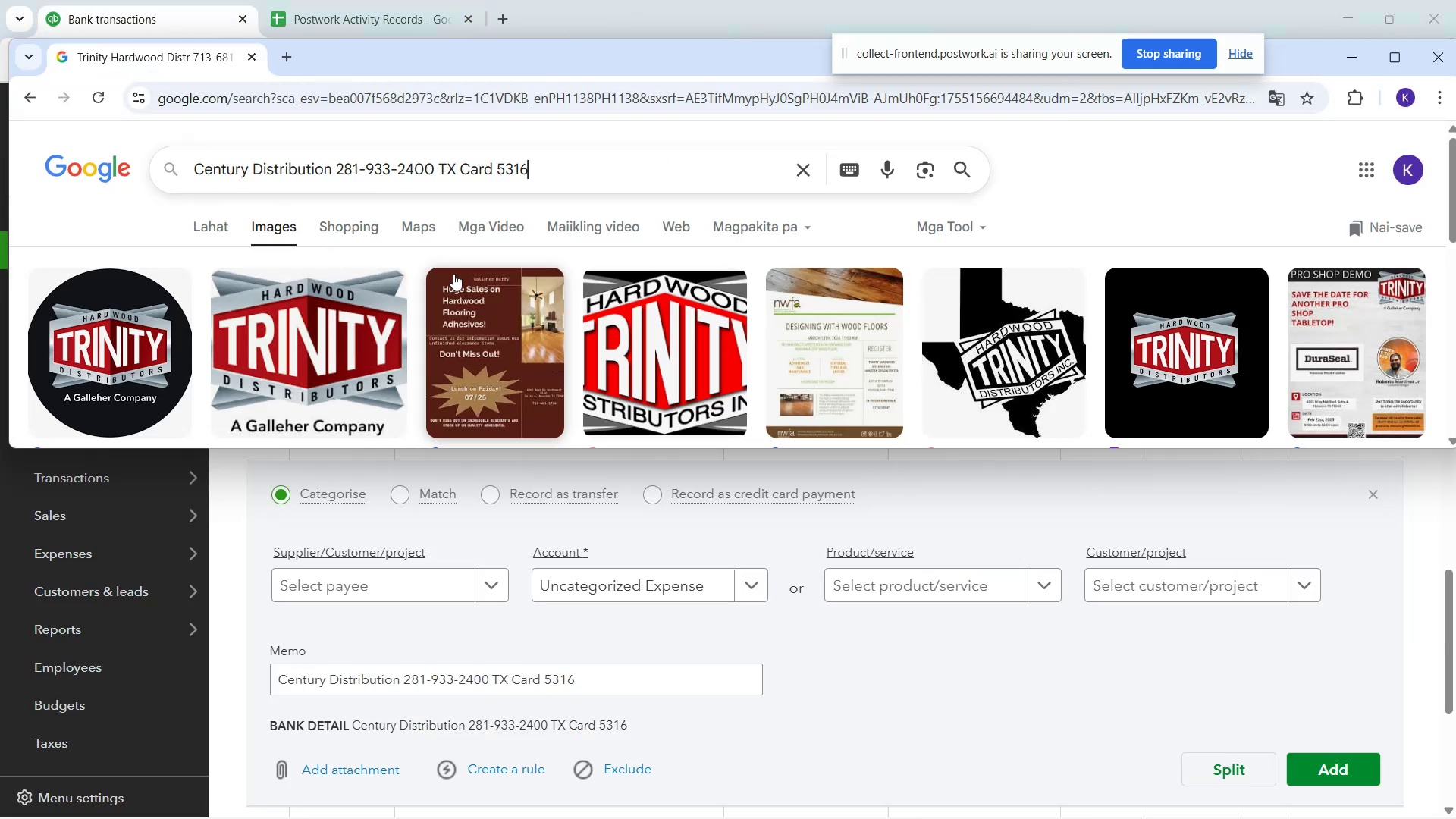 
key(Enter)
 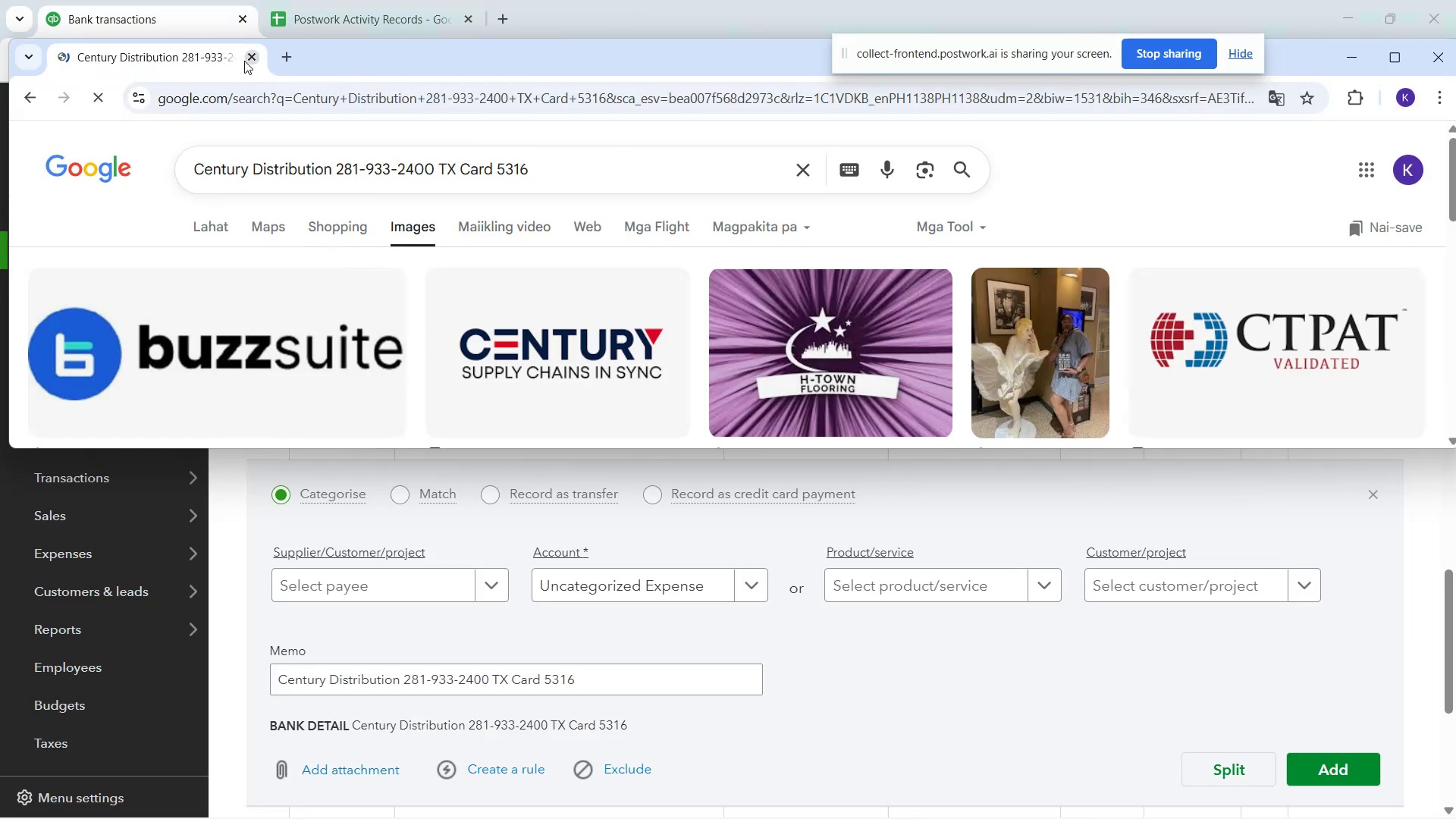 
left_click_drag(start_coordinate=[190, 63], to_coordinate=[389, 35])
 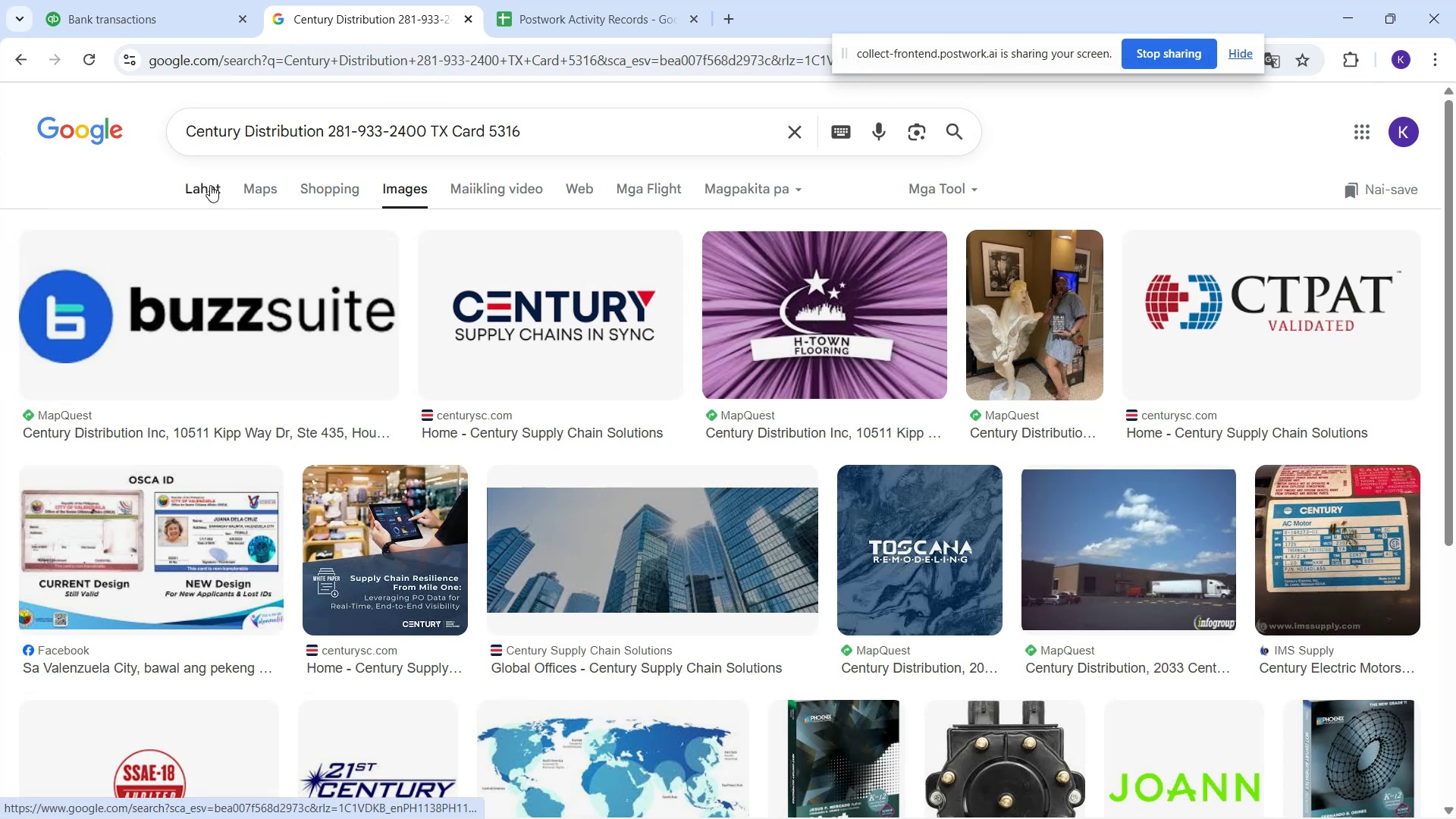 
left_click([210, 185])
 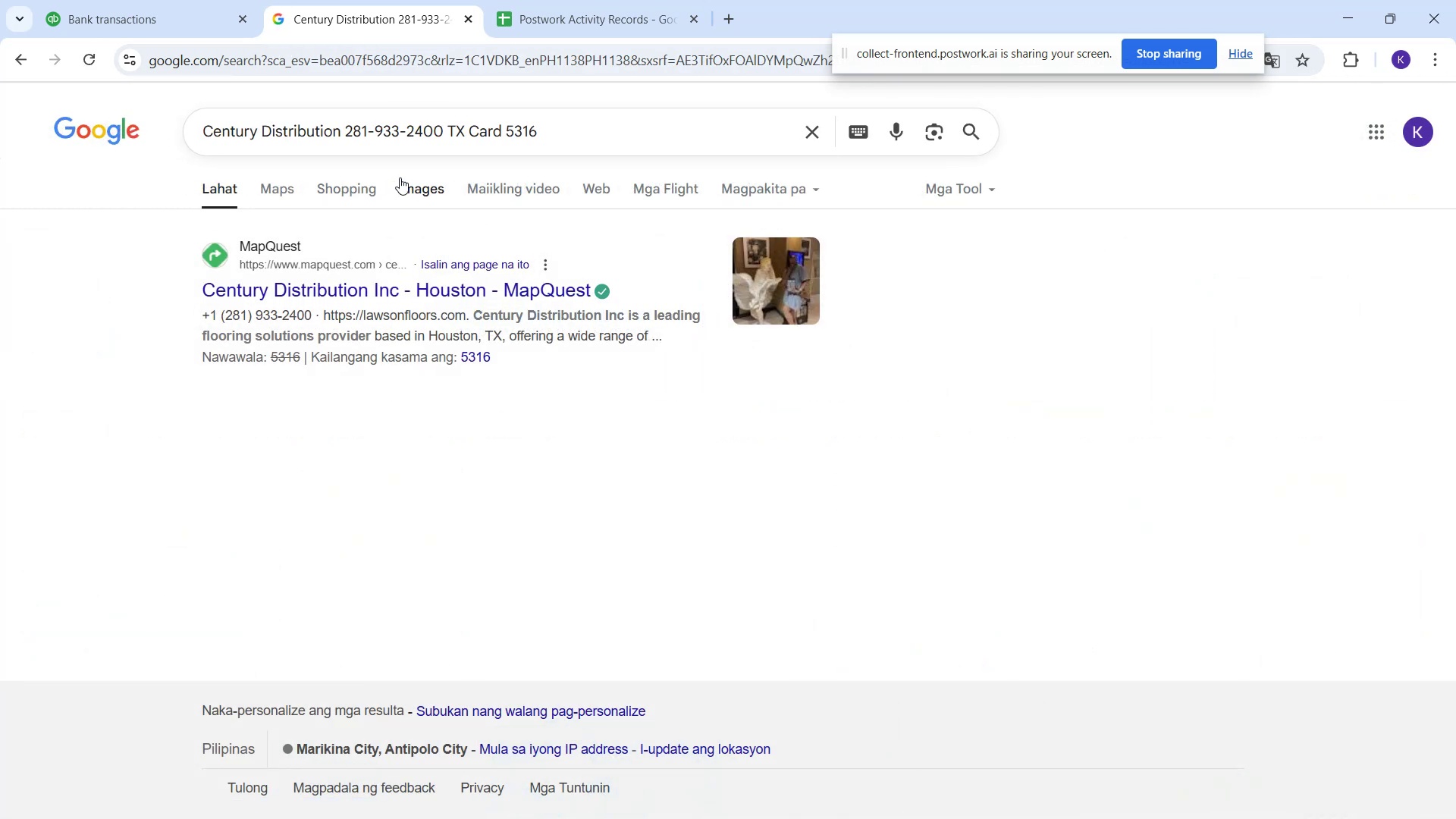 
wait(7.57)
 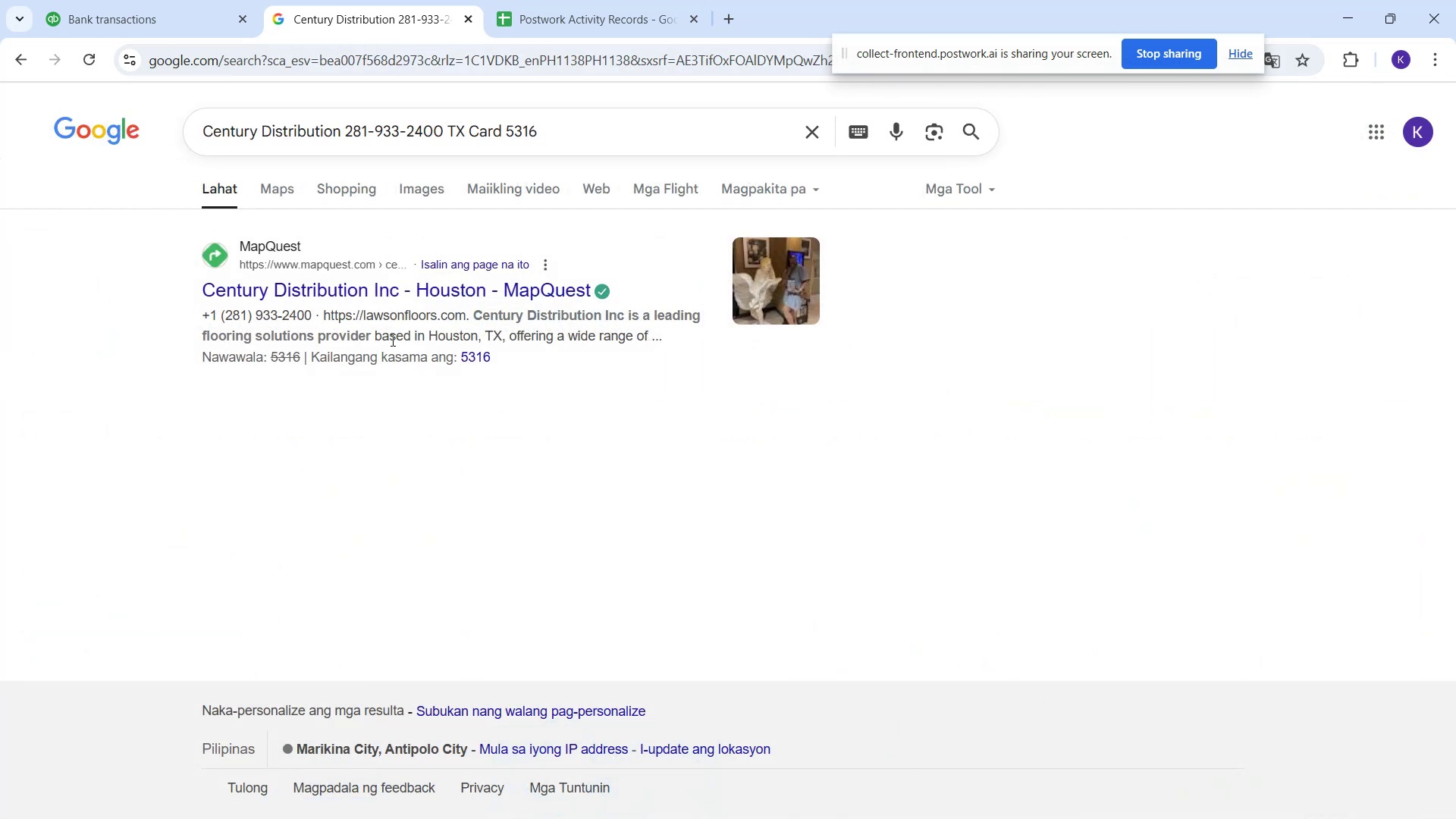 
left_click([409, 181])
 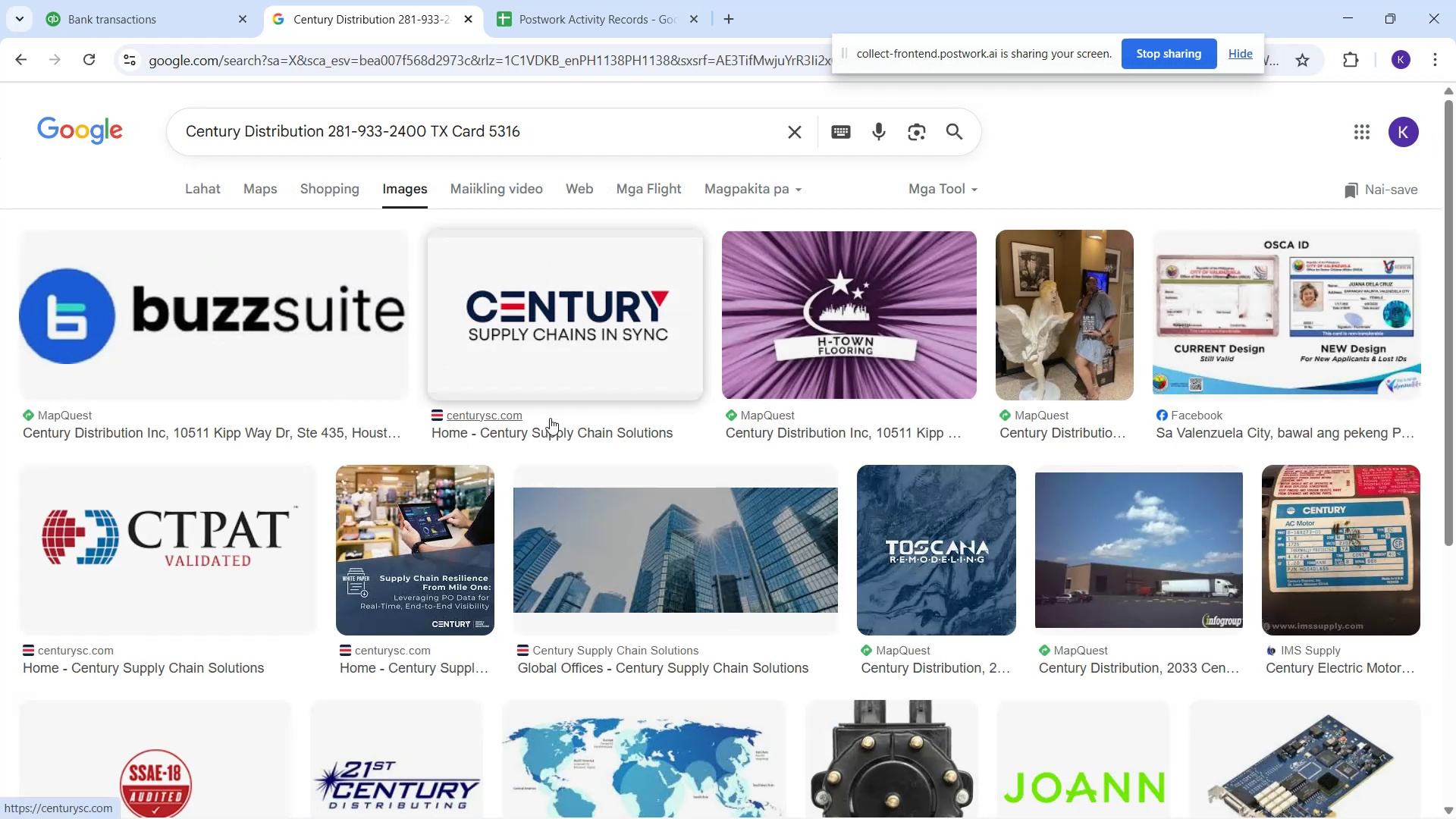 
wait(8.01)
 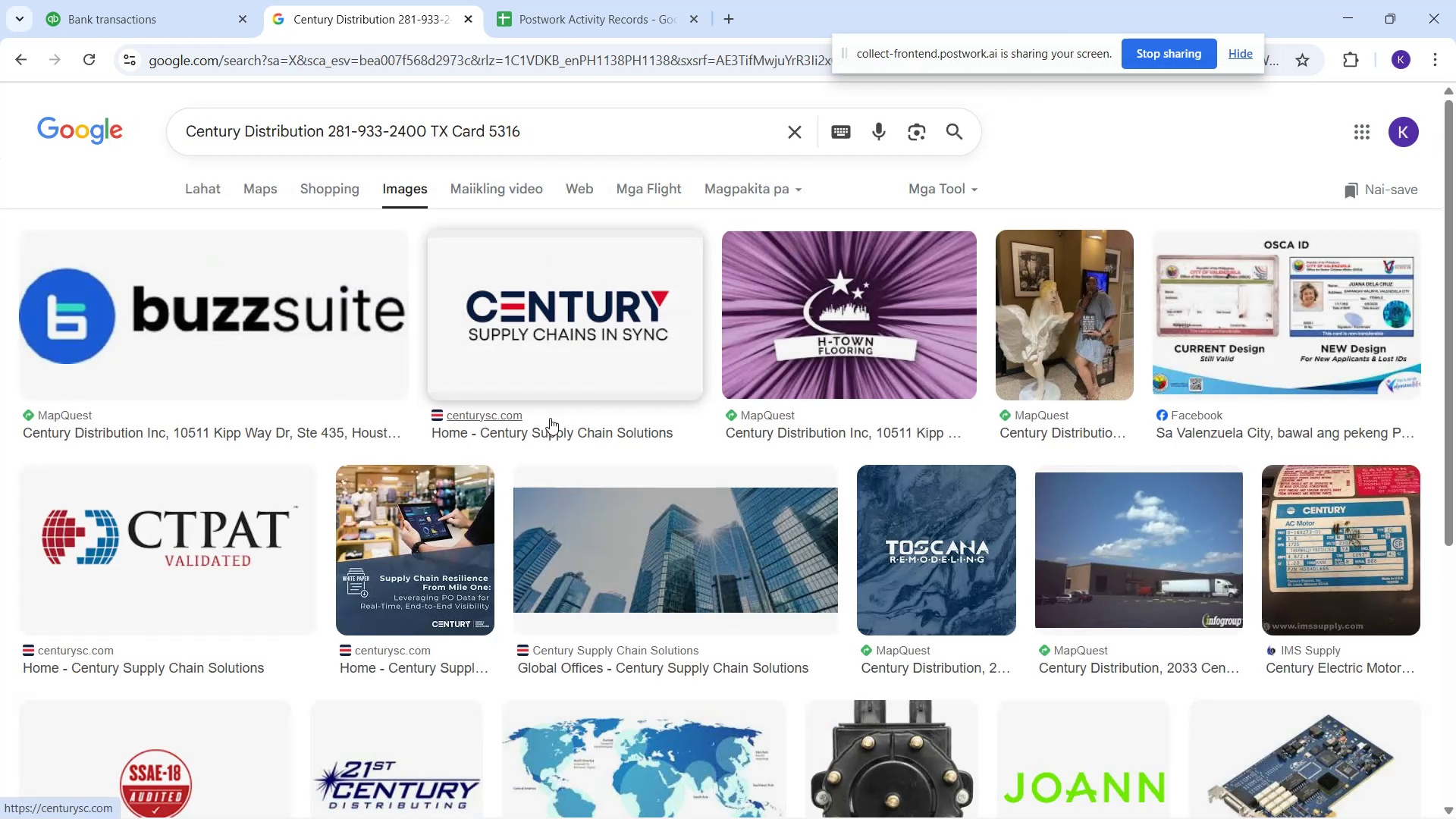 
left_click_drag(start_coordinate=[137, 425], to_coordinate=[133, 419])
 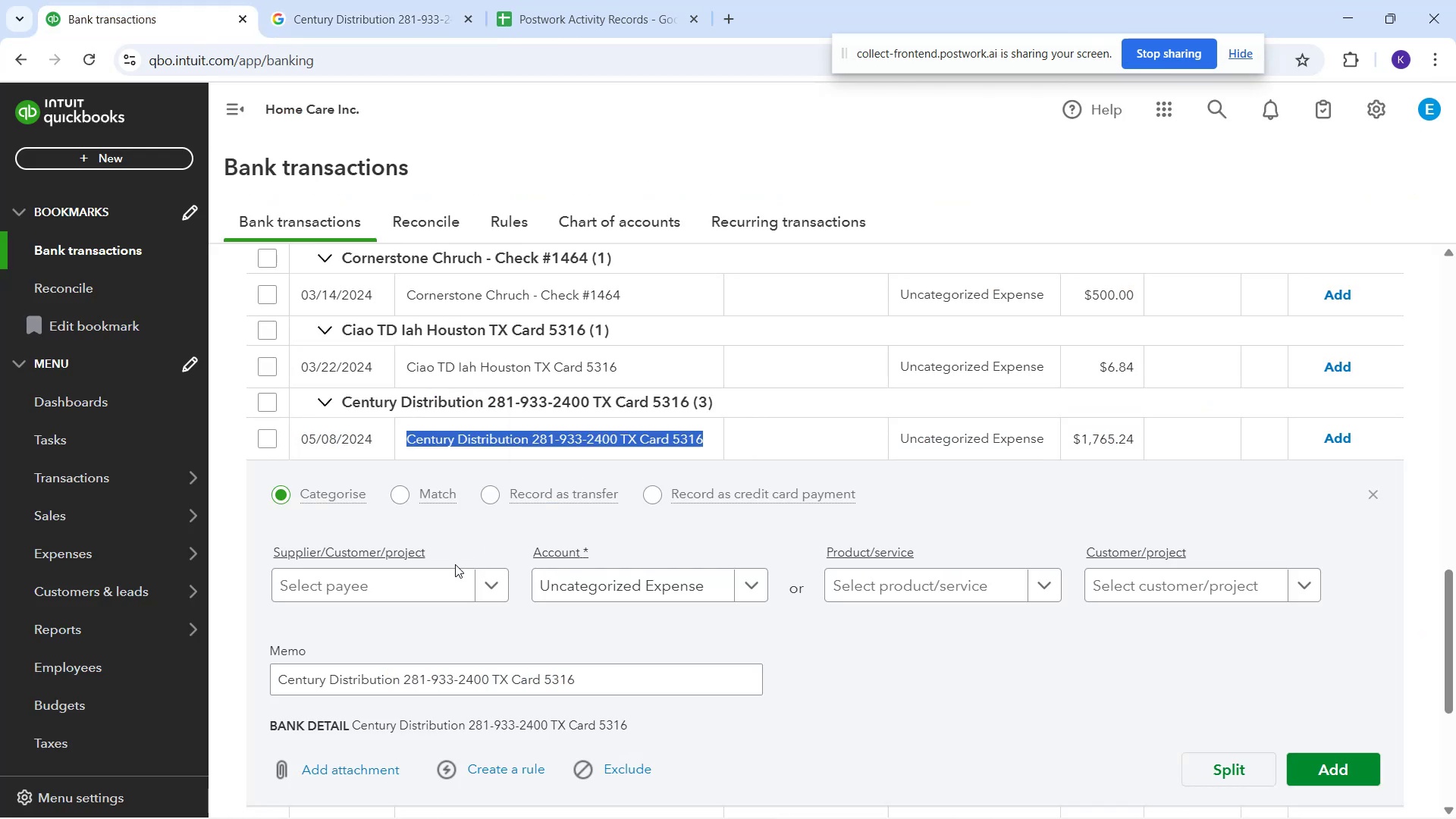 
wait(5.15)
 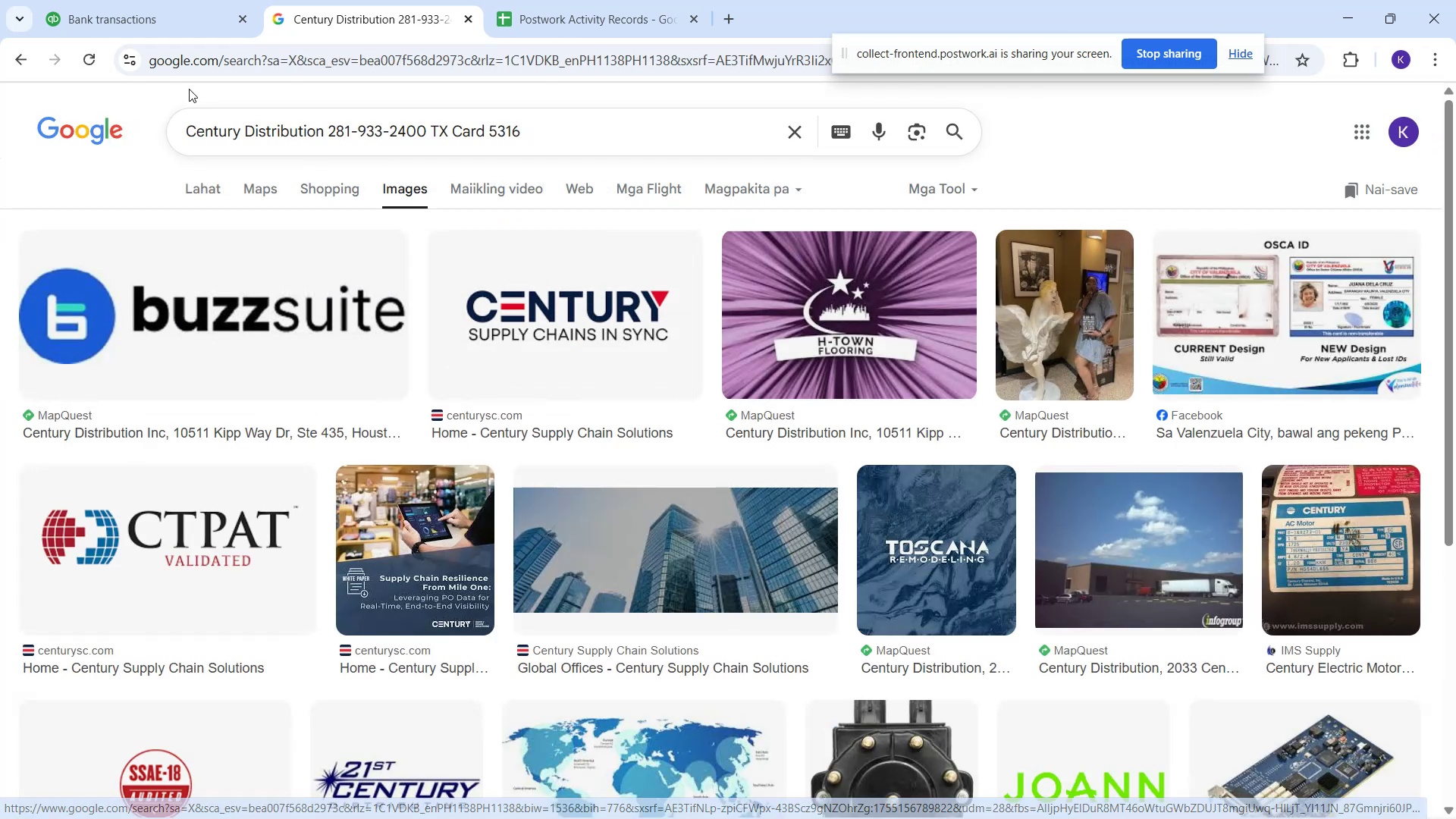 
left_click([452, 581])
 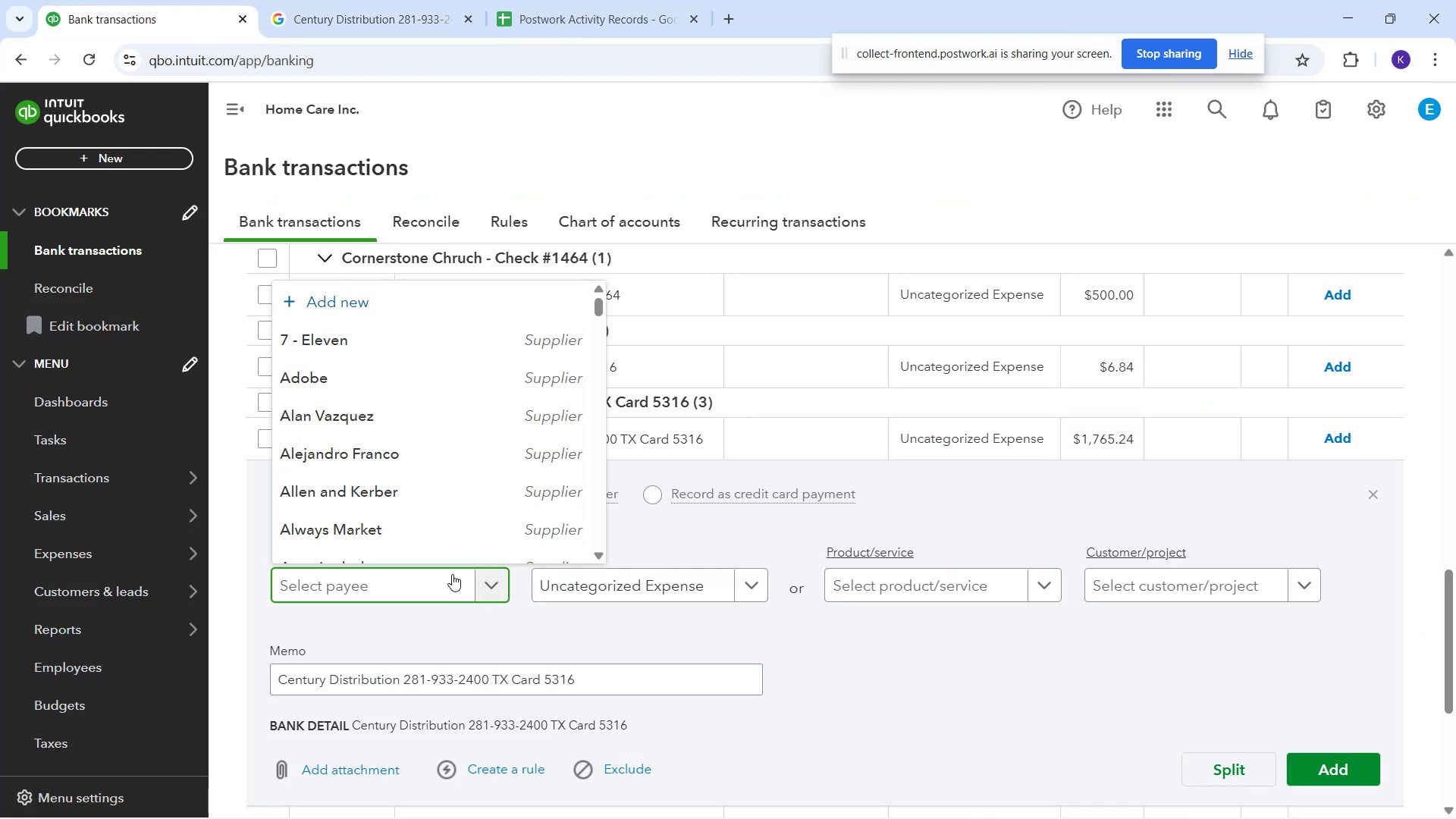 
type(Century Distru)
key(Backspace)
type(ibution)
 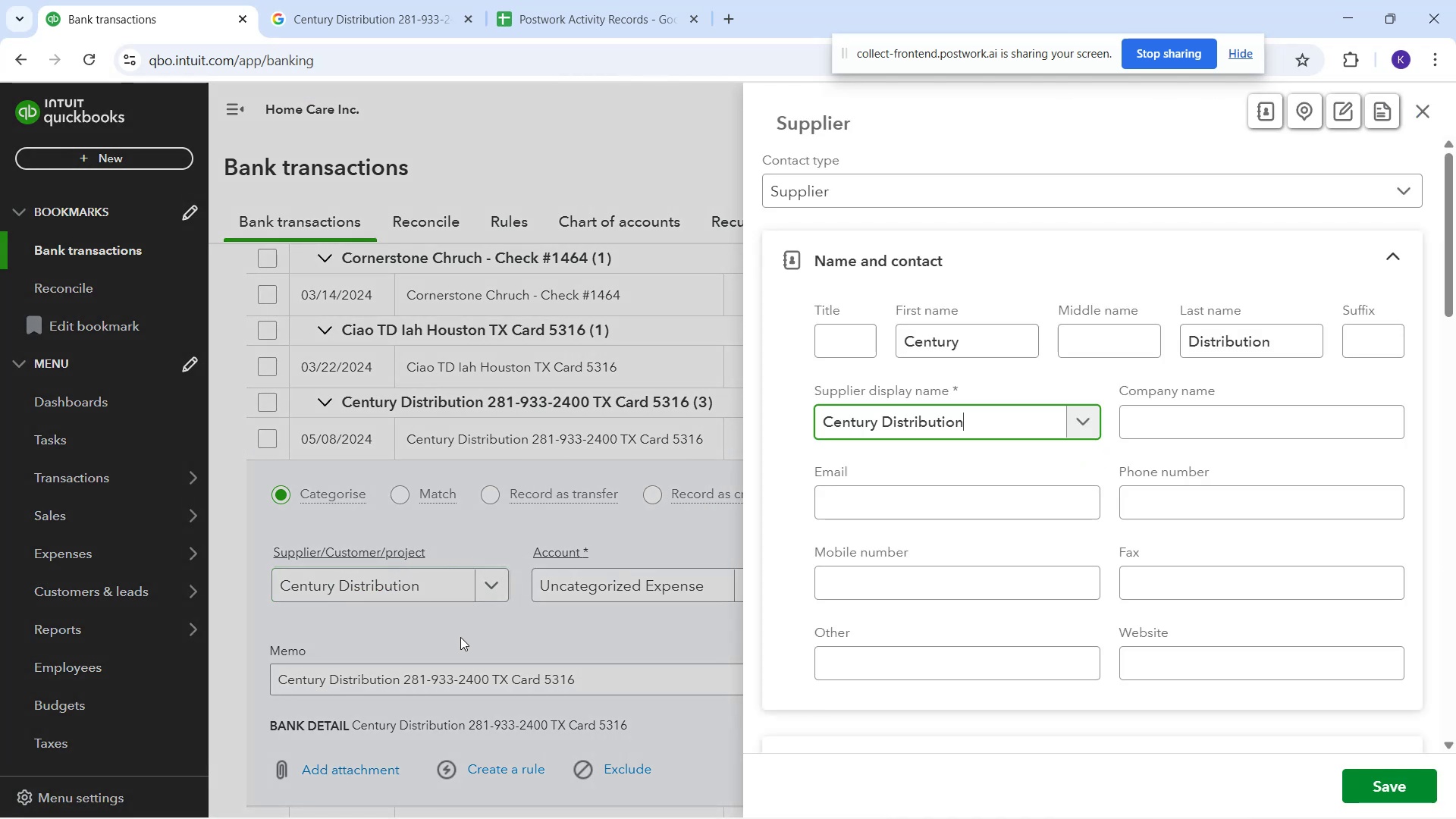 
wait(10.85)
 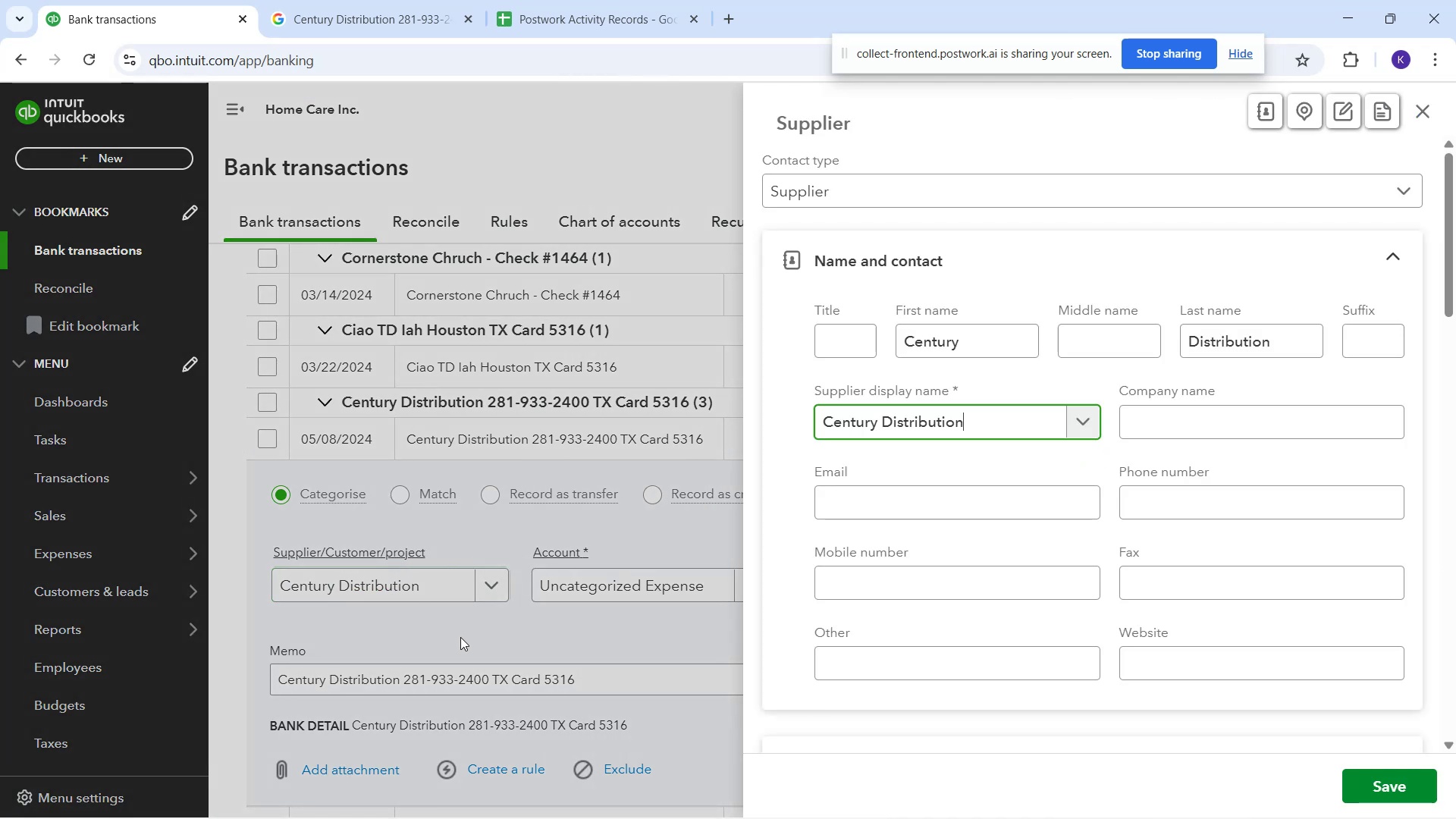 
left_click([1365, 784])
 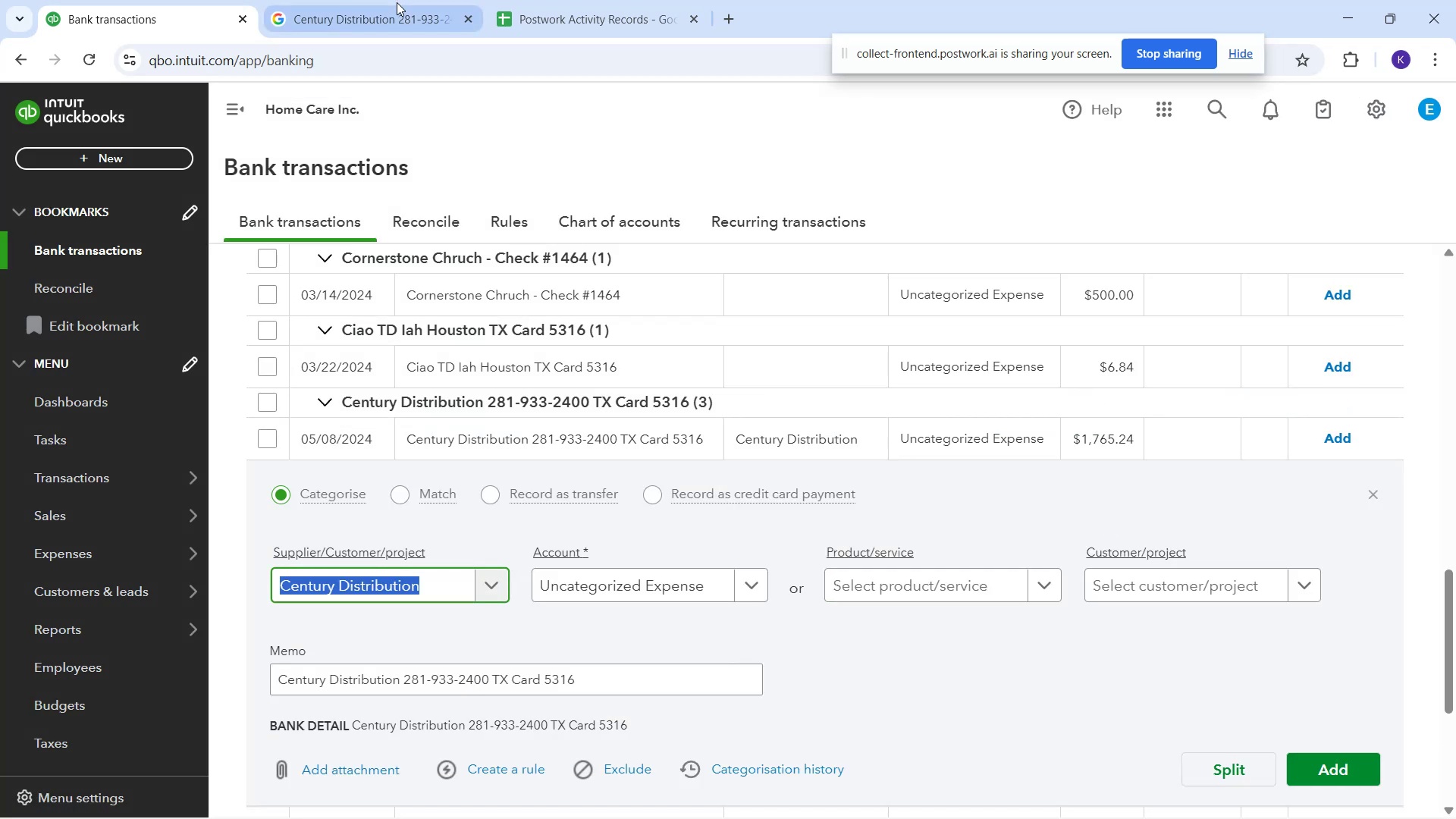 
left_click_drag(start_coordinate=[364, 27], to_coordinate=[368, 31])
 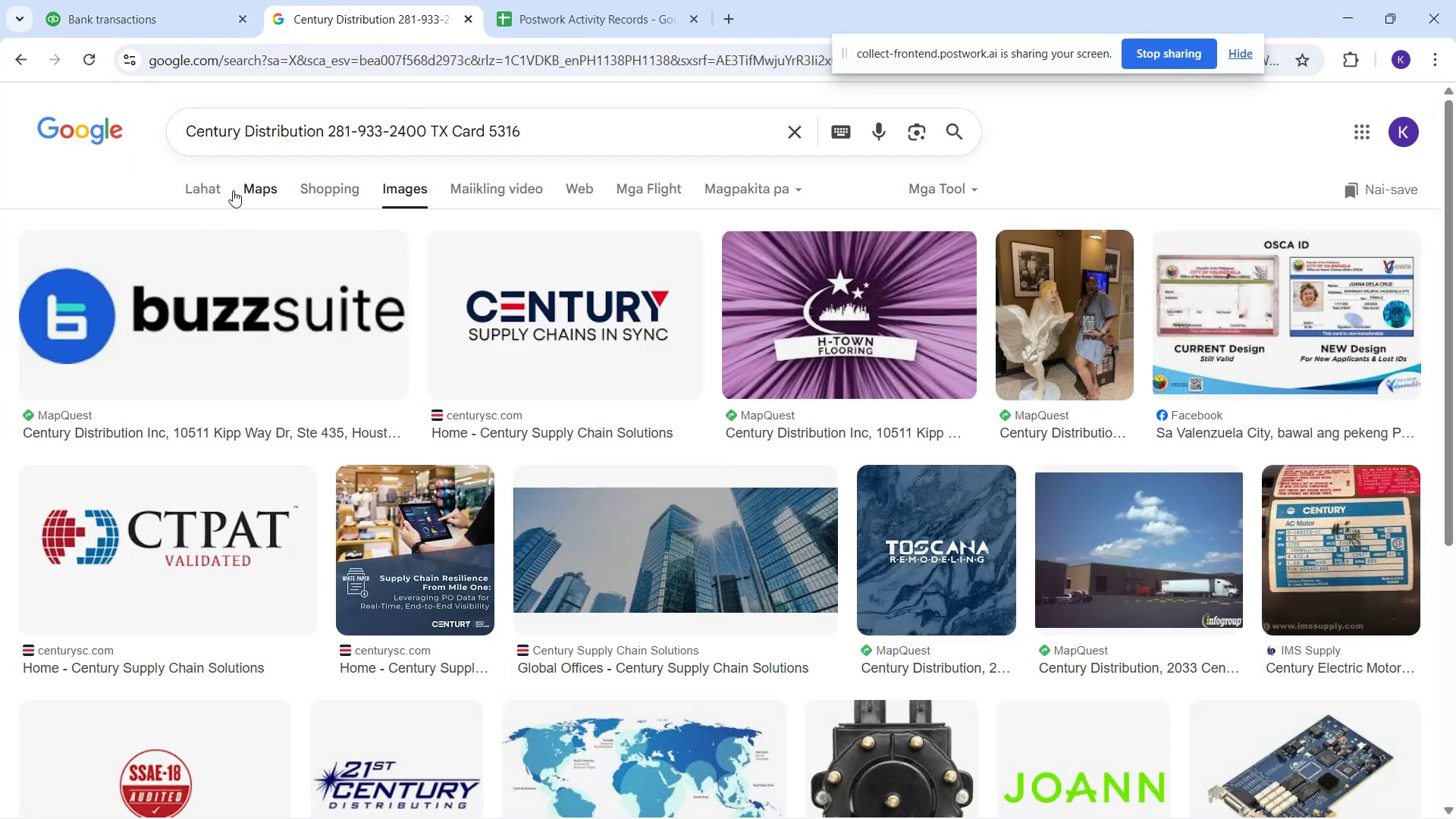 
mouse_move([202, 196])
 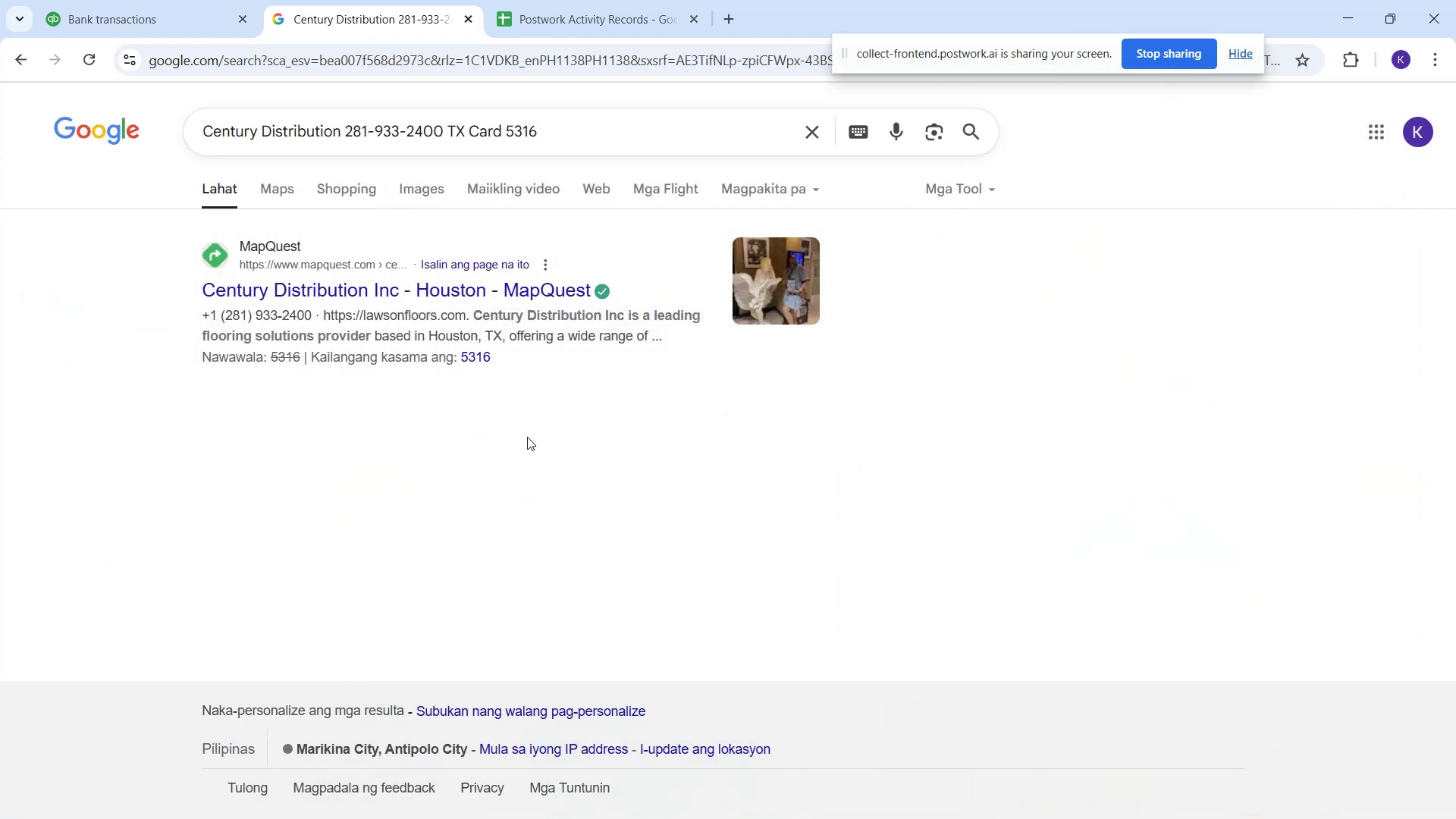 
wait(5.62)
 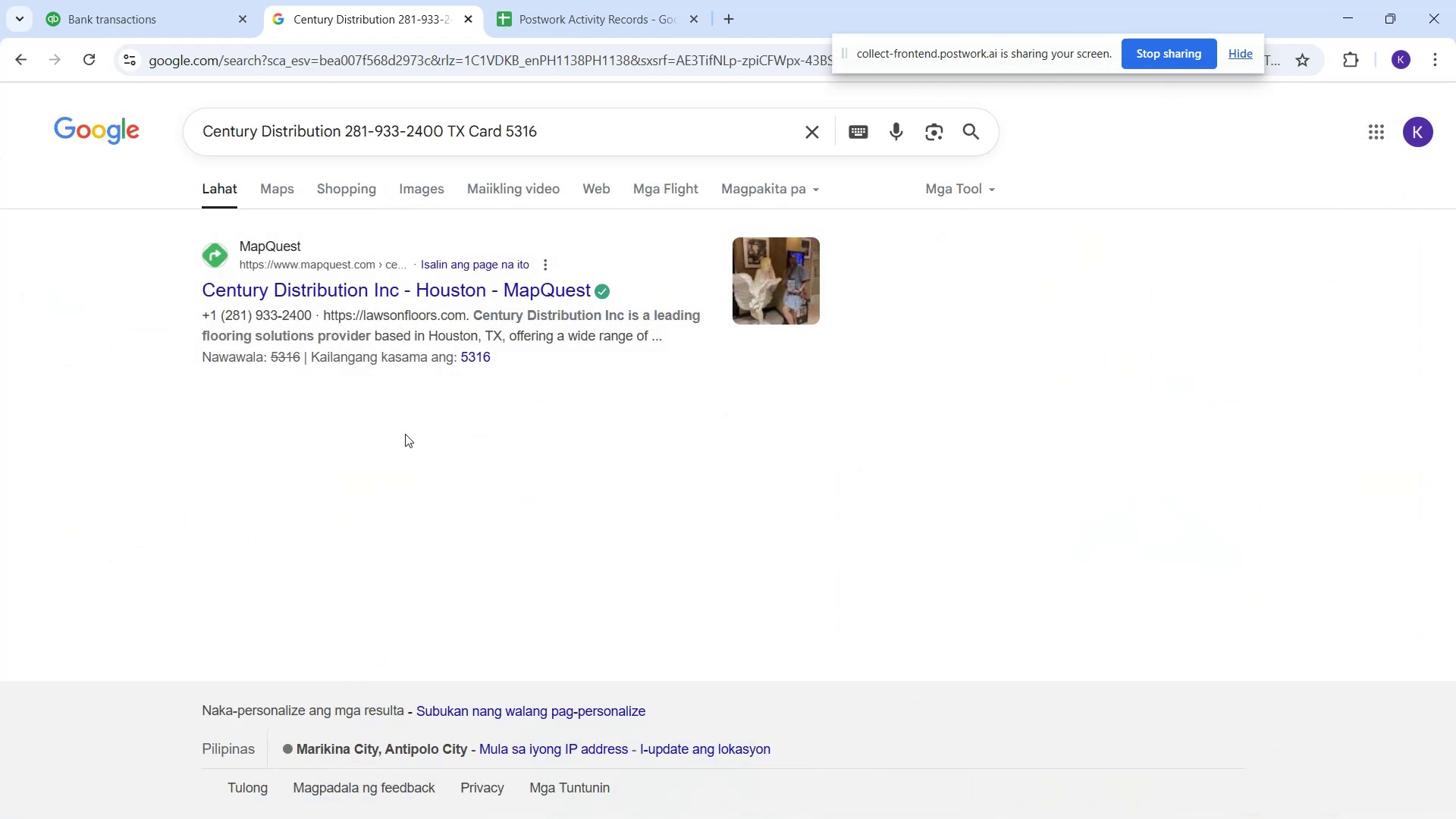 
scroll: coordinate [632, 444], scroll_direction: down, amount: 2.0
 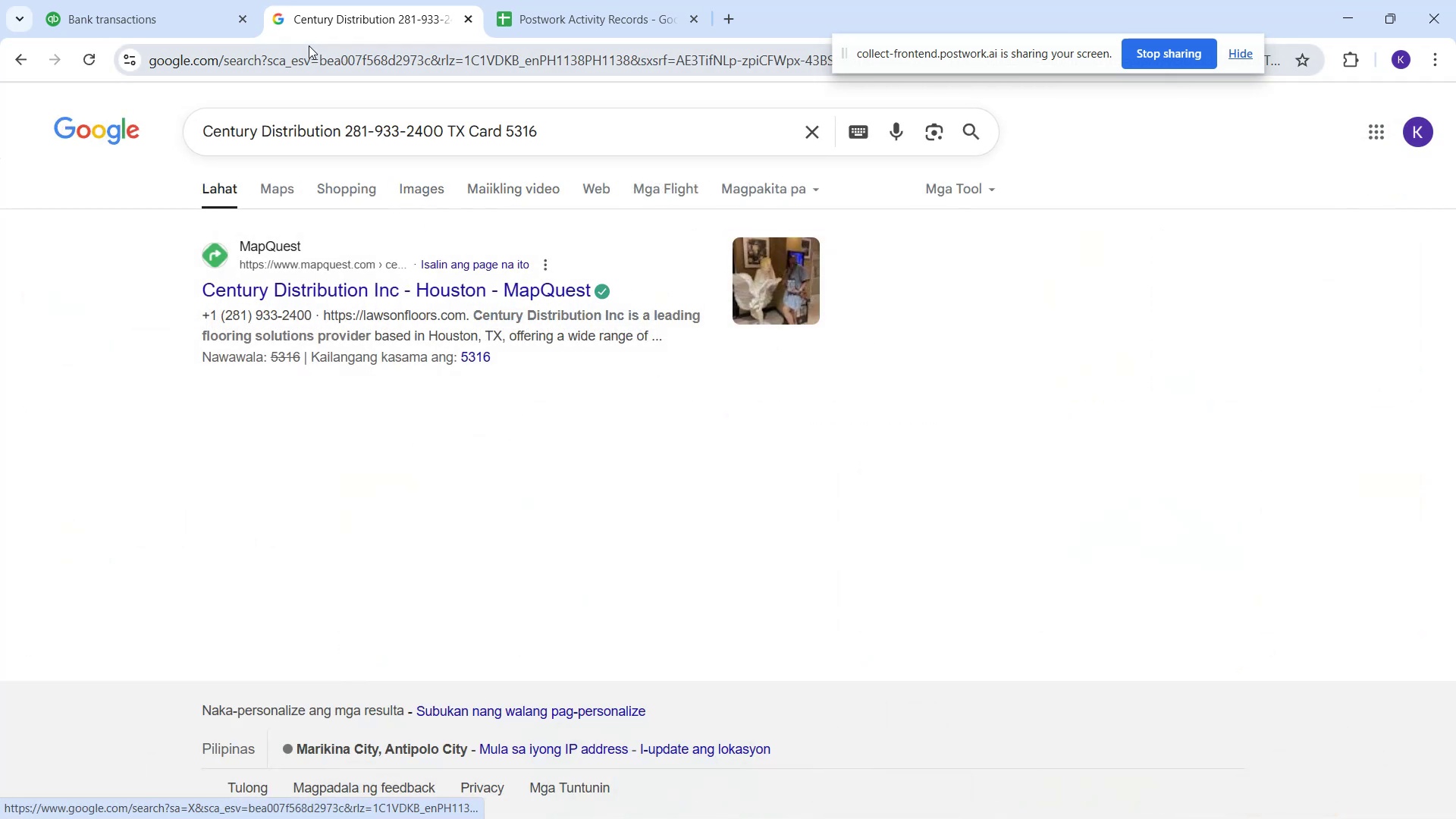 
left_click([173, 5])
 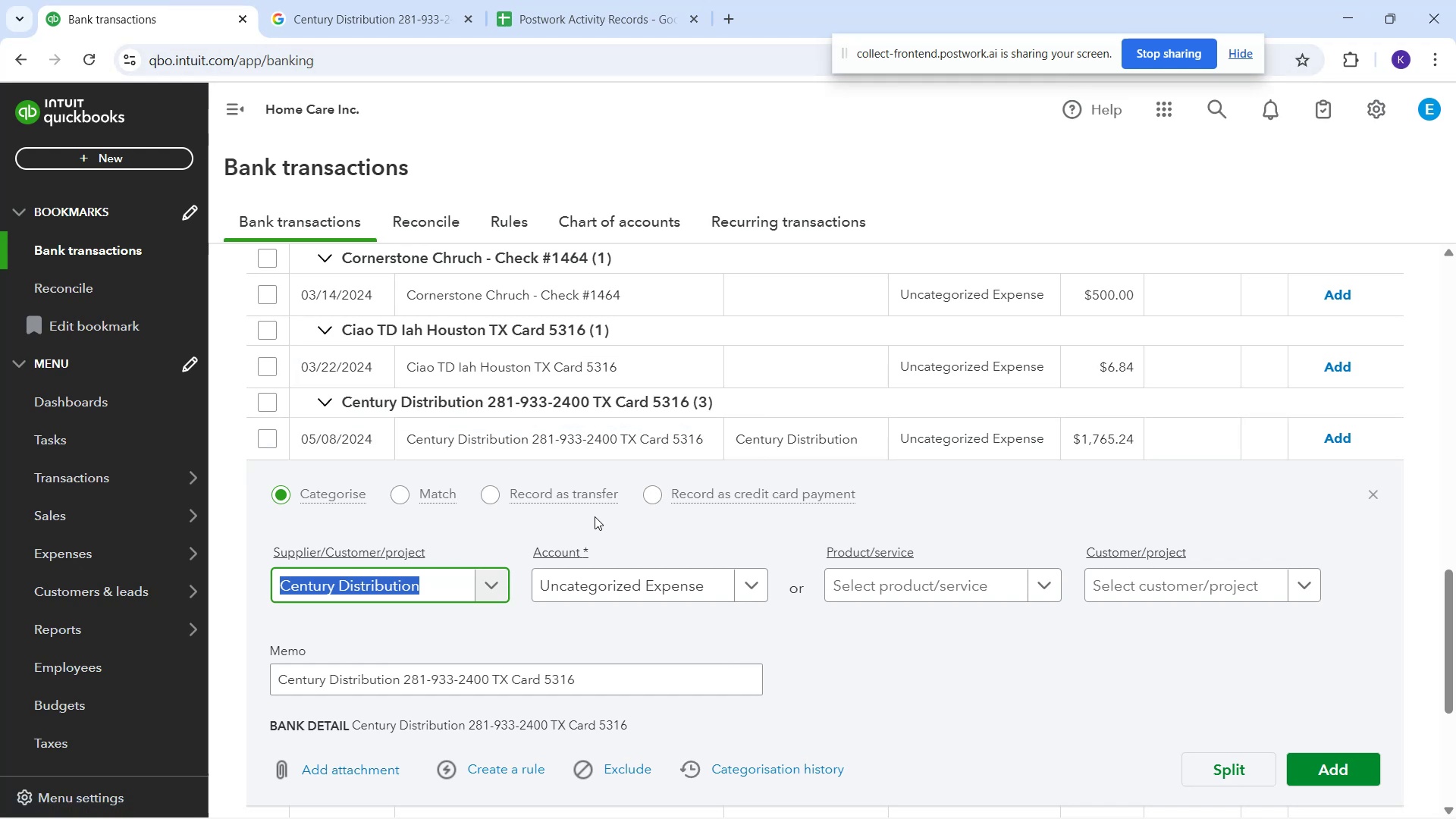 
left_click([610, 585])
 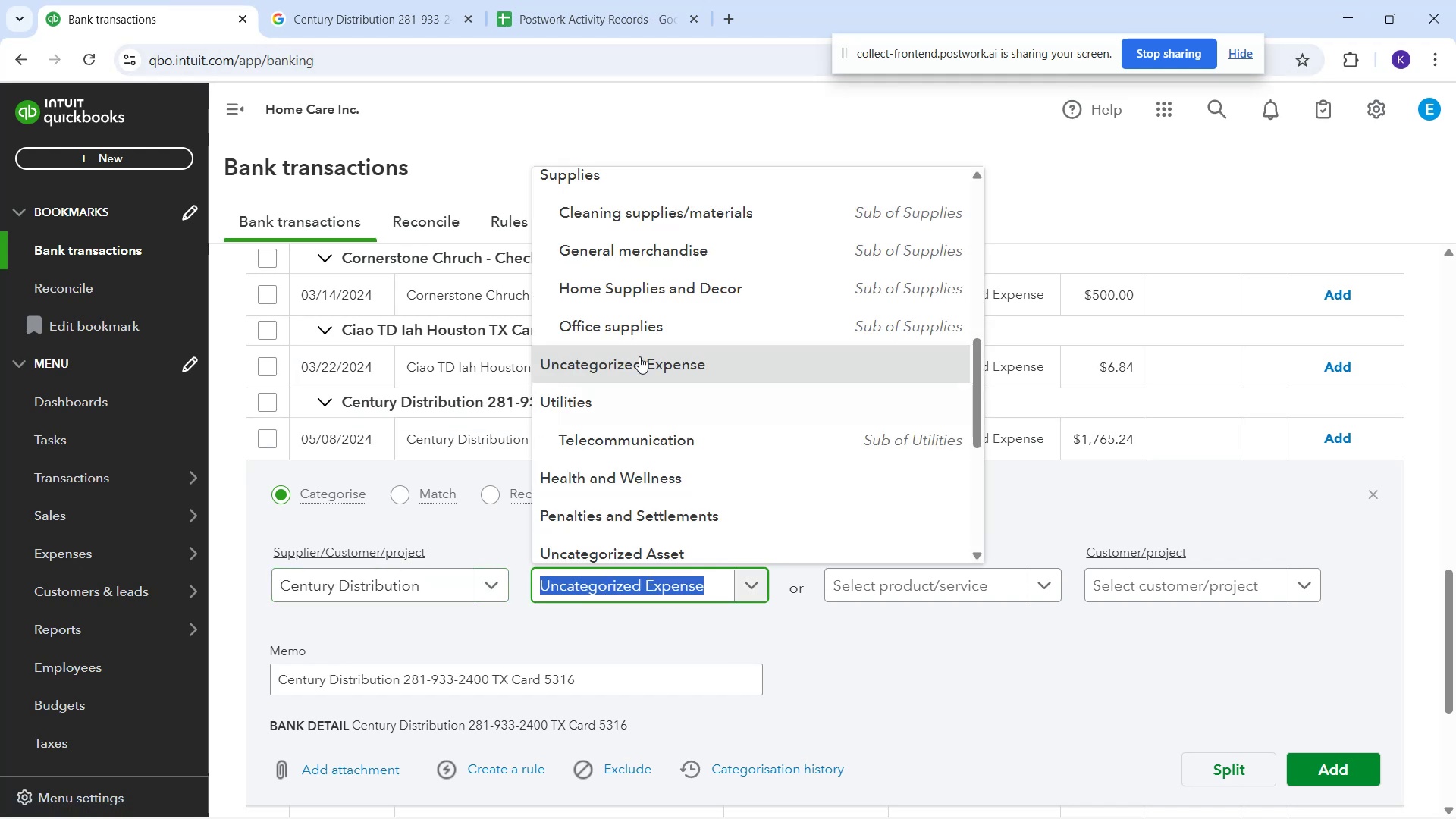 
scroll: coordinate [648, 329], scroll_direction: up, amount: 1.0
 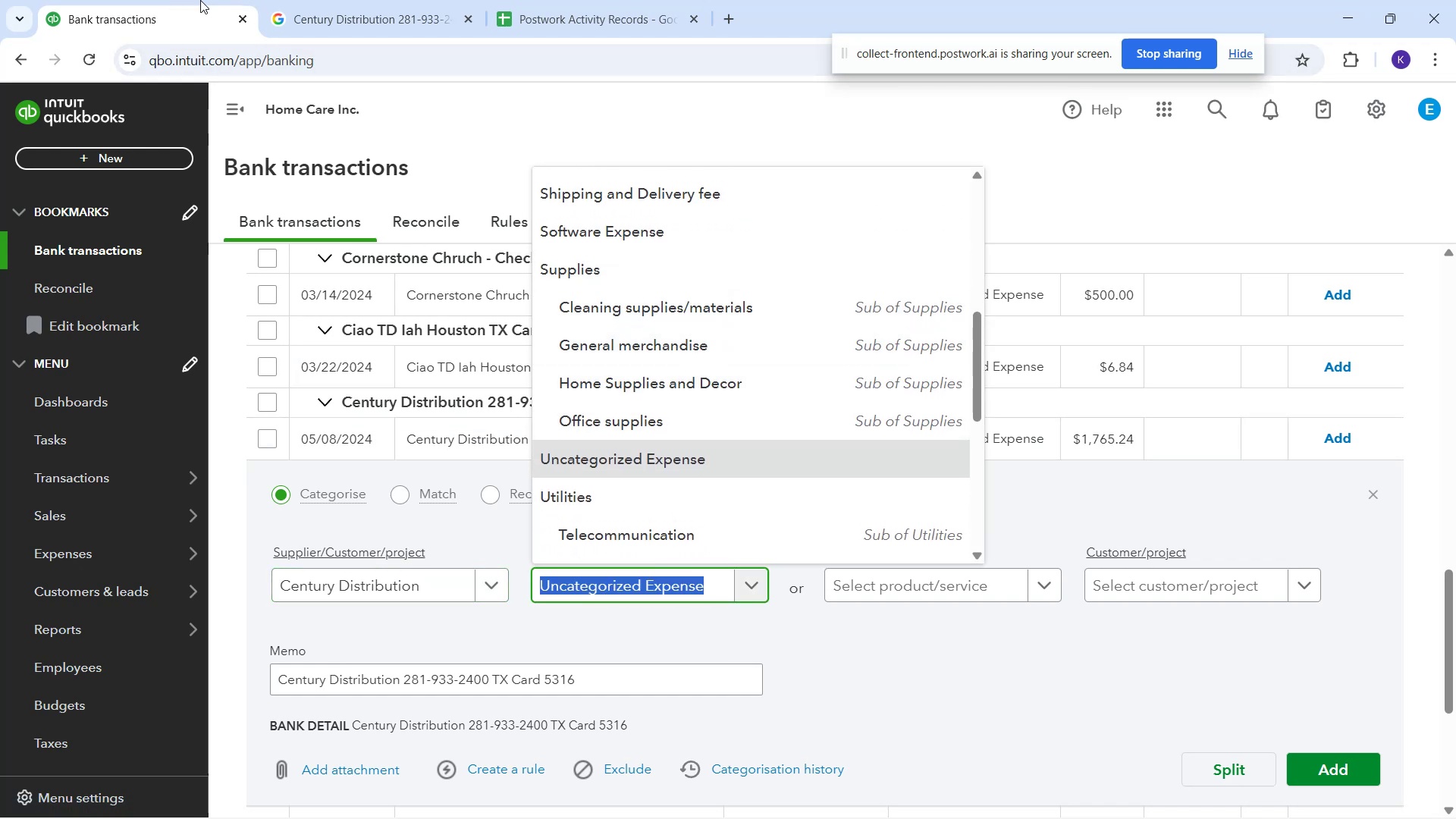 
left_click_drag(start_coordinate=[318, 22], to_coordinate=[318, 30])
 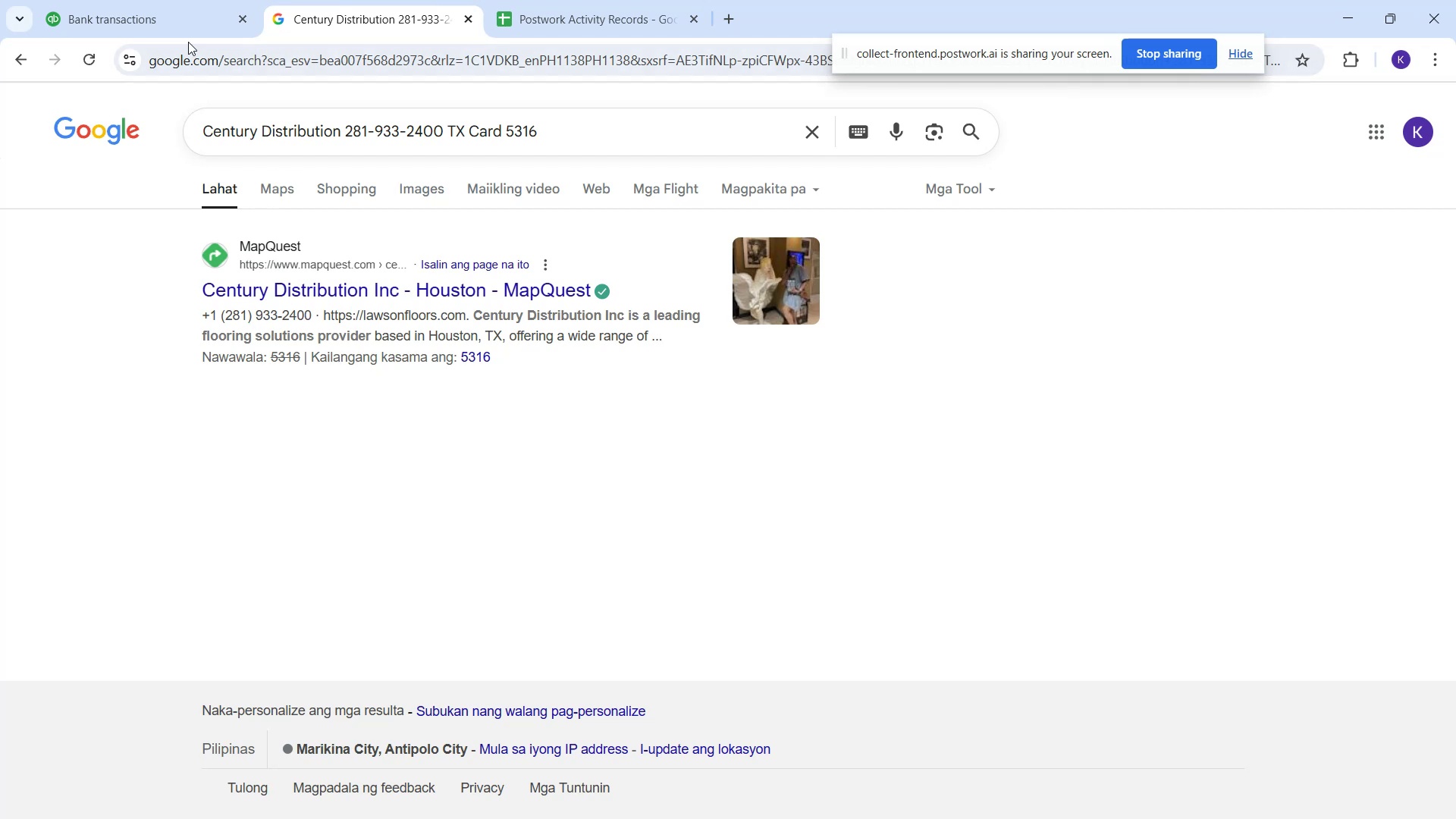 
wait(6.08)
 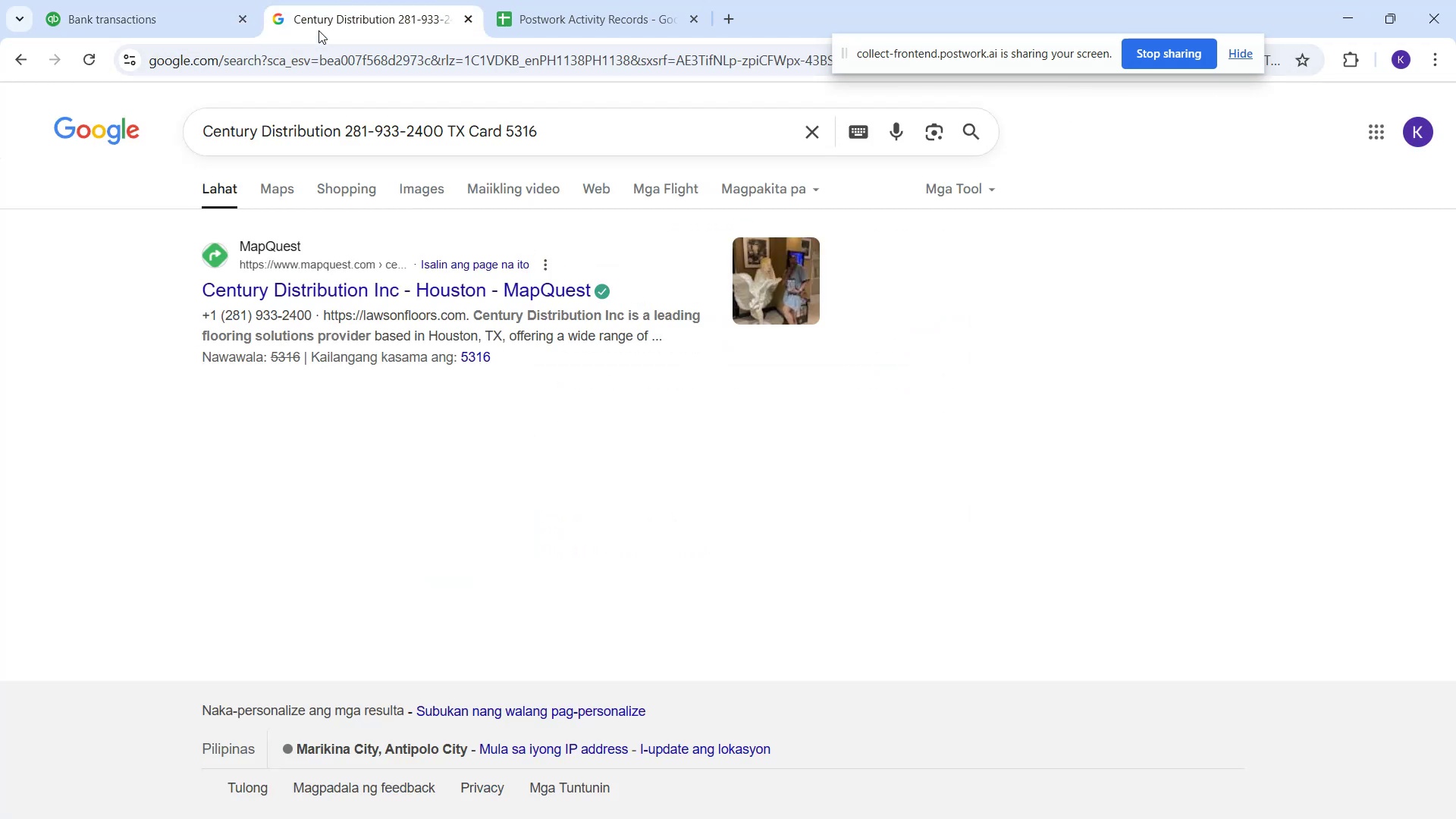 
left_click([146, 15])
 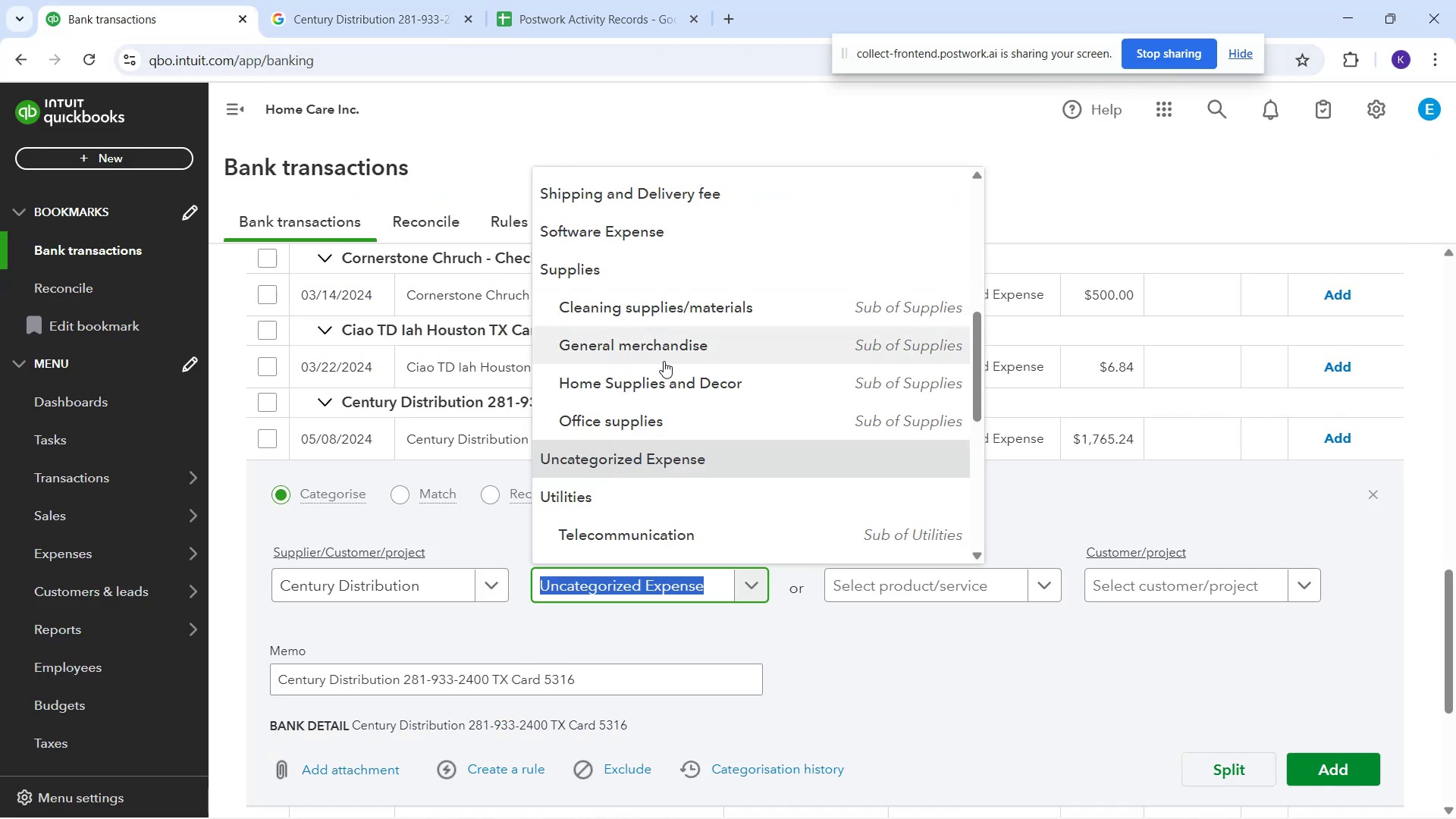 
scroll: coordinate [596, 331], scroll_direction: up, amount: 5.0
 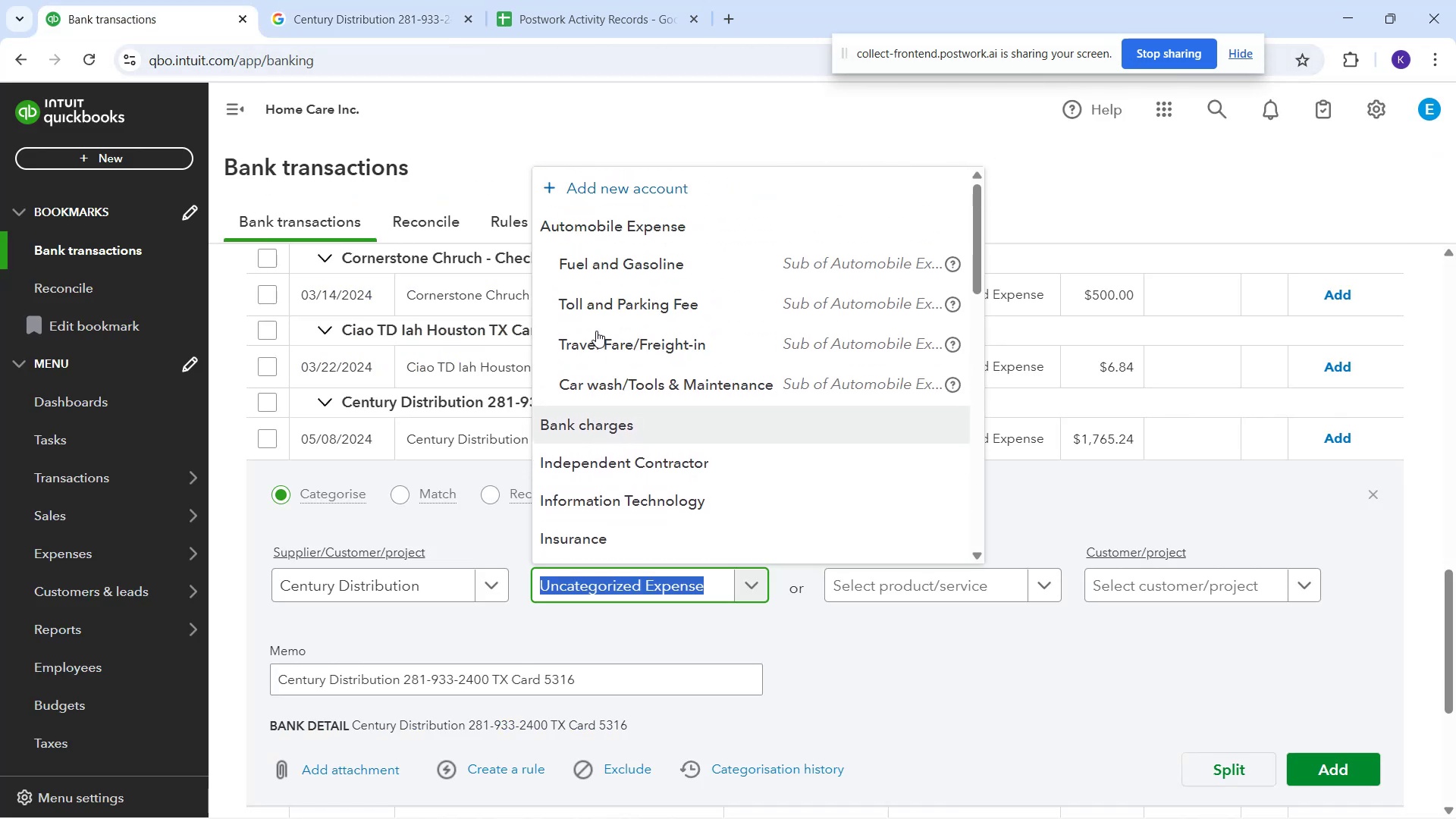 
scroll: coordinate [636, 402], scroll_direction: down, amount: 8.0
 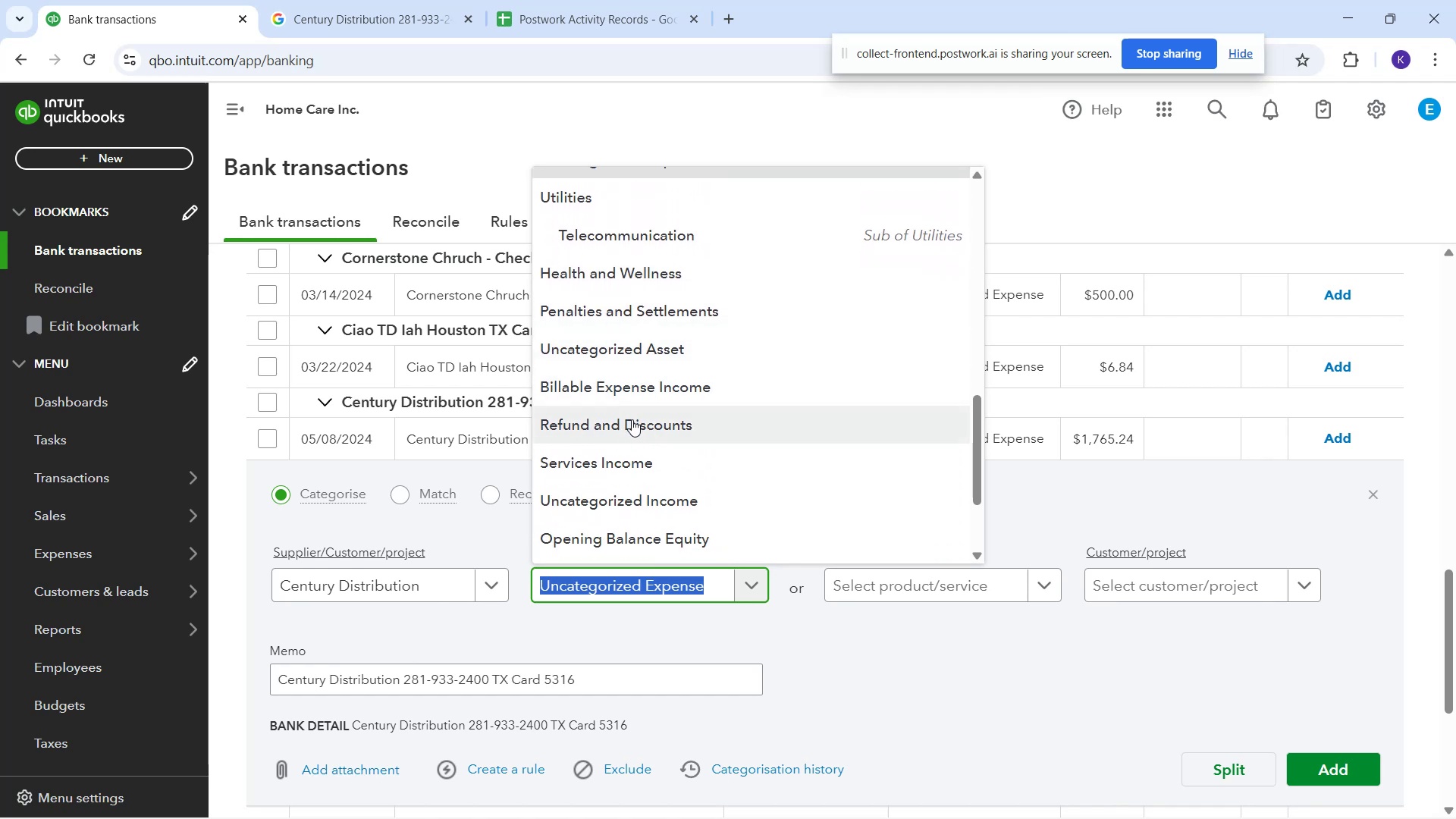 
scroll: coordinate [659, 494], scroll_direction: down, amount: 3.0
 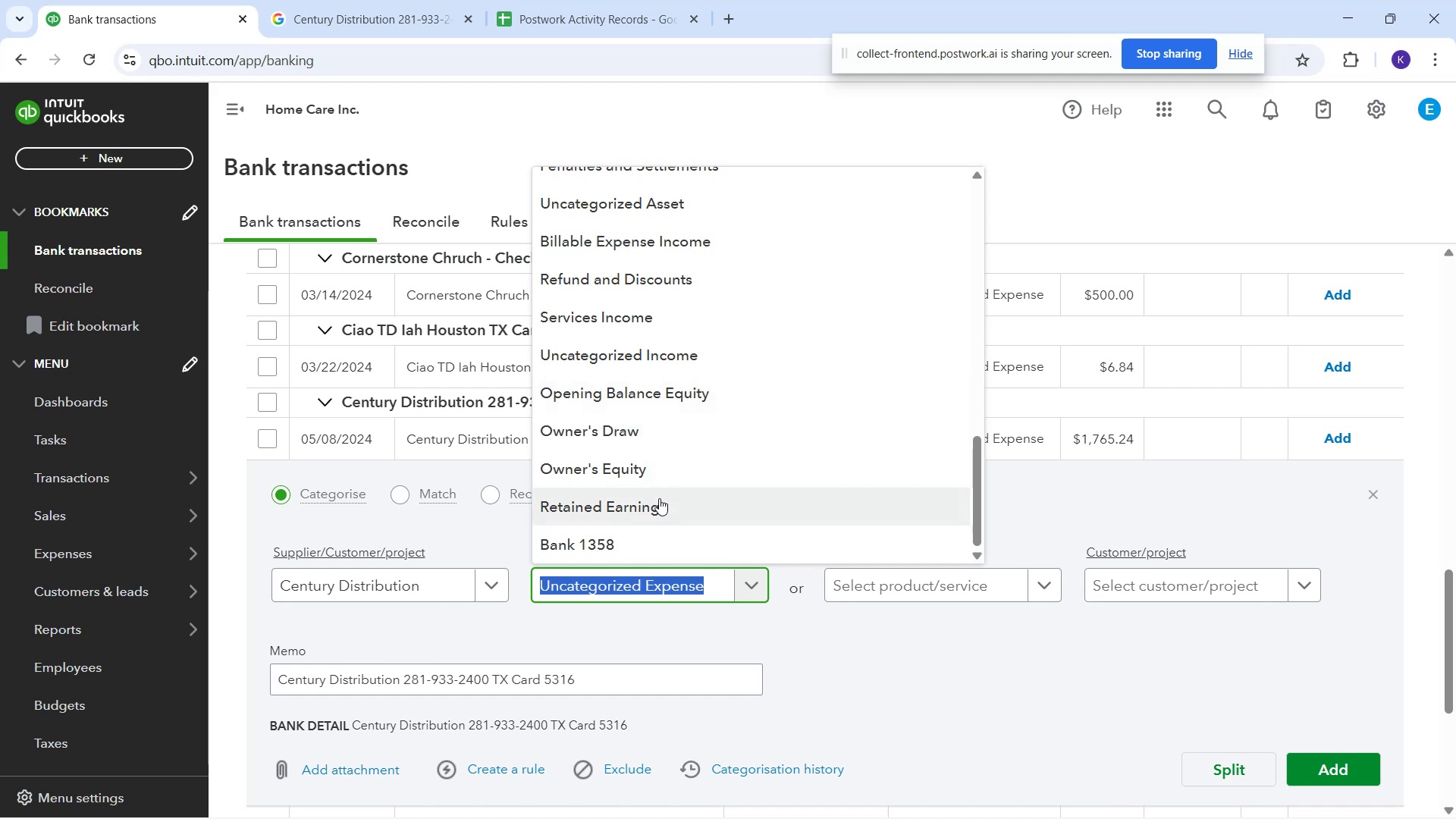 
scroll: coordinate [777, 428], scroll_direction: up, amount: 5.0
 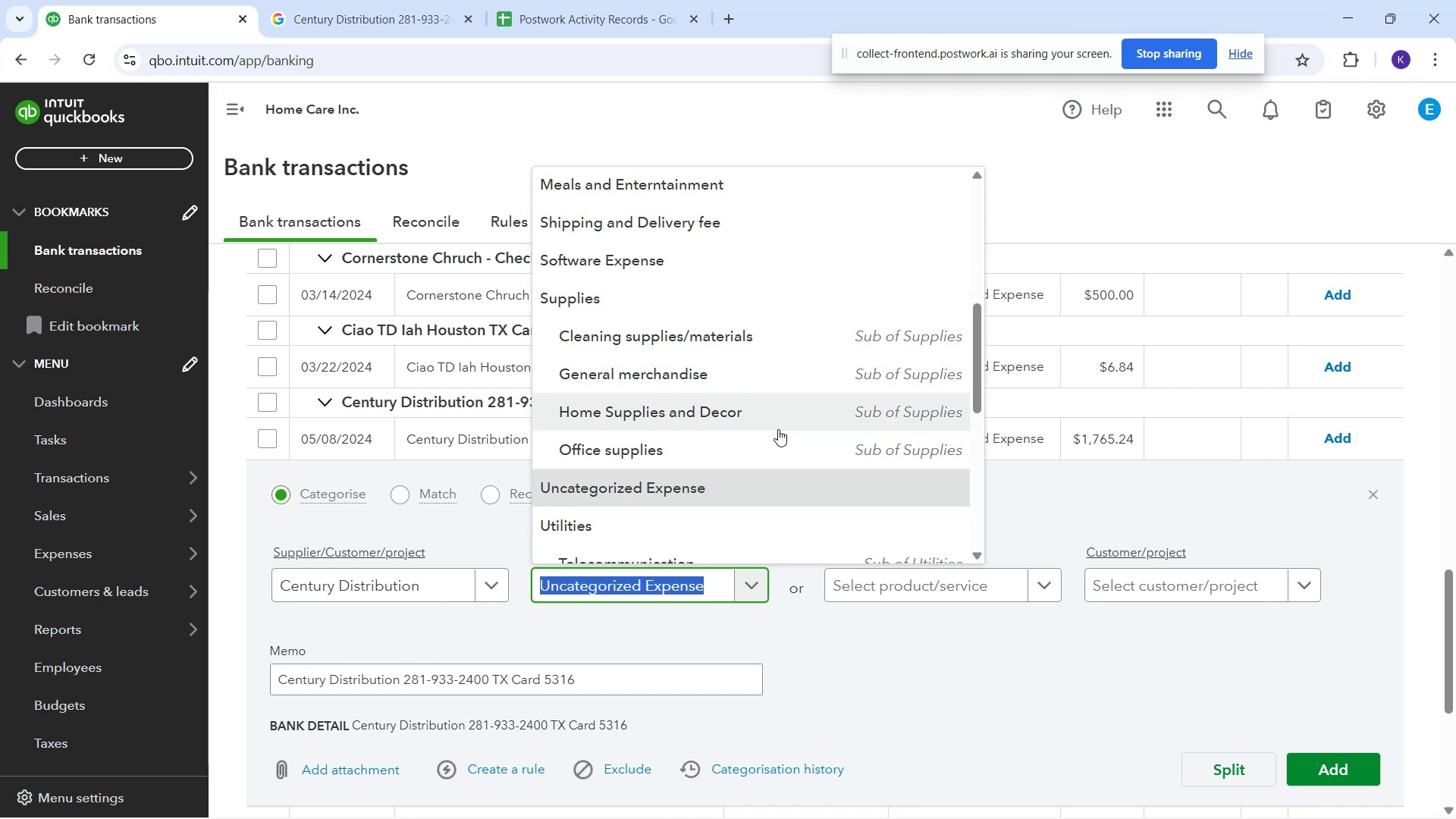 
type(repa)
key(Backspace)
key(Backspace)
key(Backspace)
key(Backspace)
key(Backspace)
key(Backspace)
key(Backspace)
key(Backspace)
key(Backspace)
key(Backspace)
 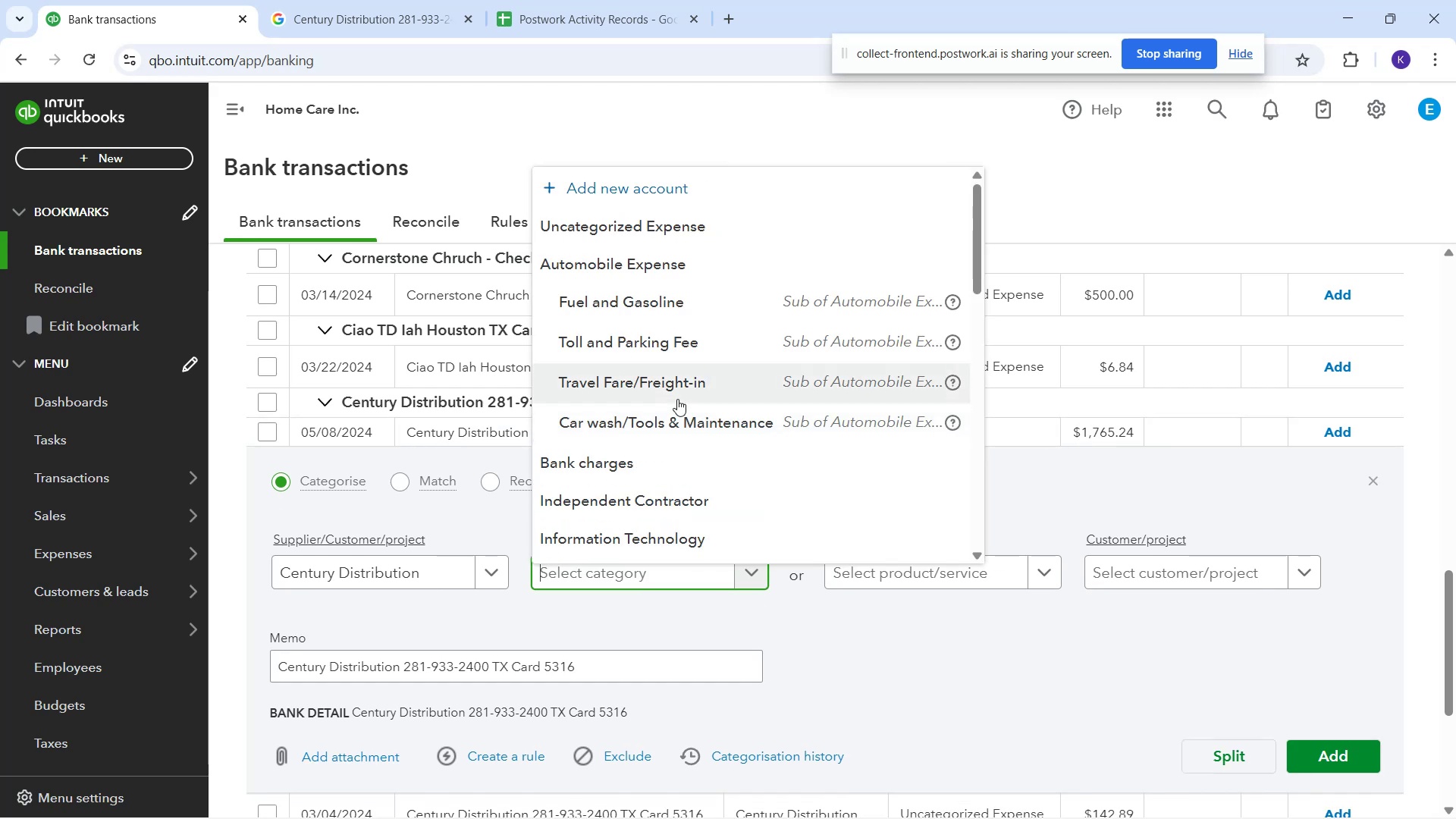 
scroll: coordinate [665, 481], scroll_direction: down, amount: 4.0
 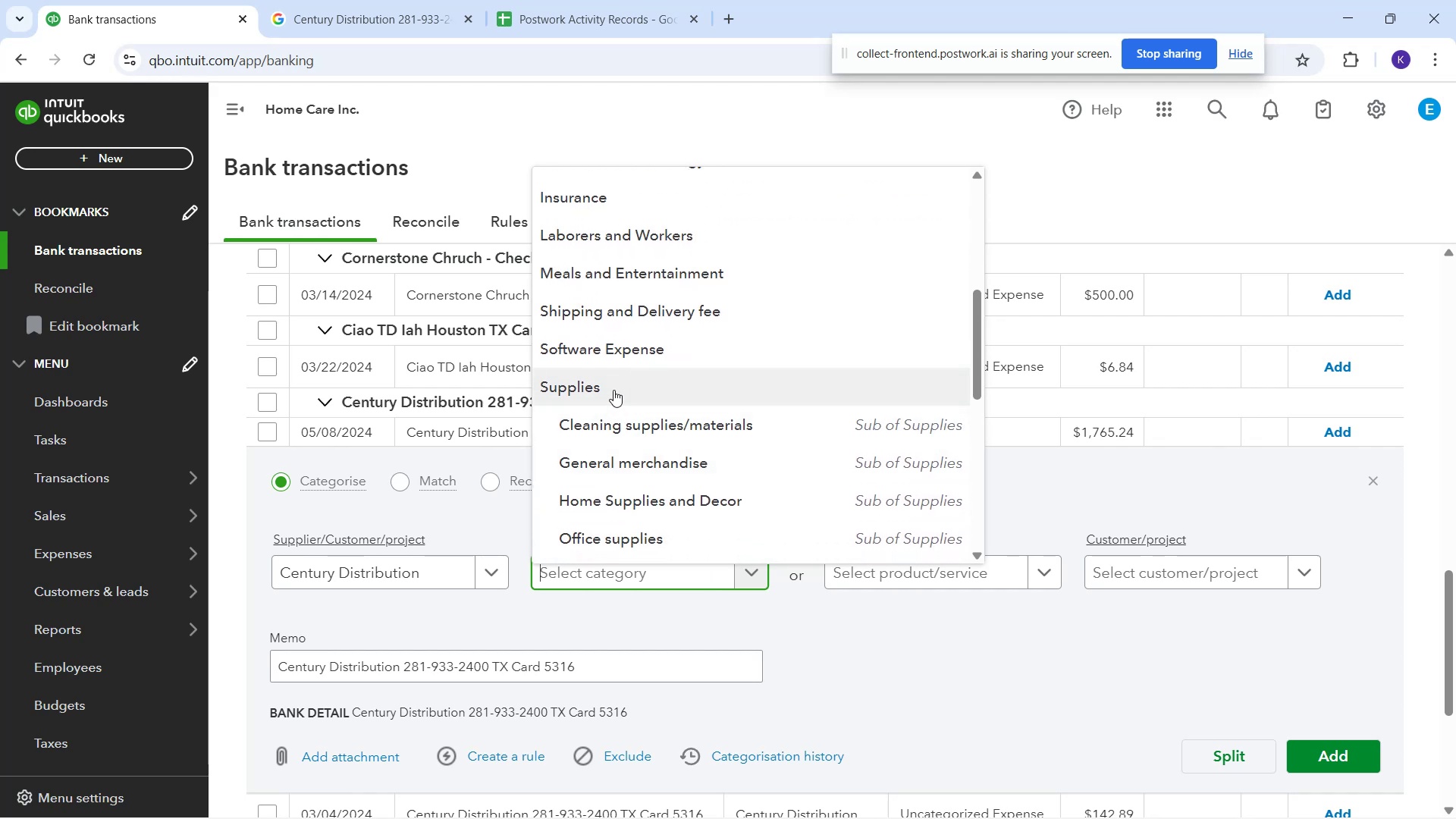 
left_click([613, 390])
 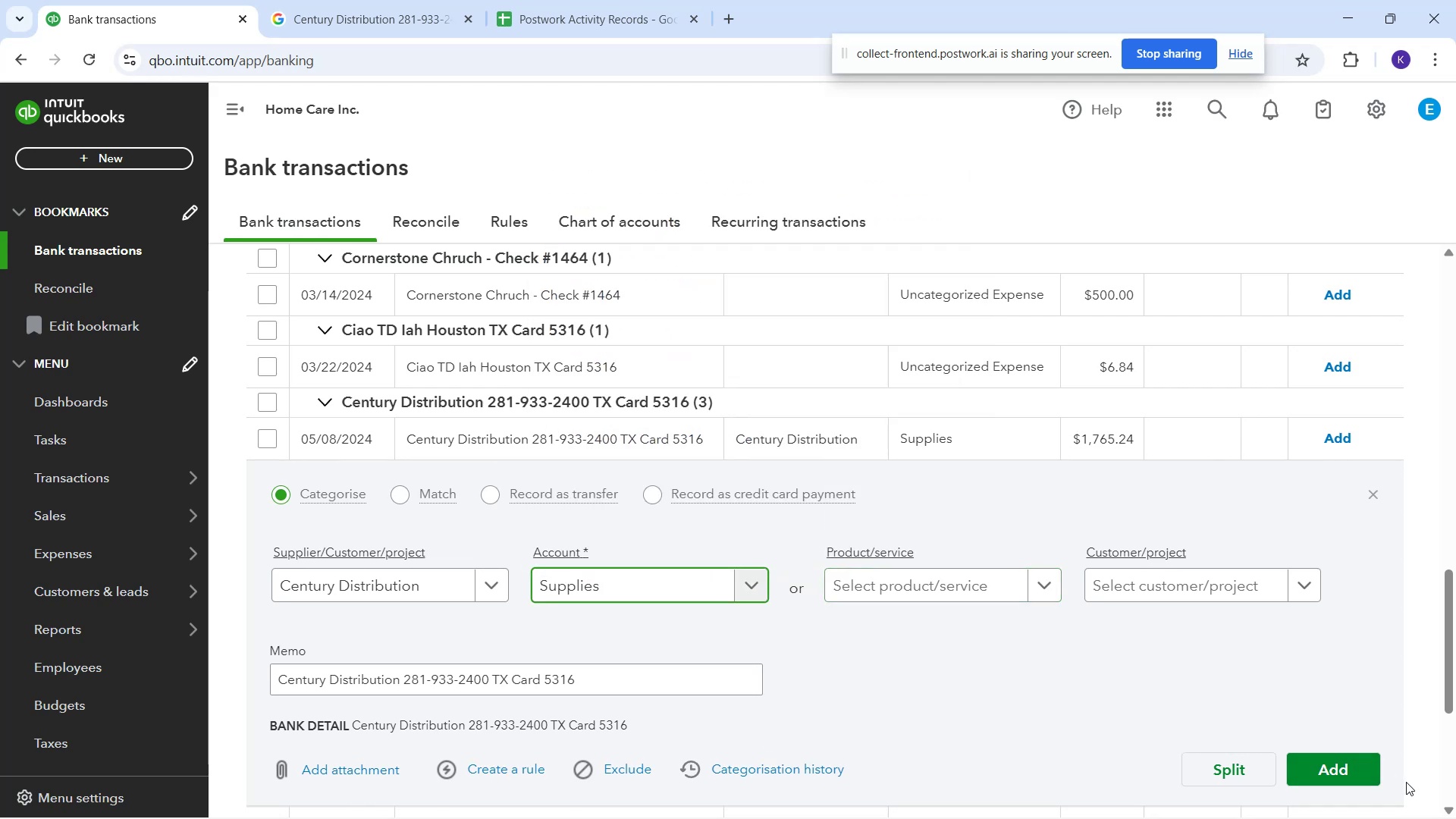 
left_click_drag(start_coordinate=[1326, 770], to_coordinate=[1321, 766])
 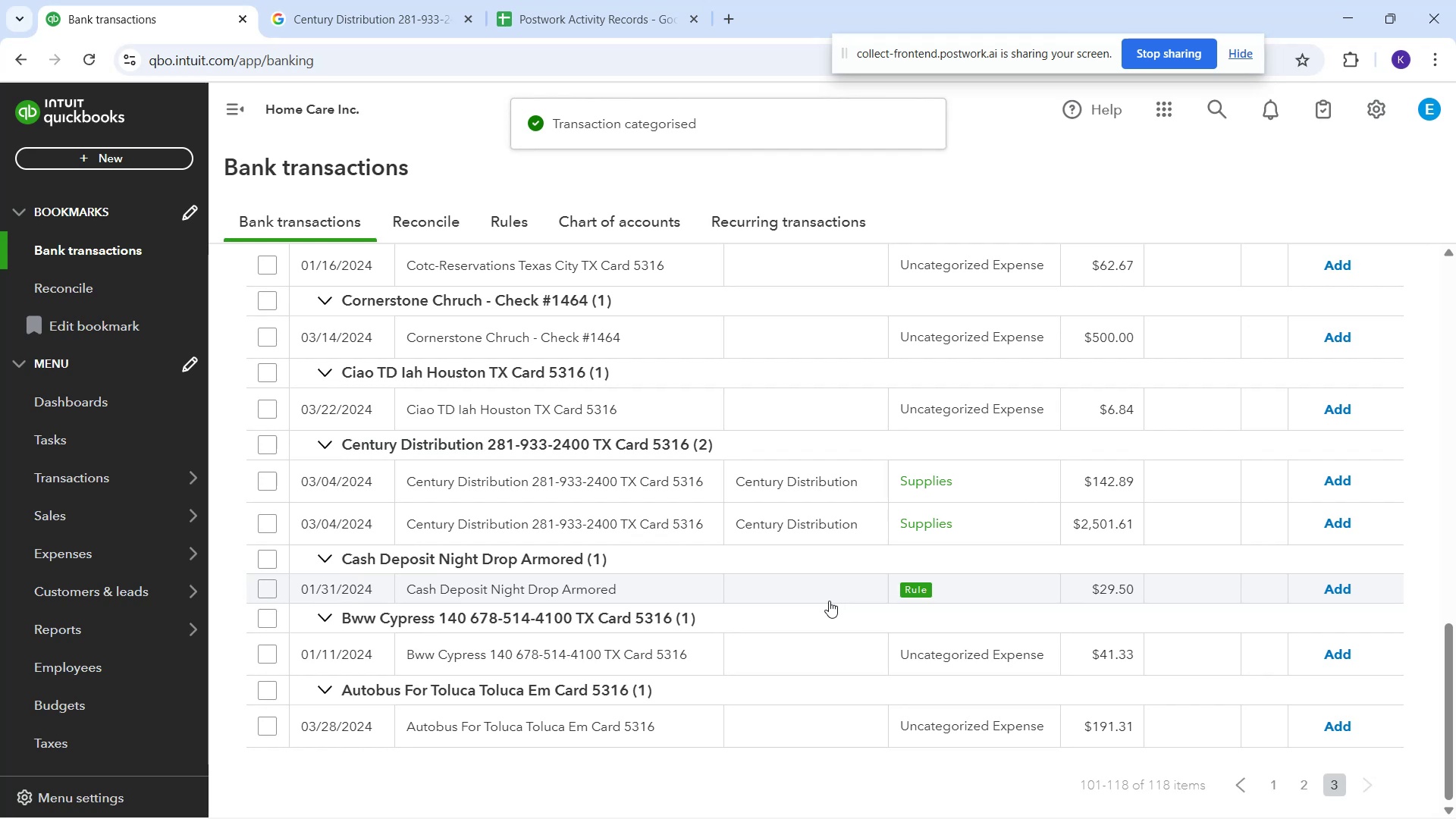 
scroll: coordinate [593, 587], scroll_direction: down, amount: 4.0
 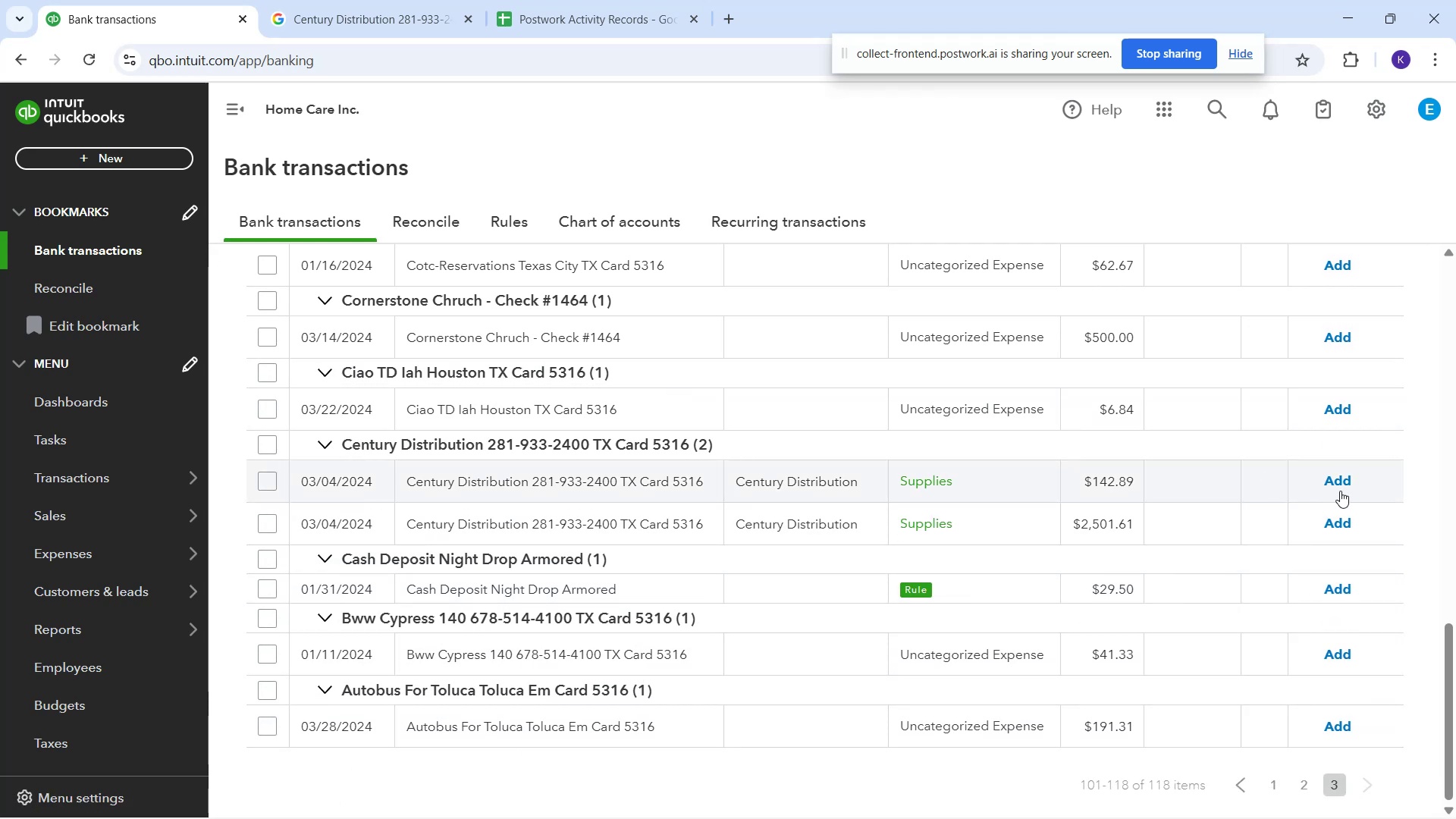 
left_click([1340, 491])
 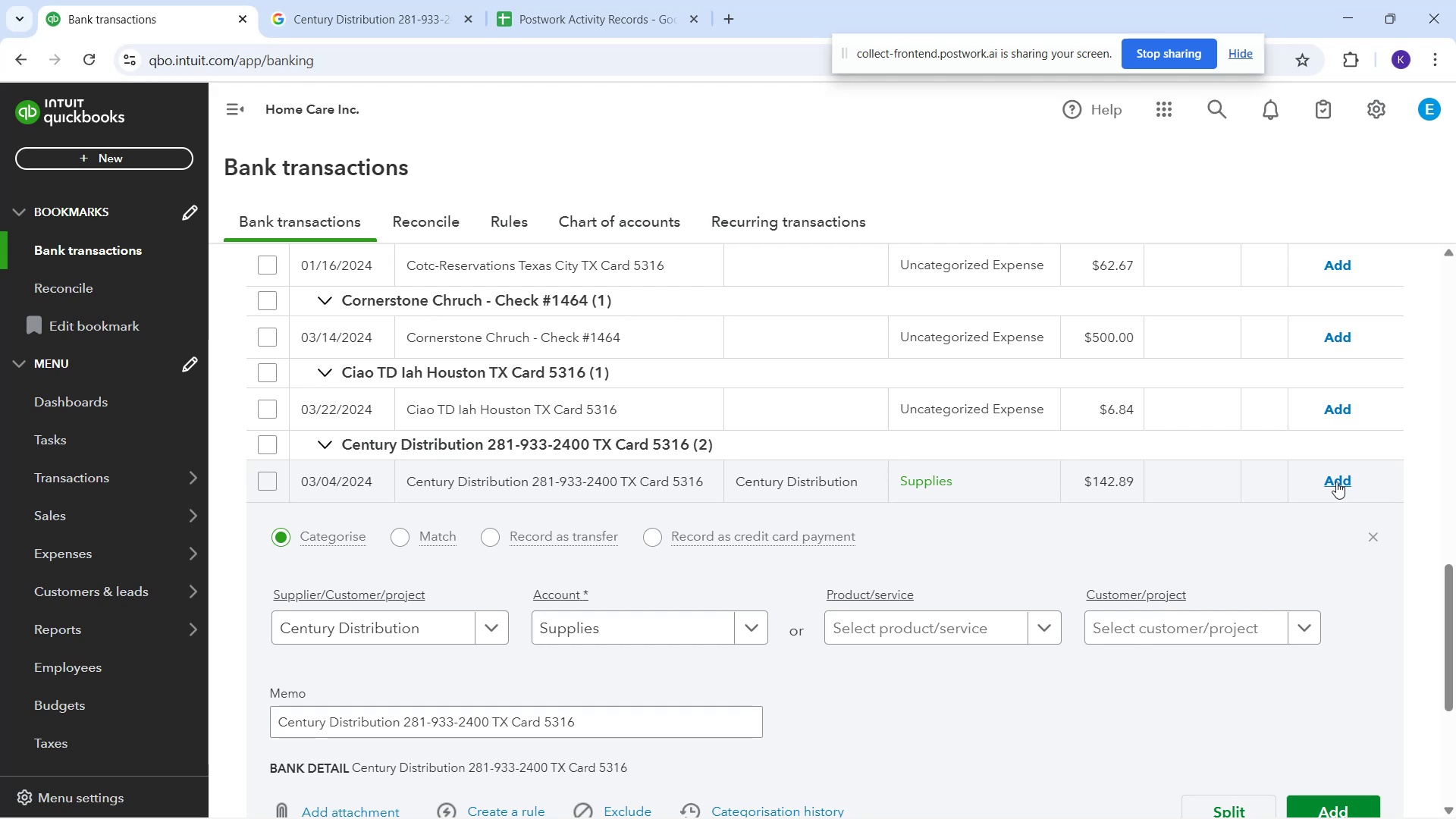 
left_click([1329, 471])
 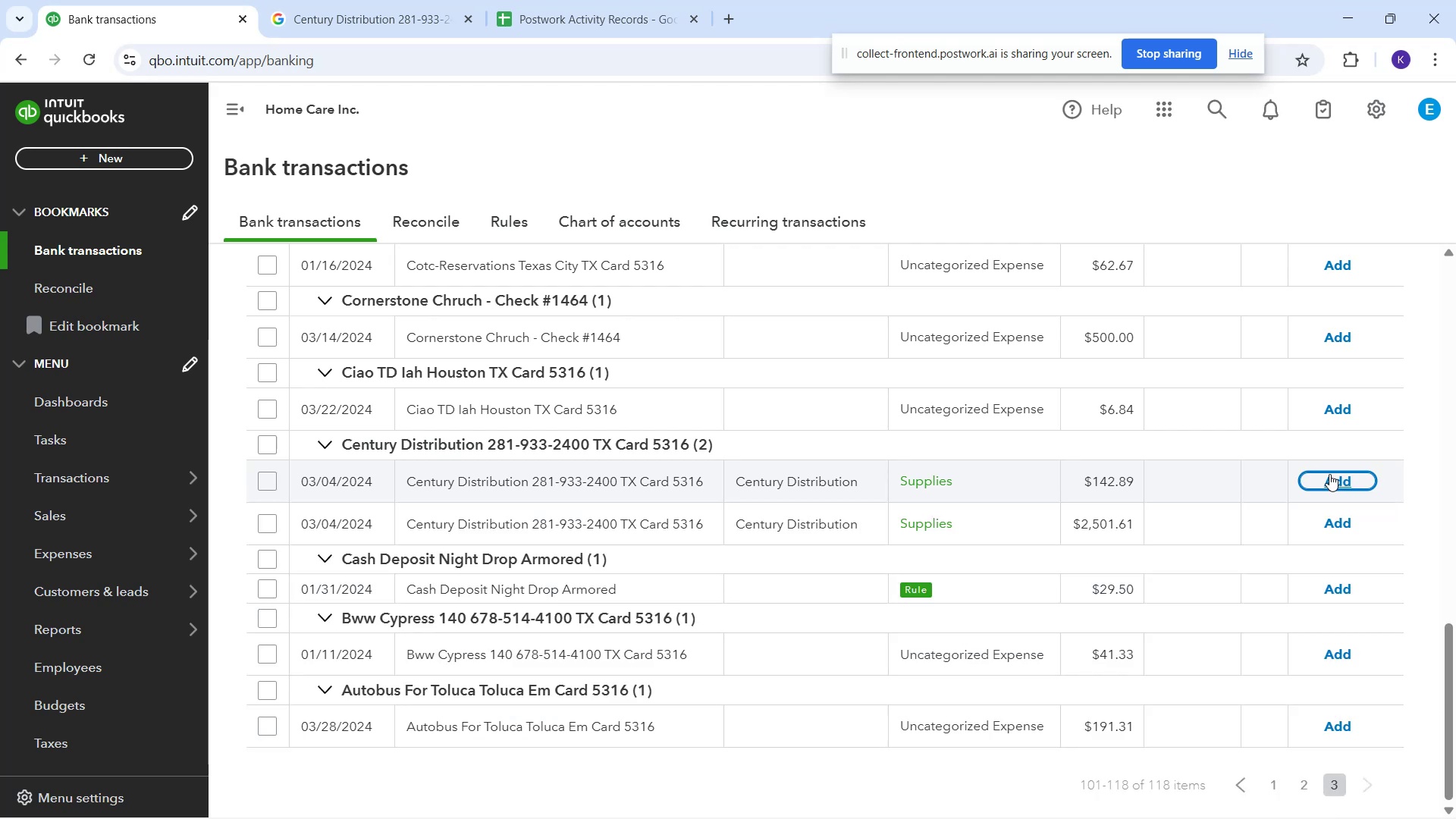 
left_click([1329, 474])
 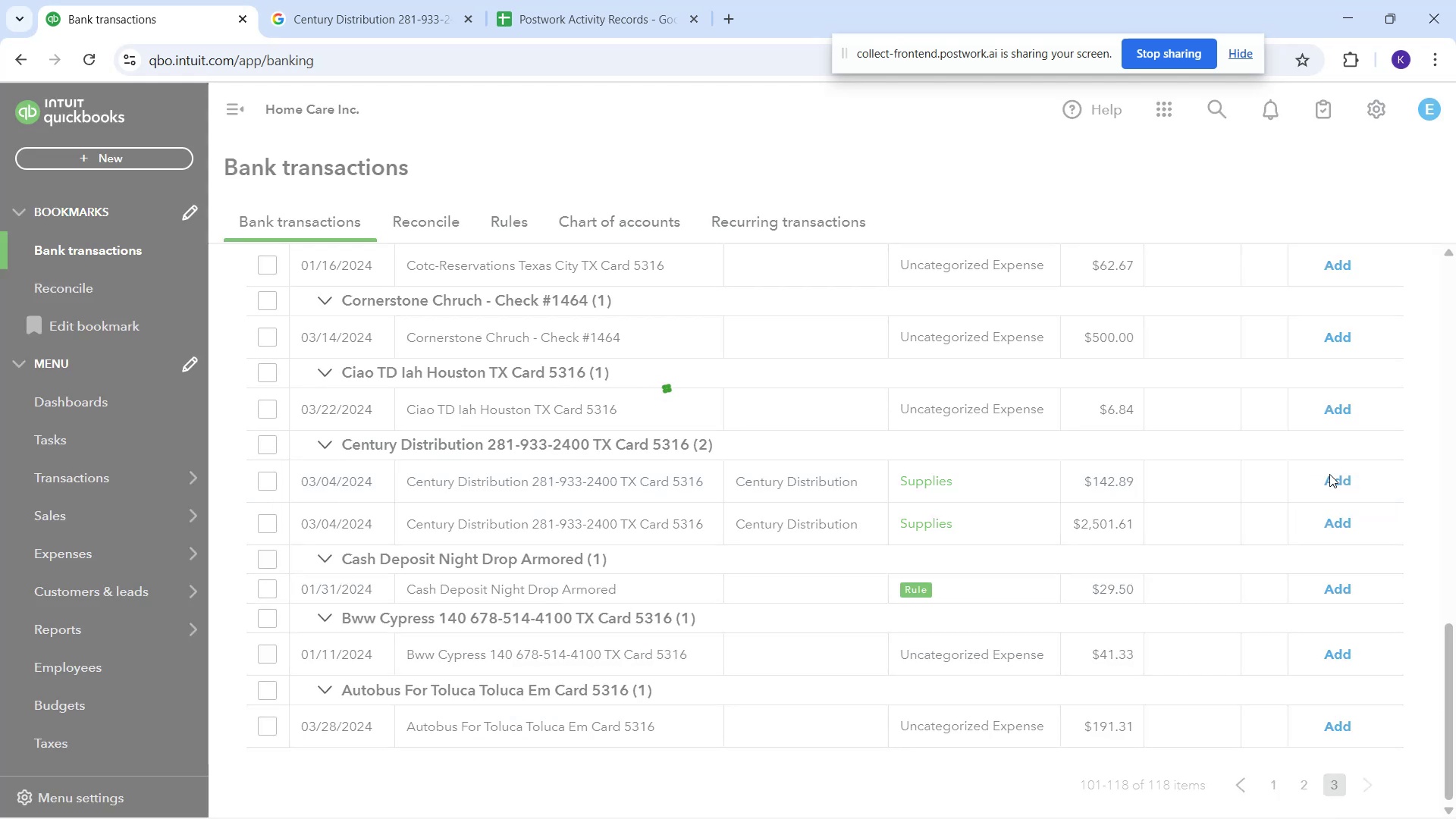 
left_click([1329, 474])
 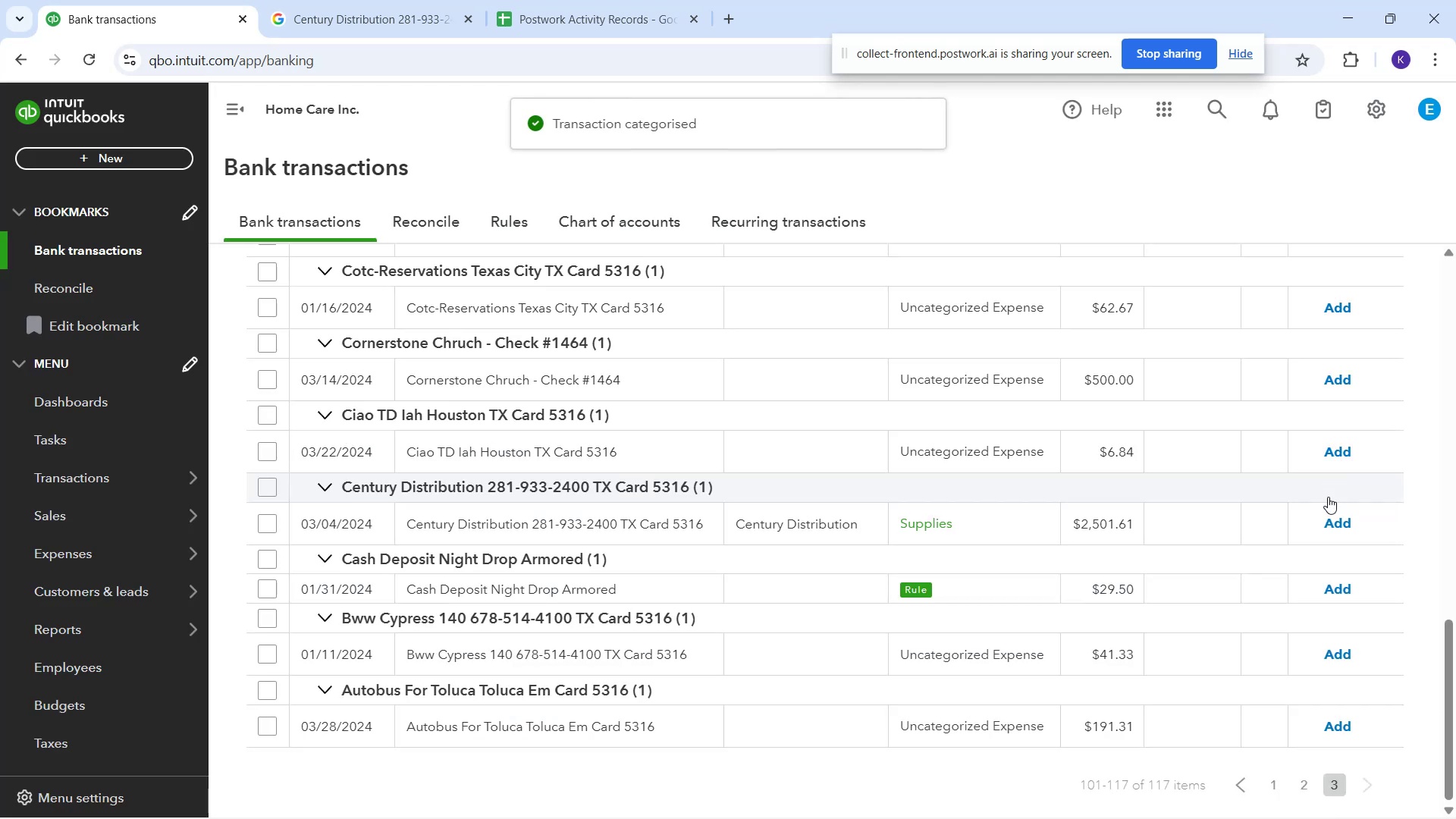 
left_click_drag(start_coordinate=[1330, 519], to_coordinate=[1334, 521])
 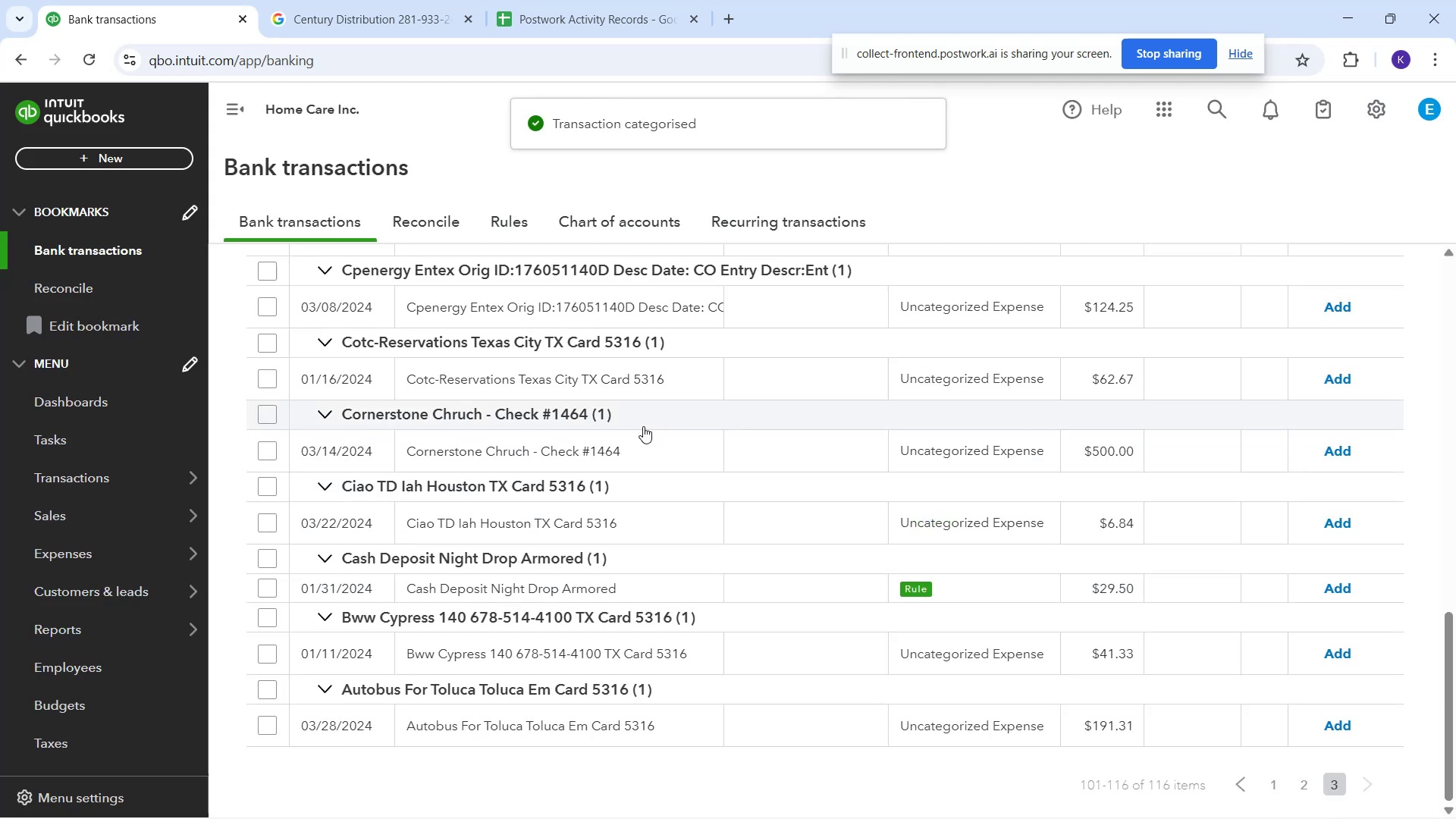 
scroll: coordinate [938, 637], scroll_direction: down, amount: 3.0
 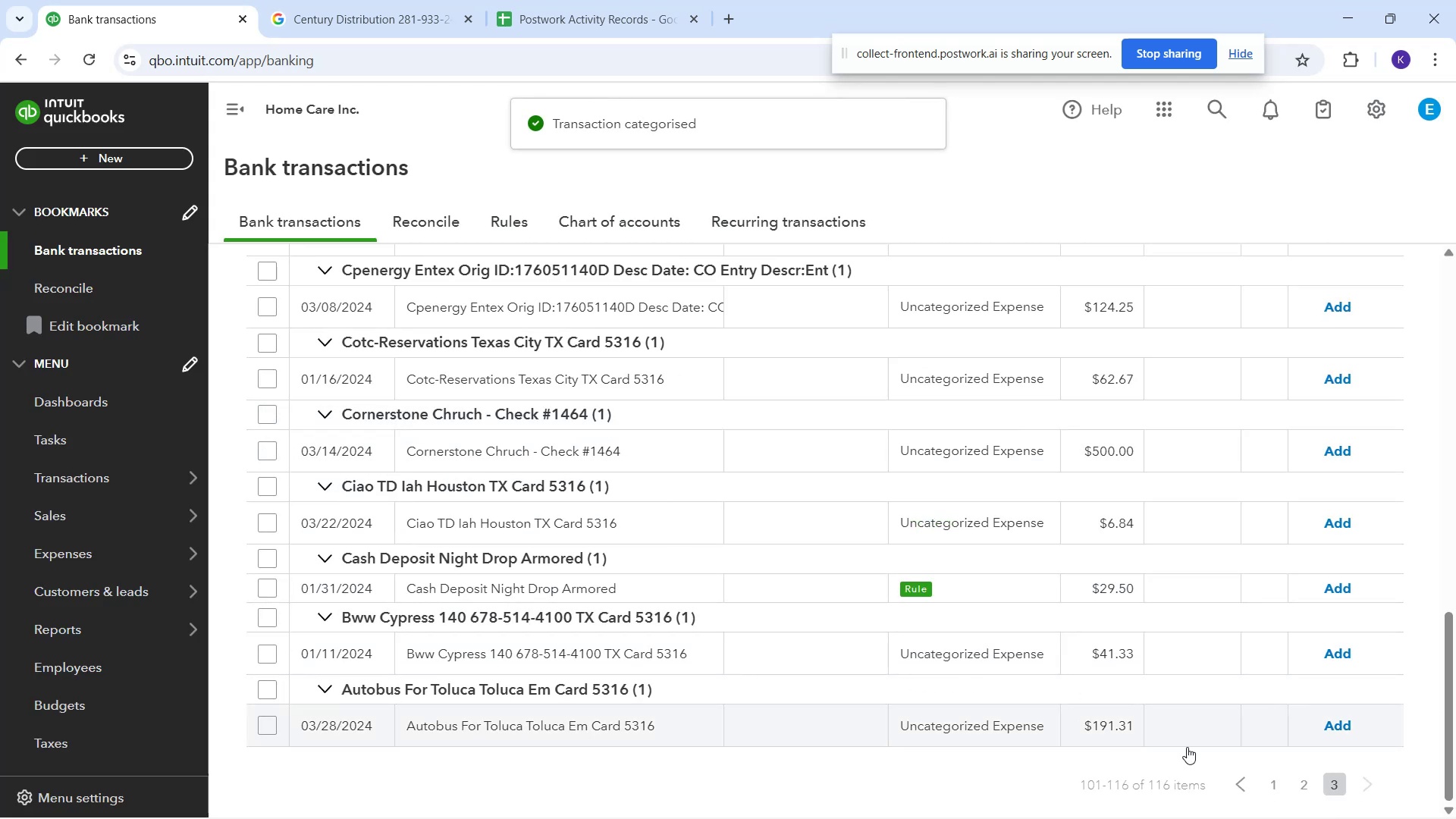 
scroll: coordinate [786, 482], scroll_direction: up, amount: 10.0
 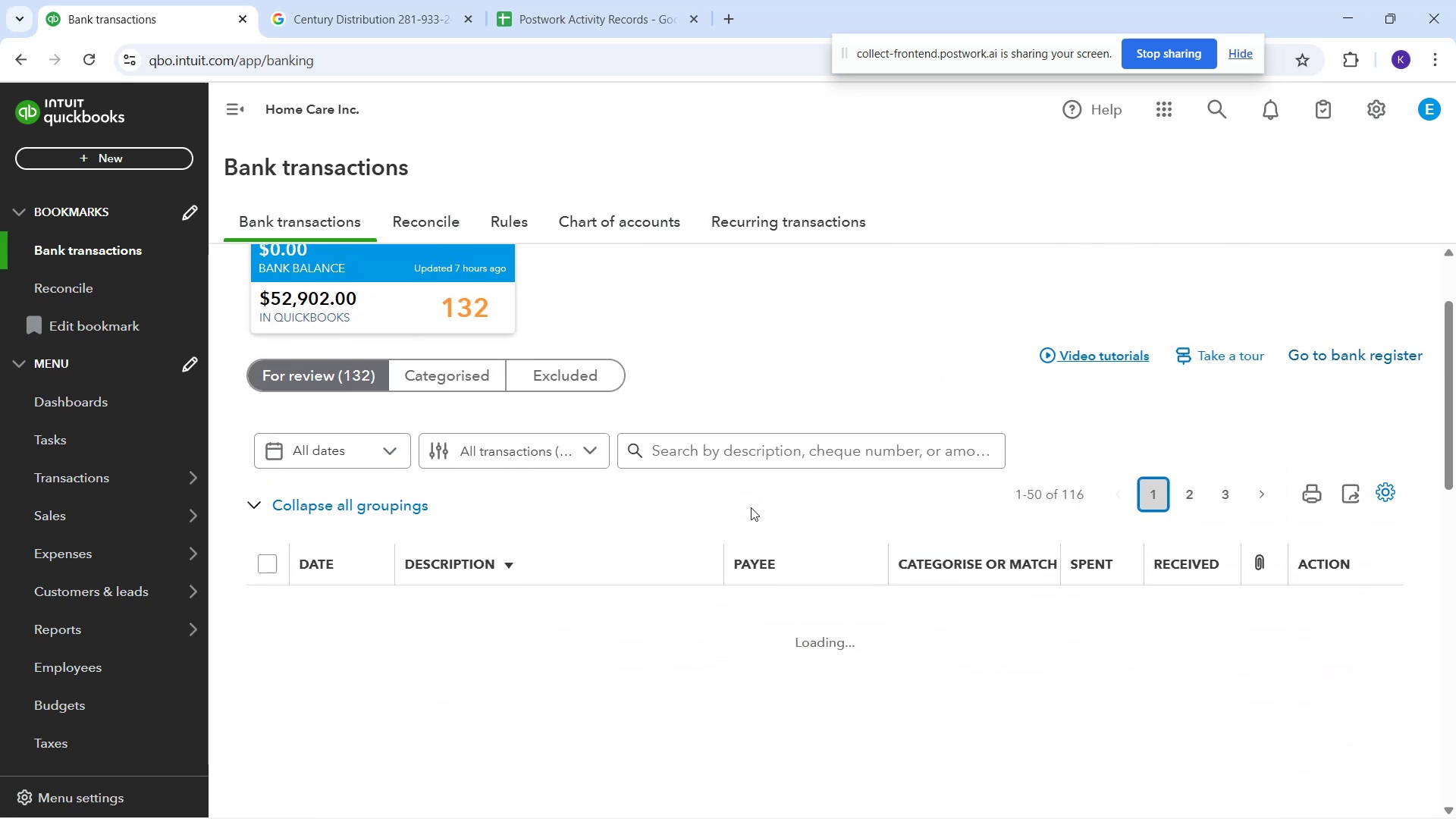 
scroll: coordinate [755, 518], scroll_direction: down, amount: 10.0
 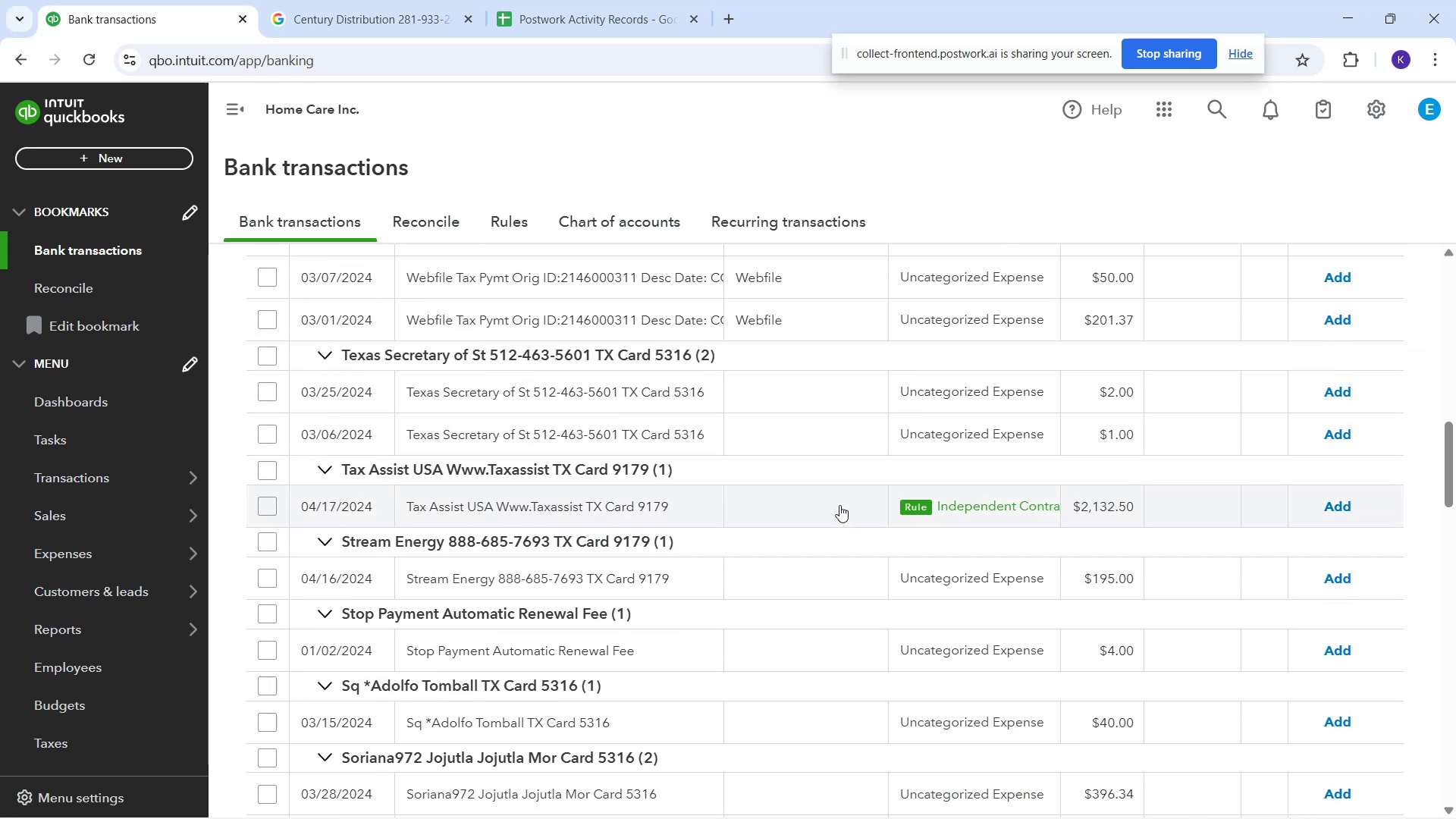 
left_click([841, 505])
 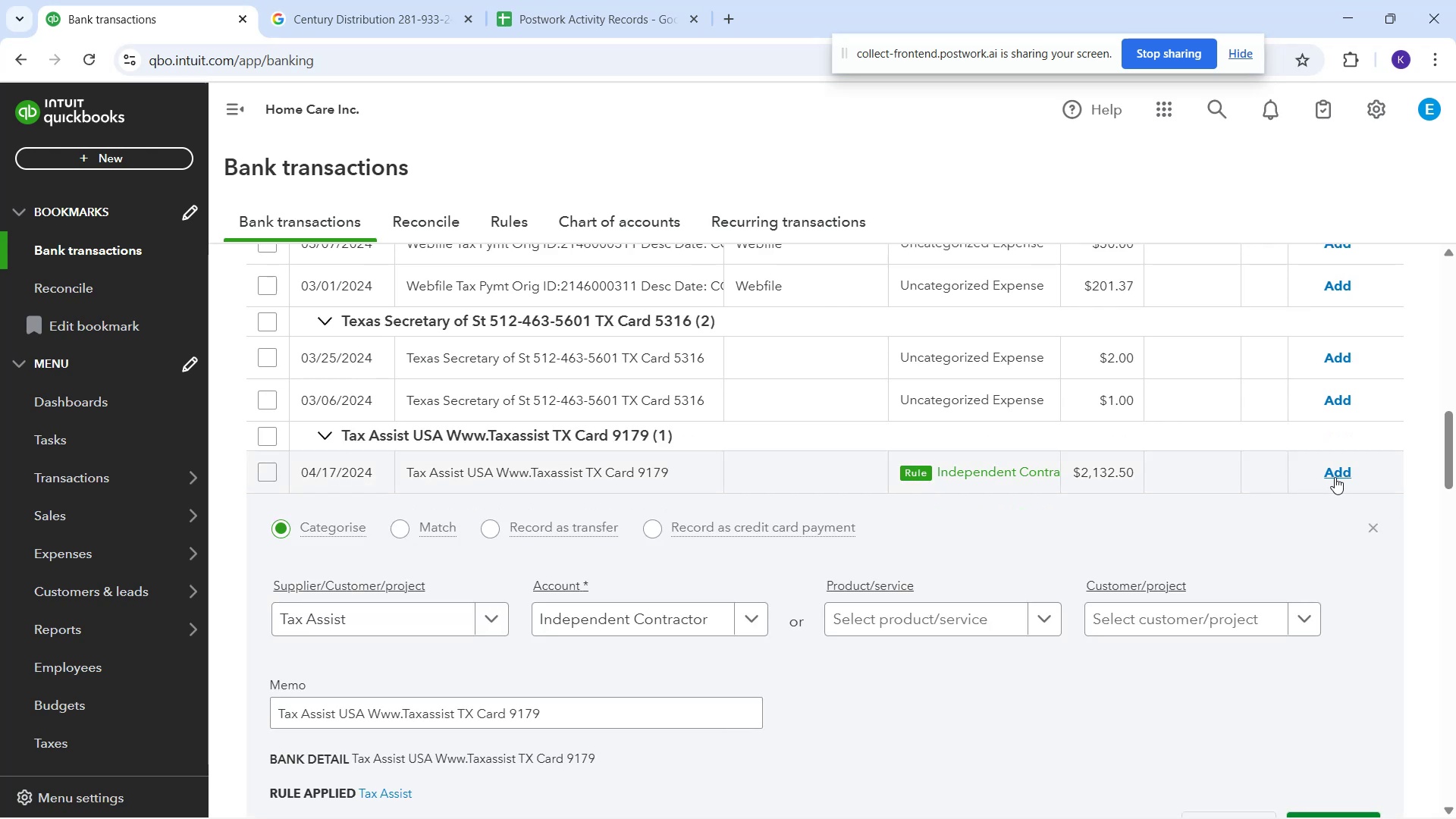 
scroll: coordinate [1257, 499], scroll_direction: down, amount: 2.0
 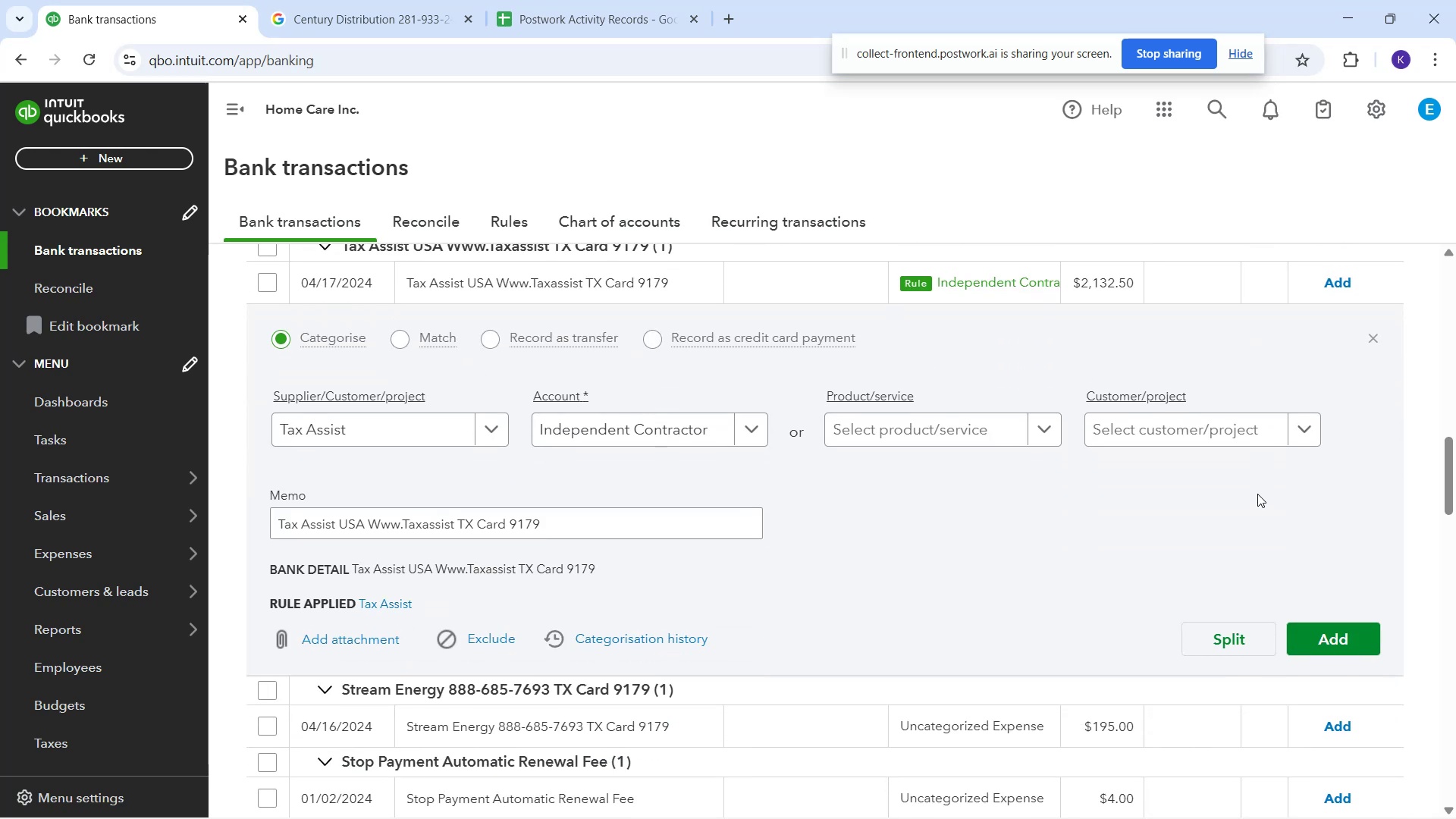 
scroll: coordinate [1288, 467], scroll_direction: up, amount: 1.0
 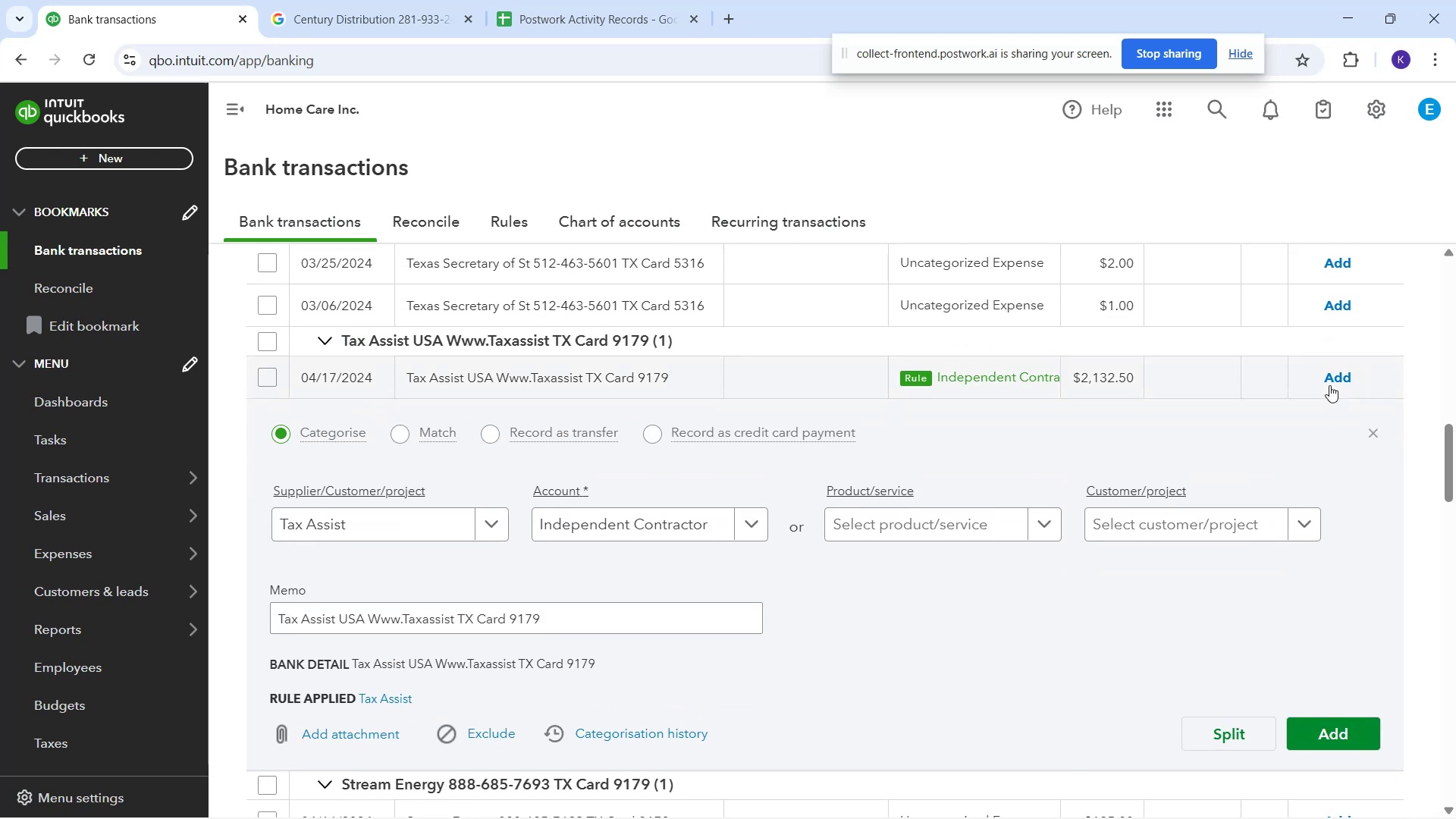 
left_click([1332, 378])
 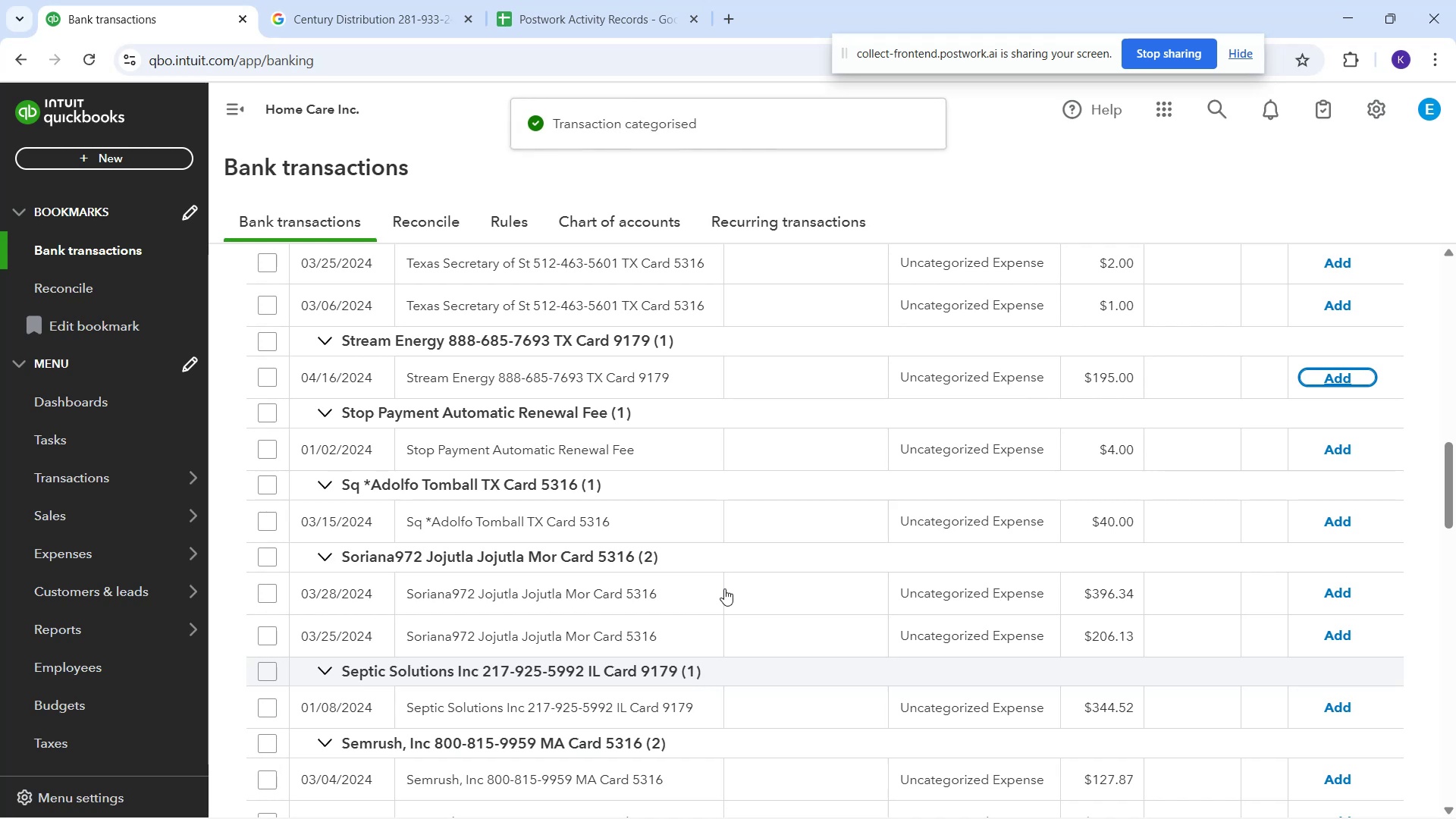 
scroll: coordinate [773, 542], scroll_direction: down, amount: 13.0
 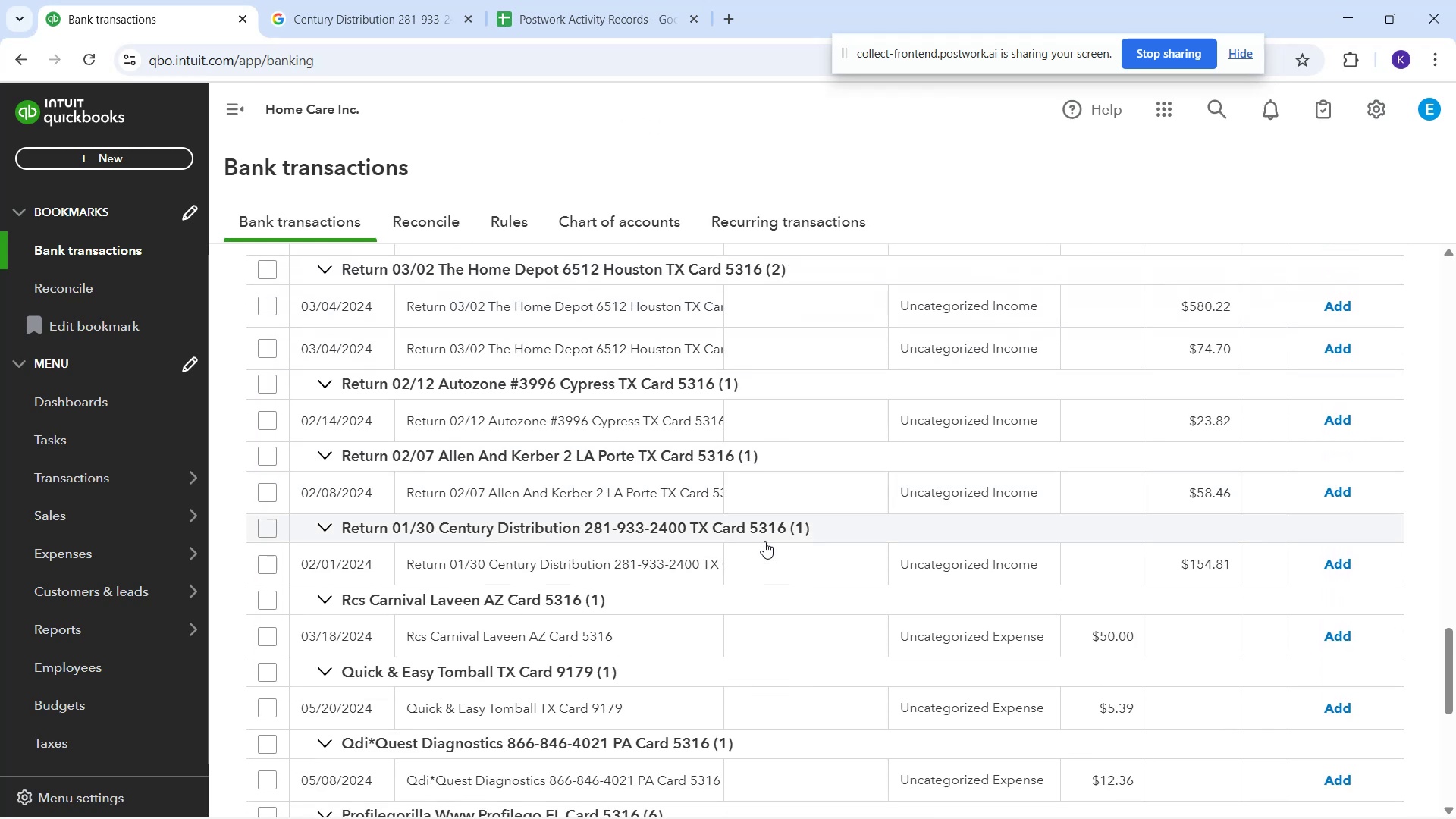 
scroll: coordinate [752, 538], scroll_direction: down, amount: 5.0
 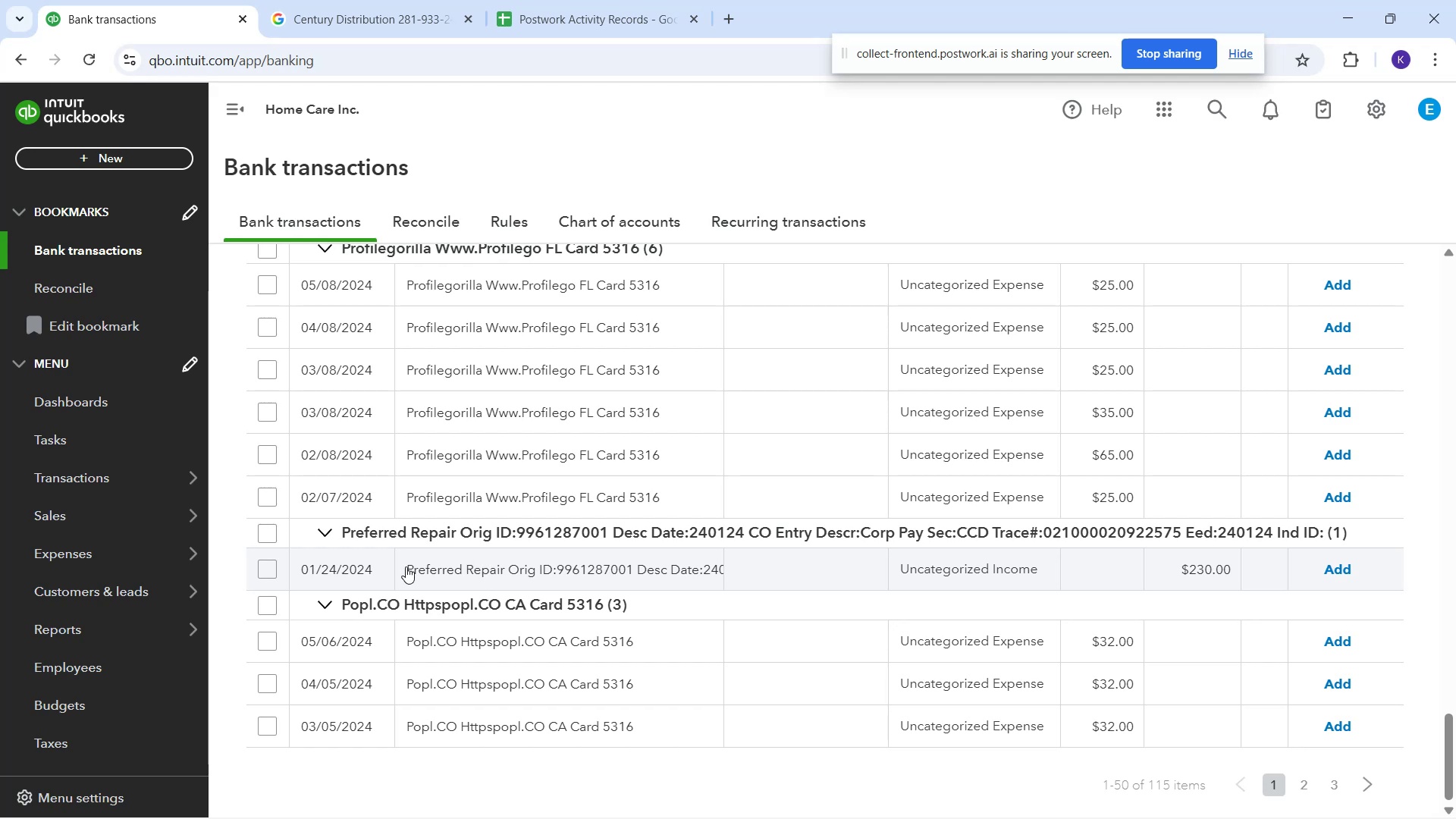 
left_click_drag(start_coordinate=[403, 568], to_coordinate=[418, 570])
 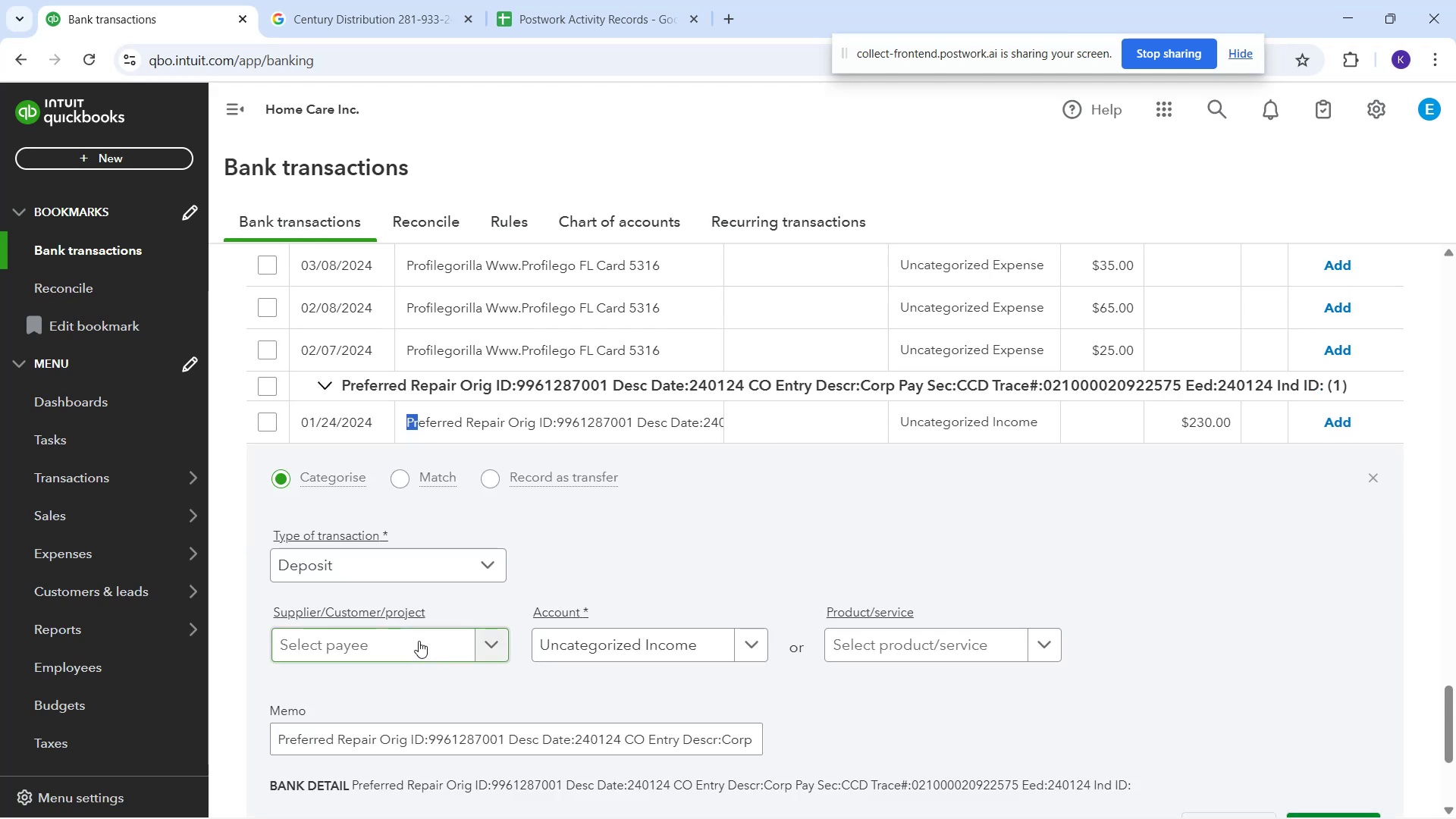 
scroll: coordinate [888, 342], scroll_direction: down, amount: 3.0
 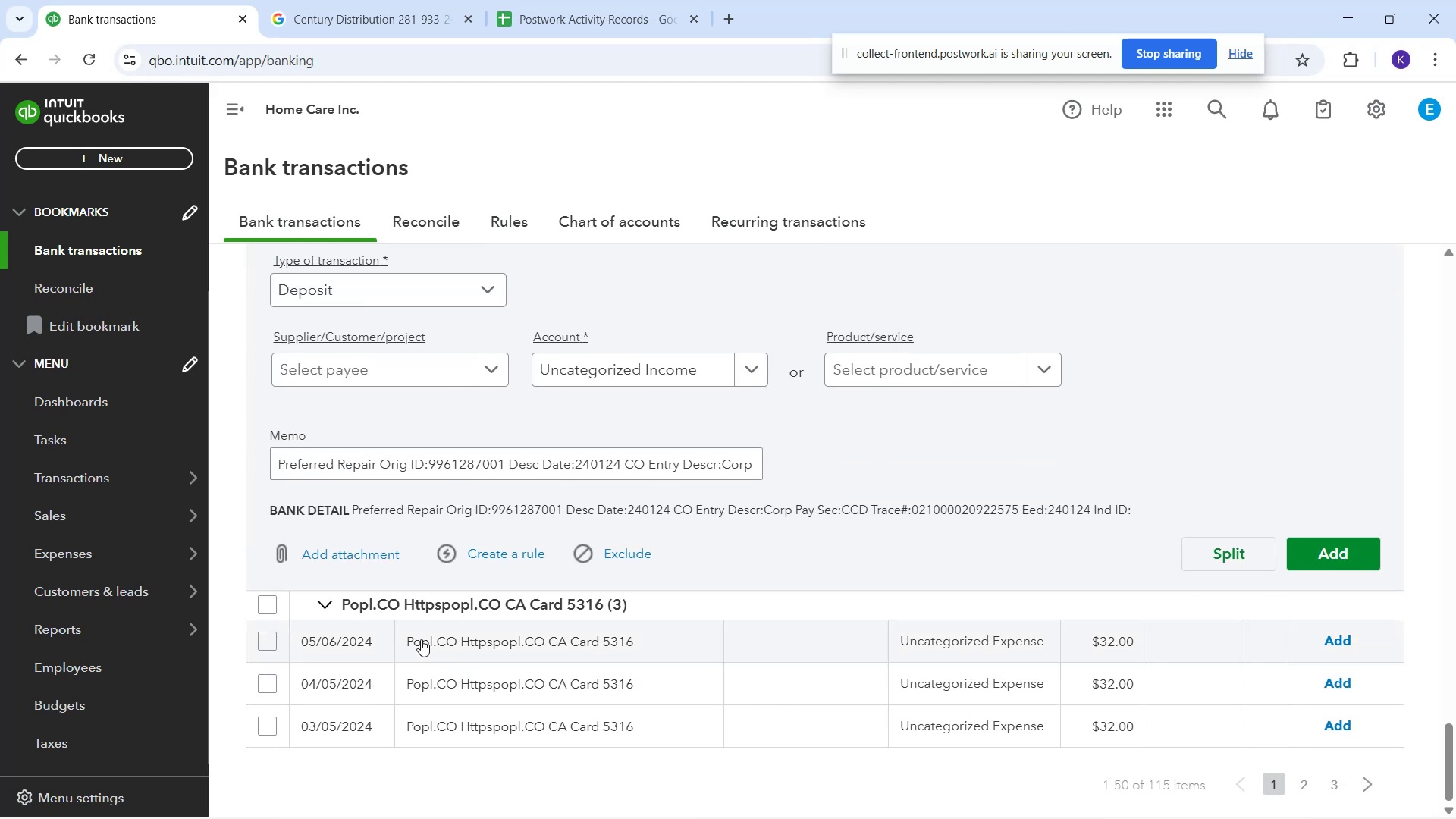 
left_click_drag(start_coordinate=[410, 638], to_coordinate=[648, 632])
 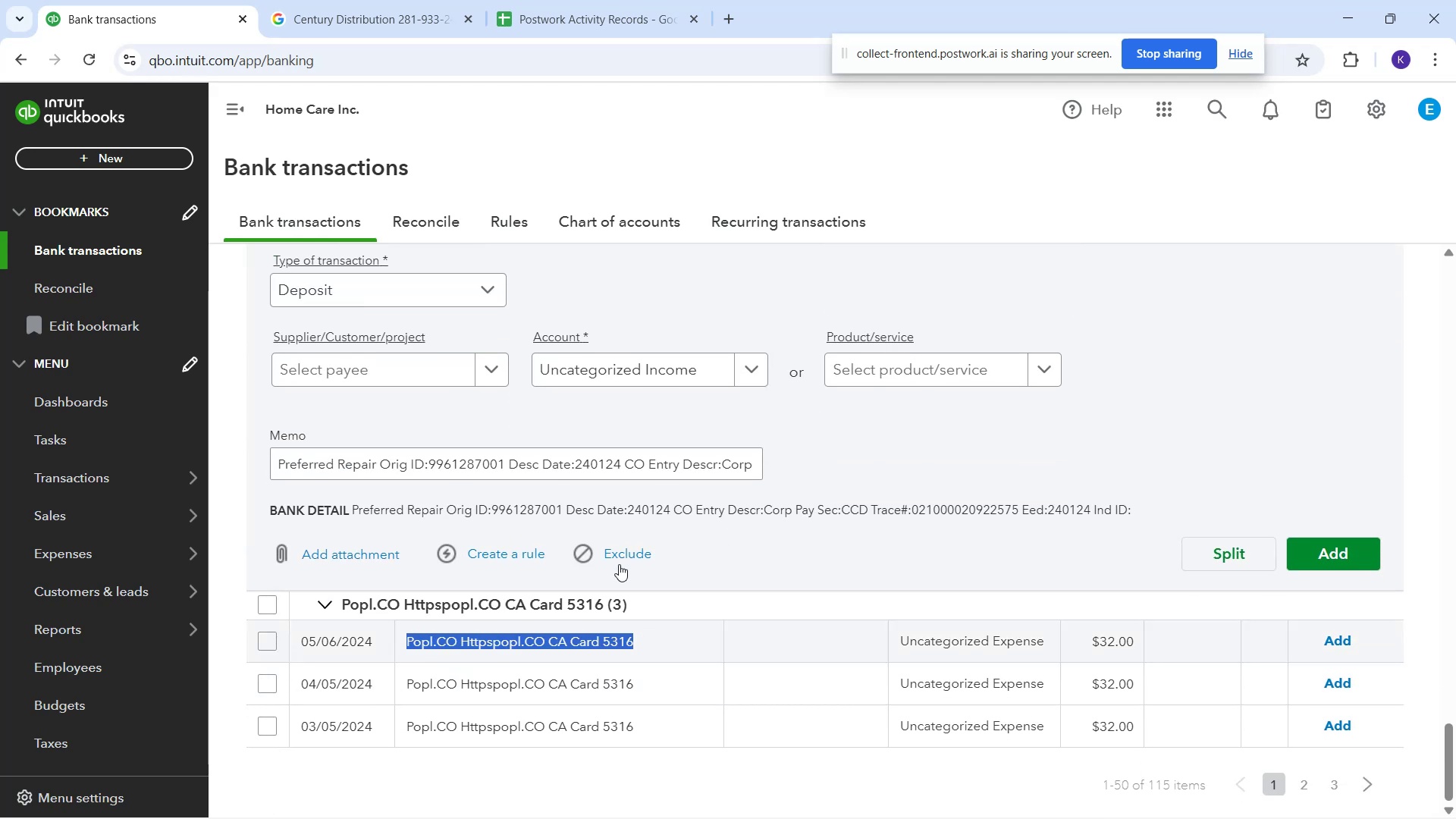 
key(Control+C)
 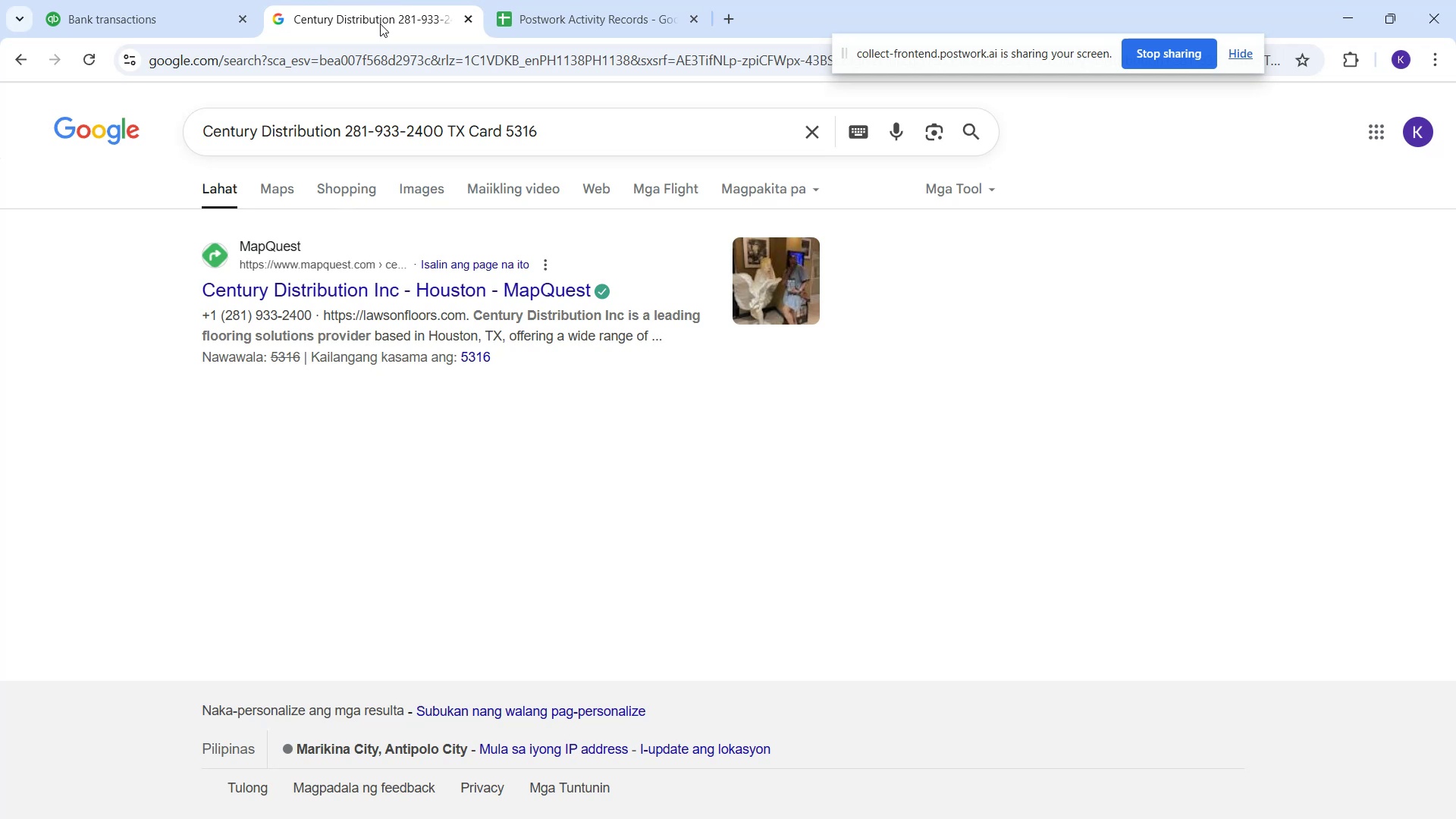 
left_click_drag(start_coordinate=[536, 129], to_coordinate=[89, 114])
 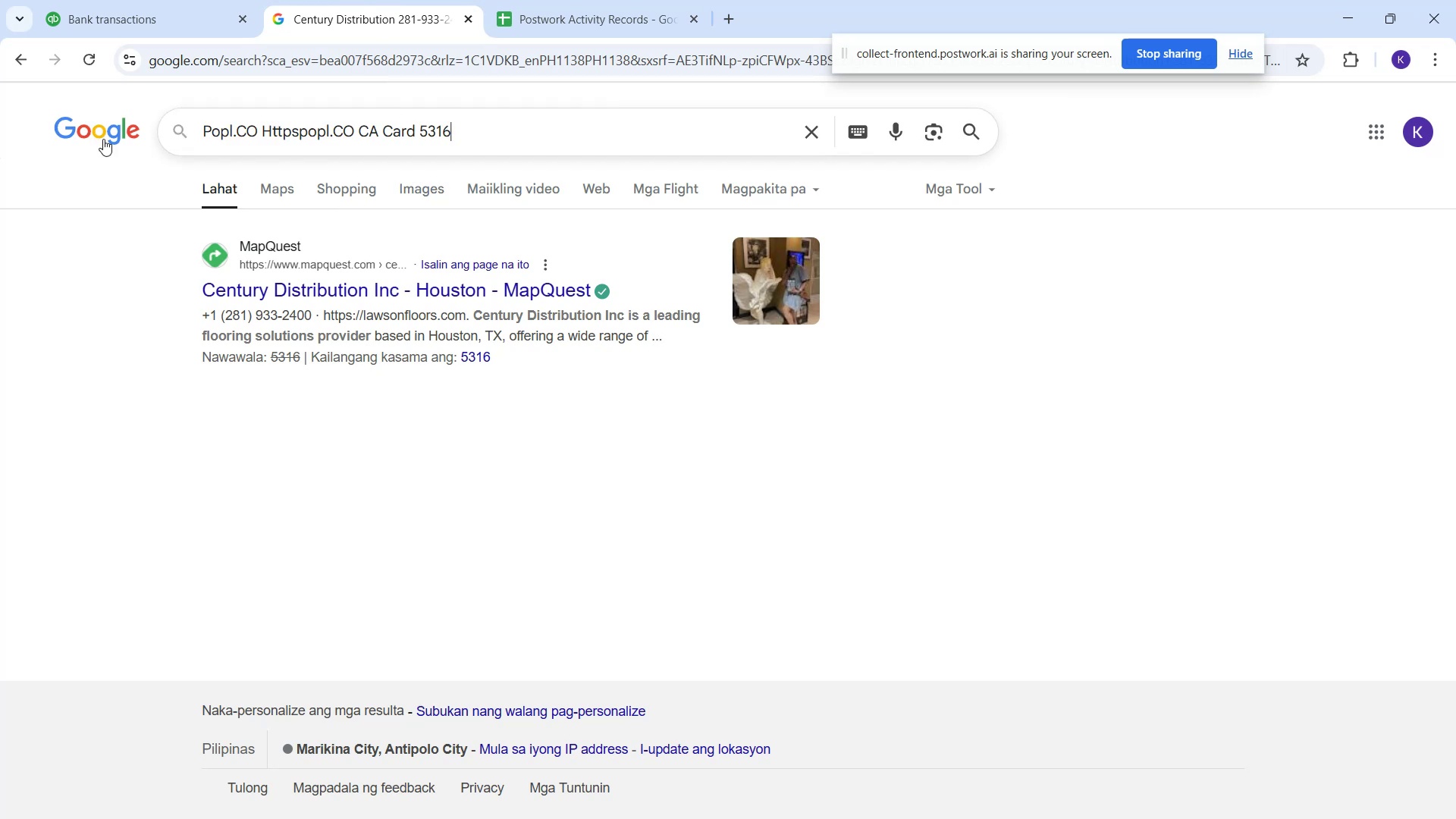 
key(Control+V)
 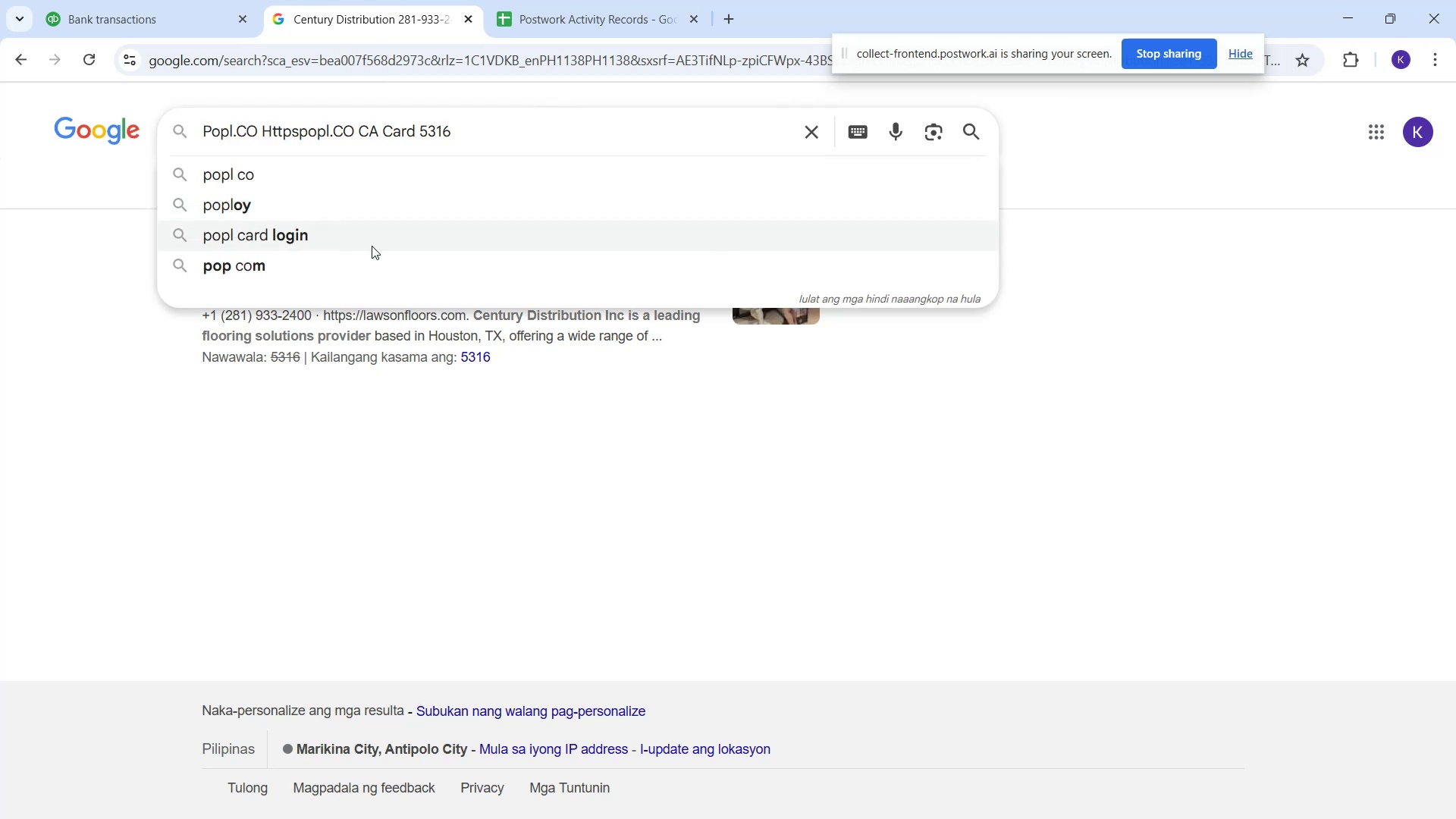 
key(NumpadEnter)
 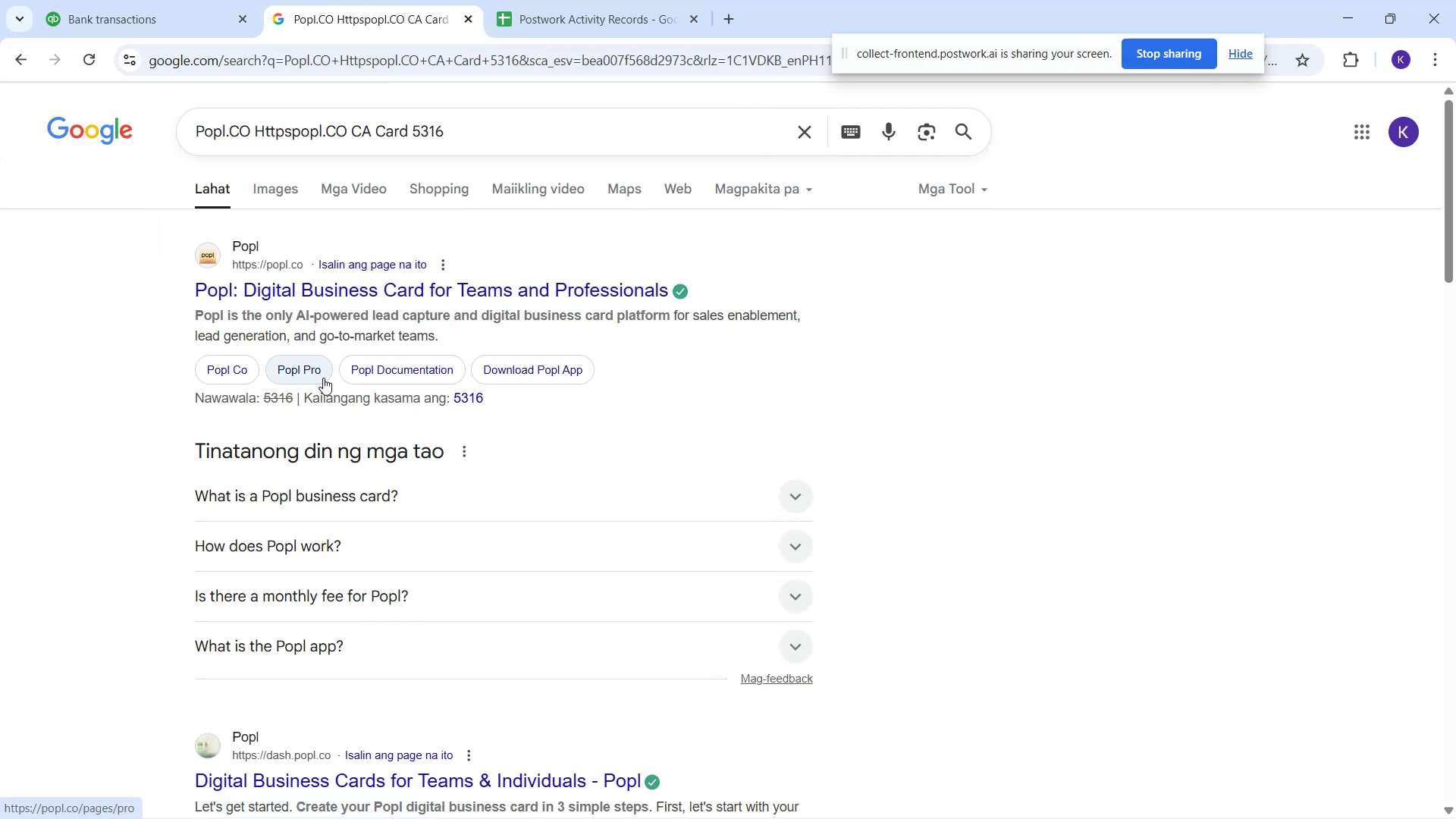 
wait(7.39)
 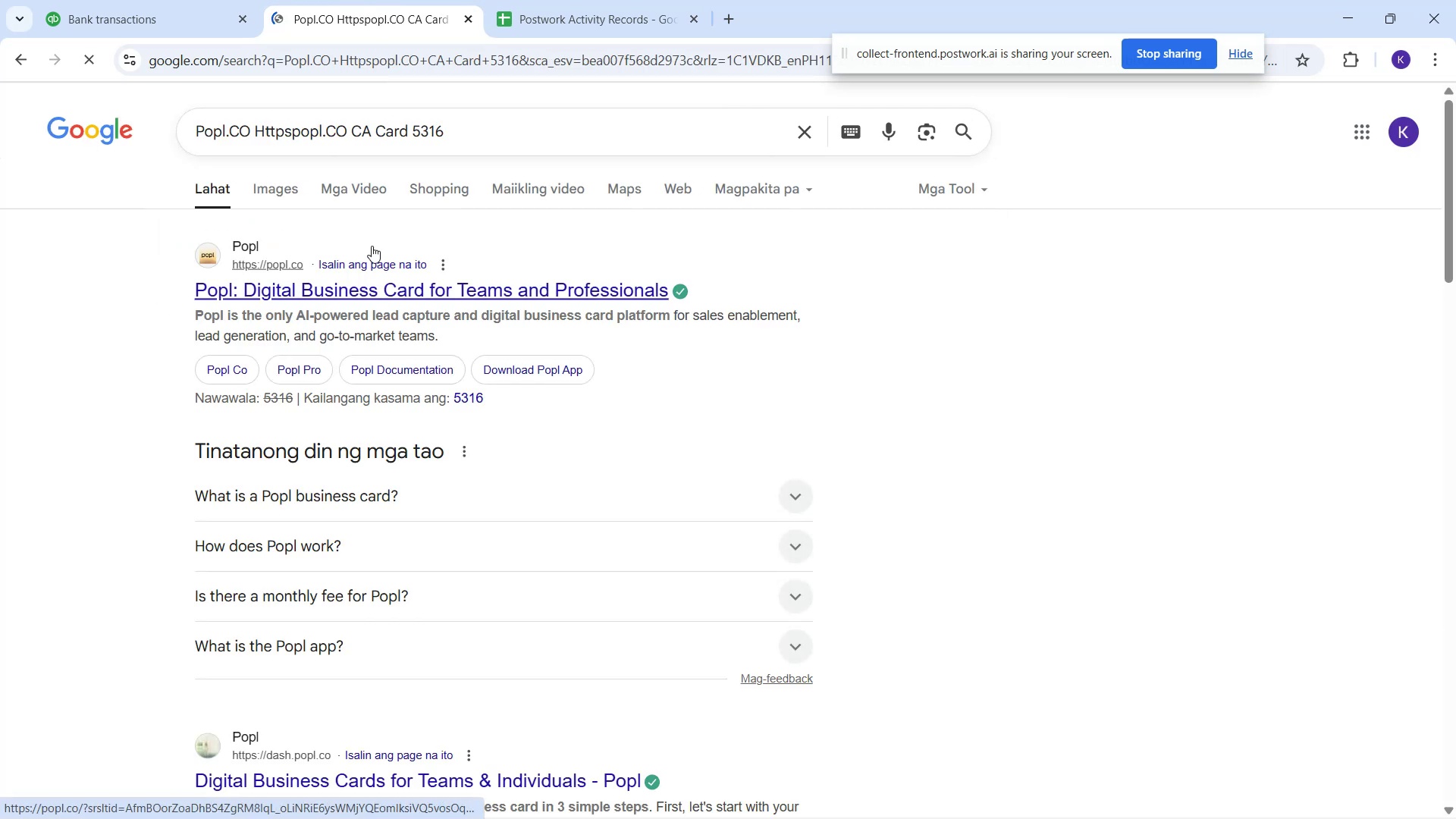 
left_click_drag(start_coordinate=[790, 499], to_coordinate=[795, 499])
 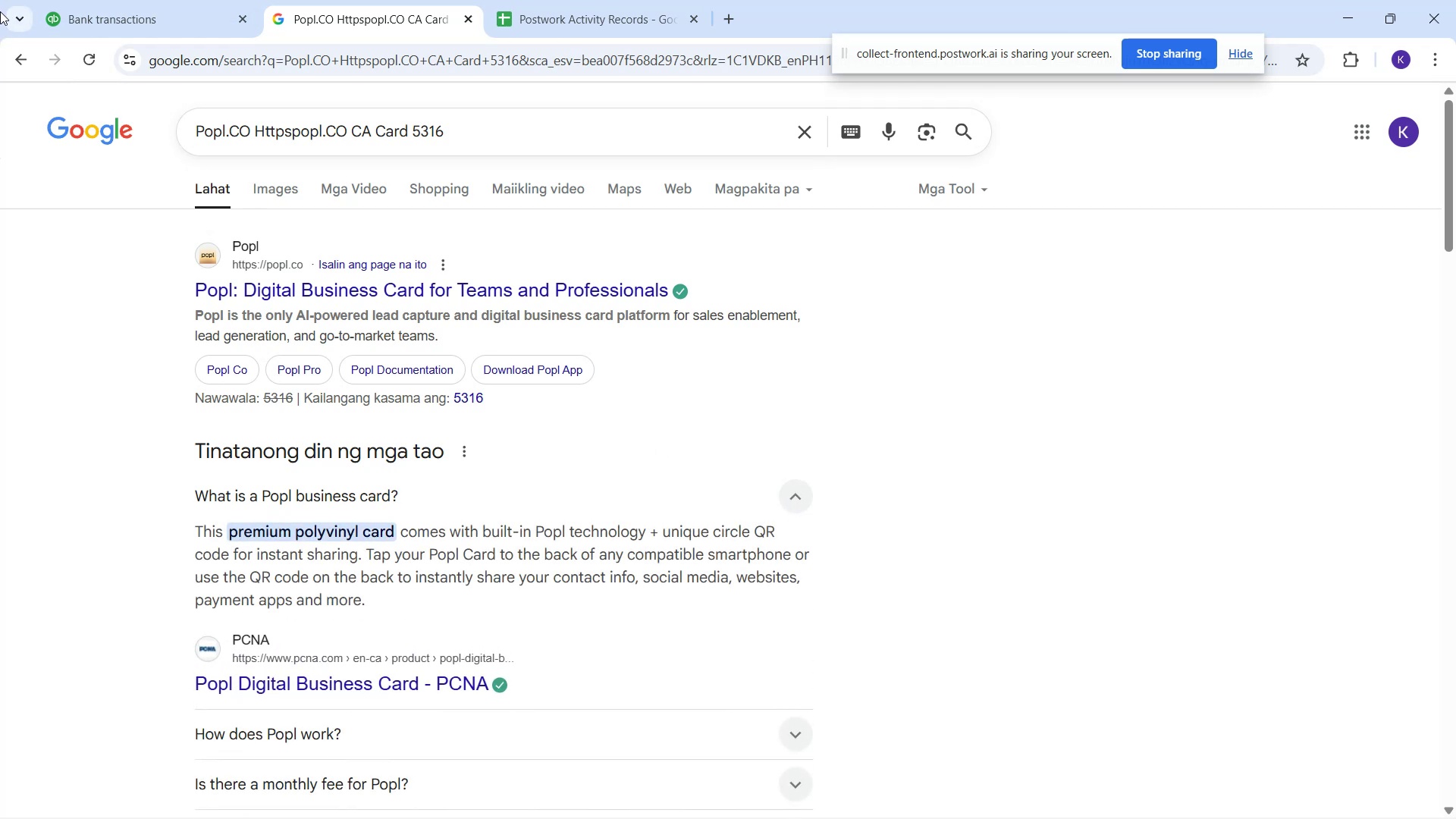 
wait(8.97)
 